 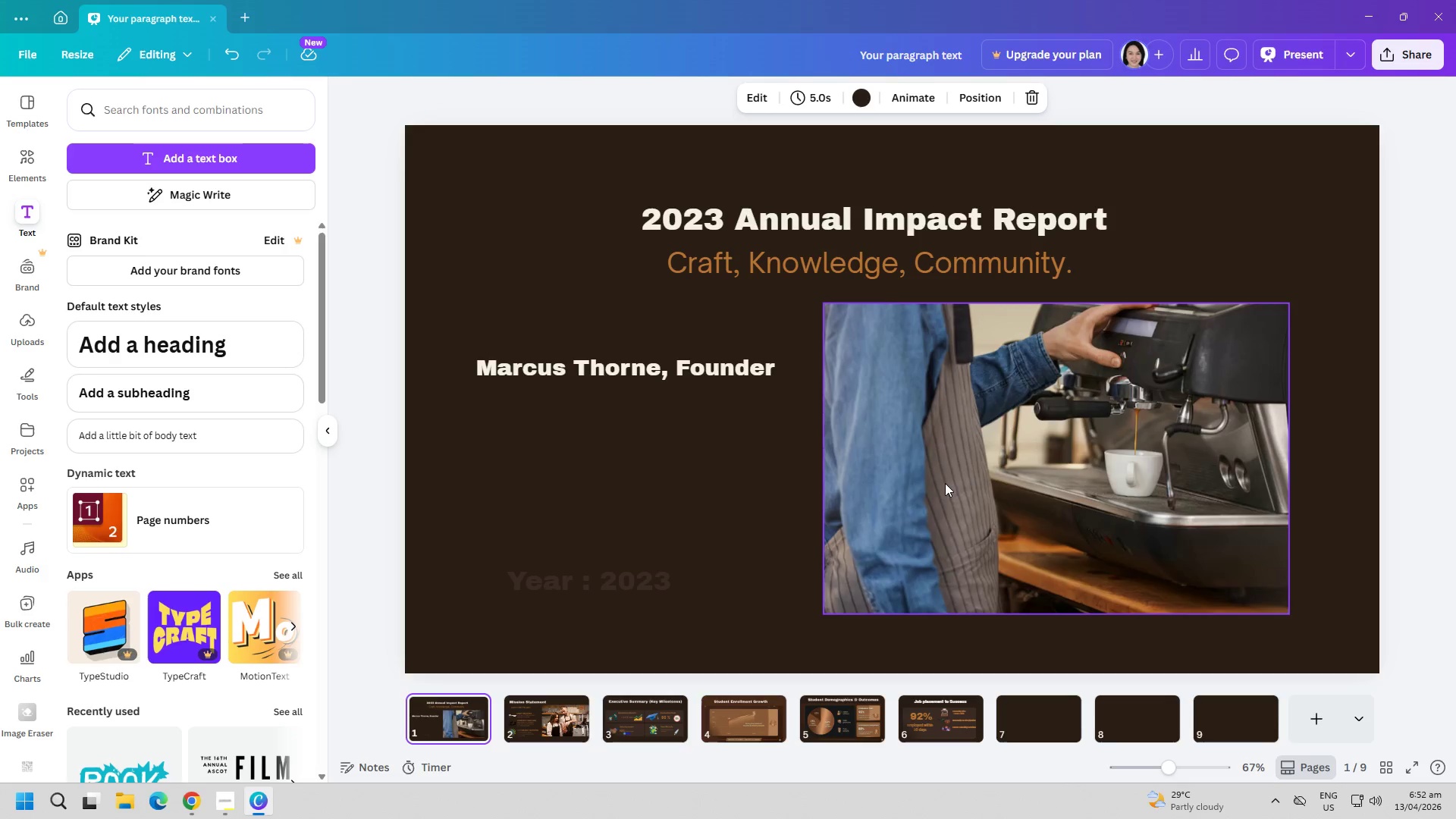 
left_click([1281, 58])
 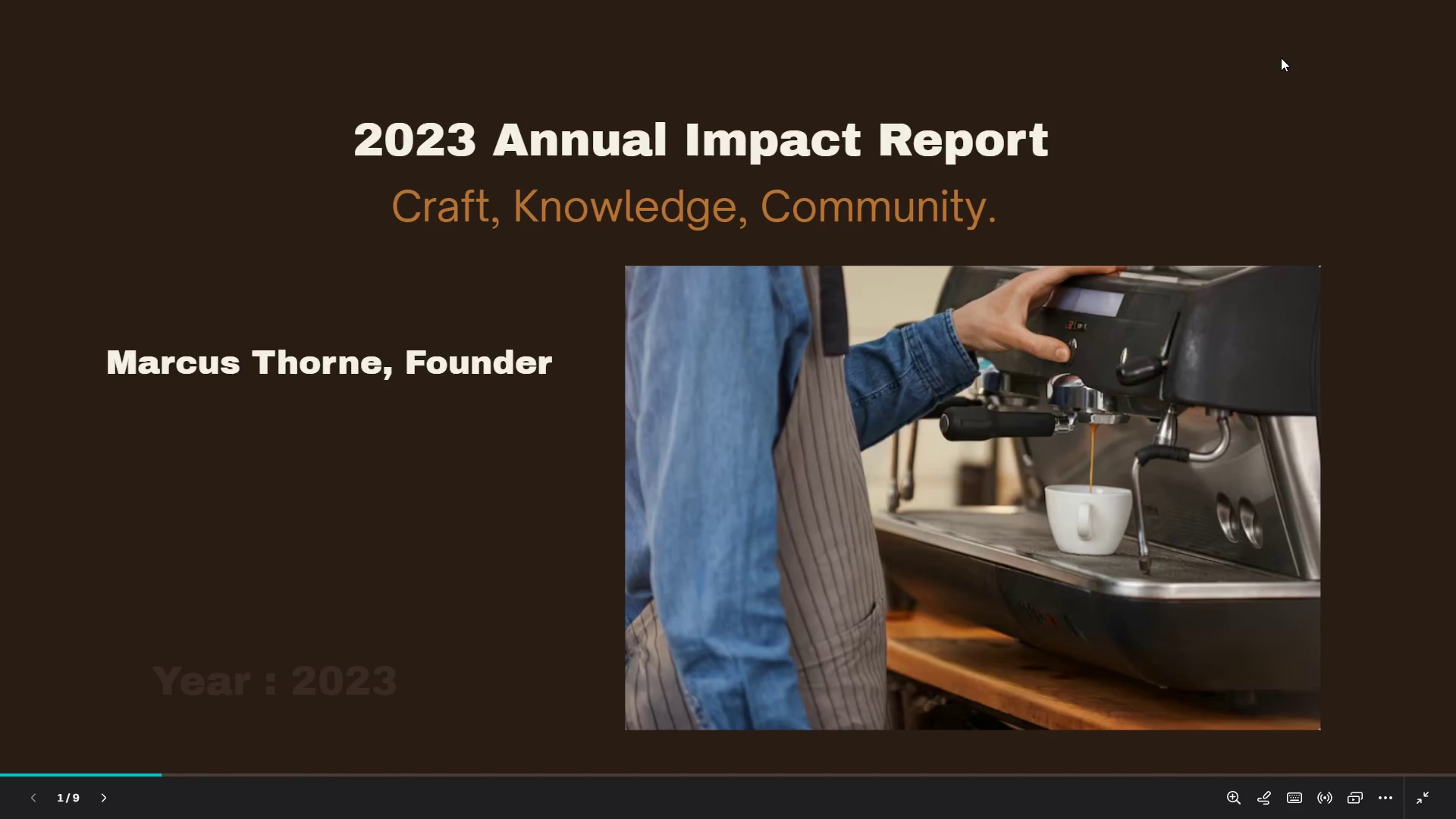 
key(ArrowRight)
 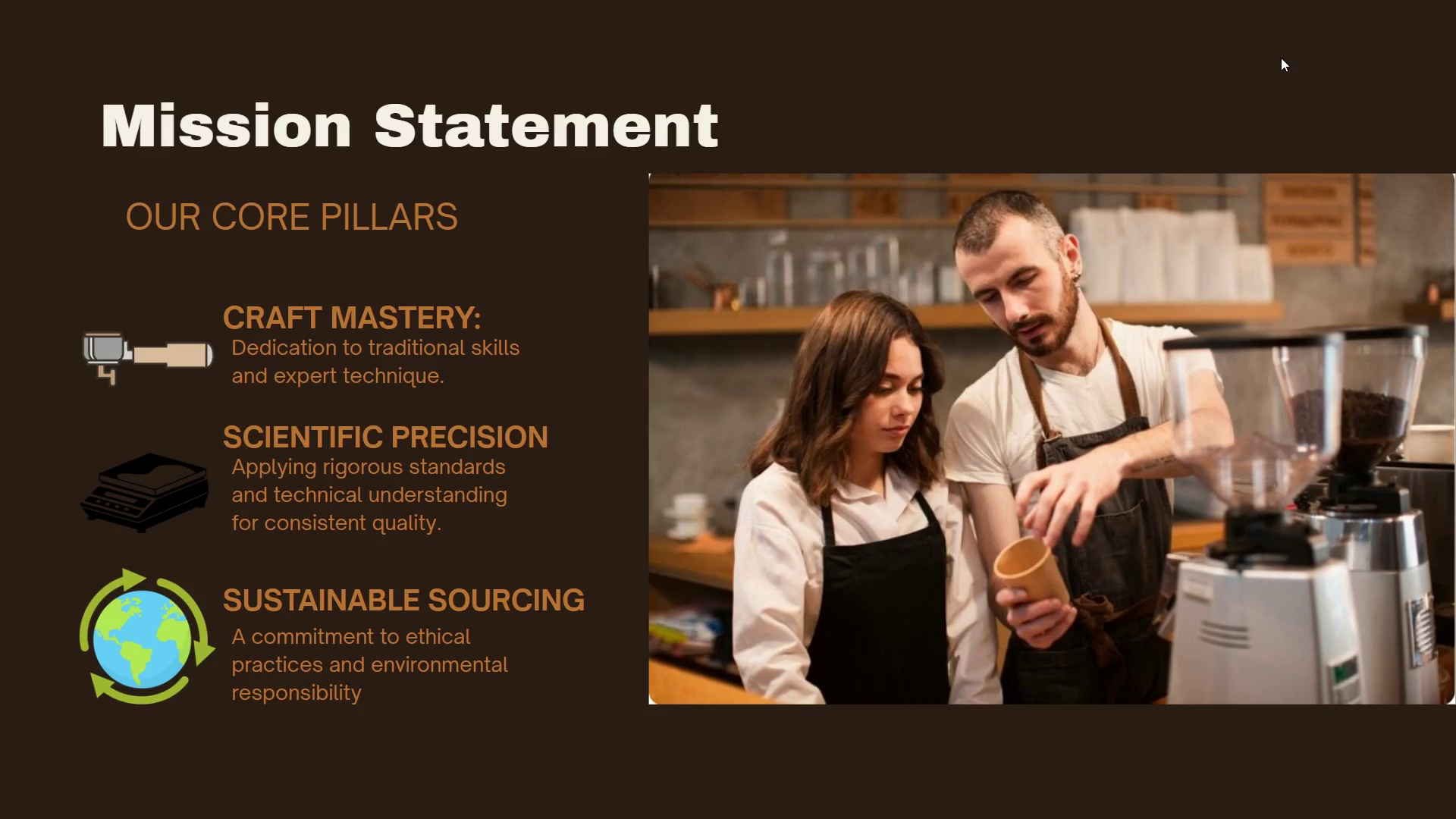 
key(ArrowRight)
 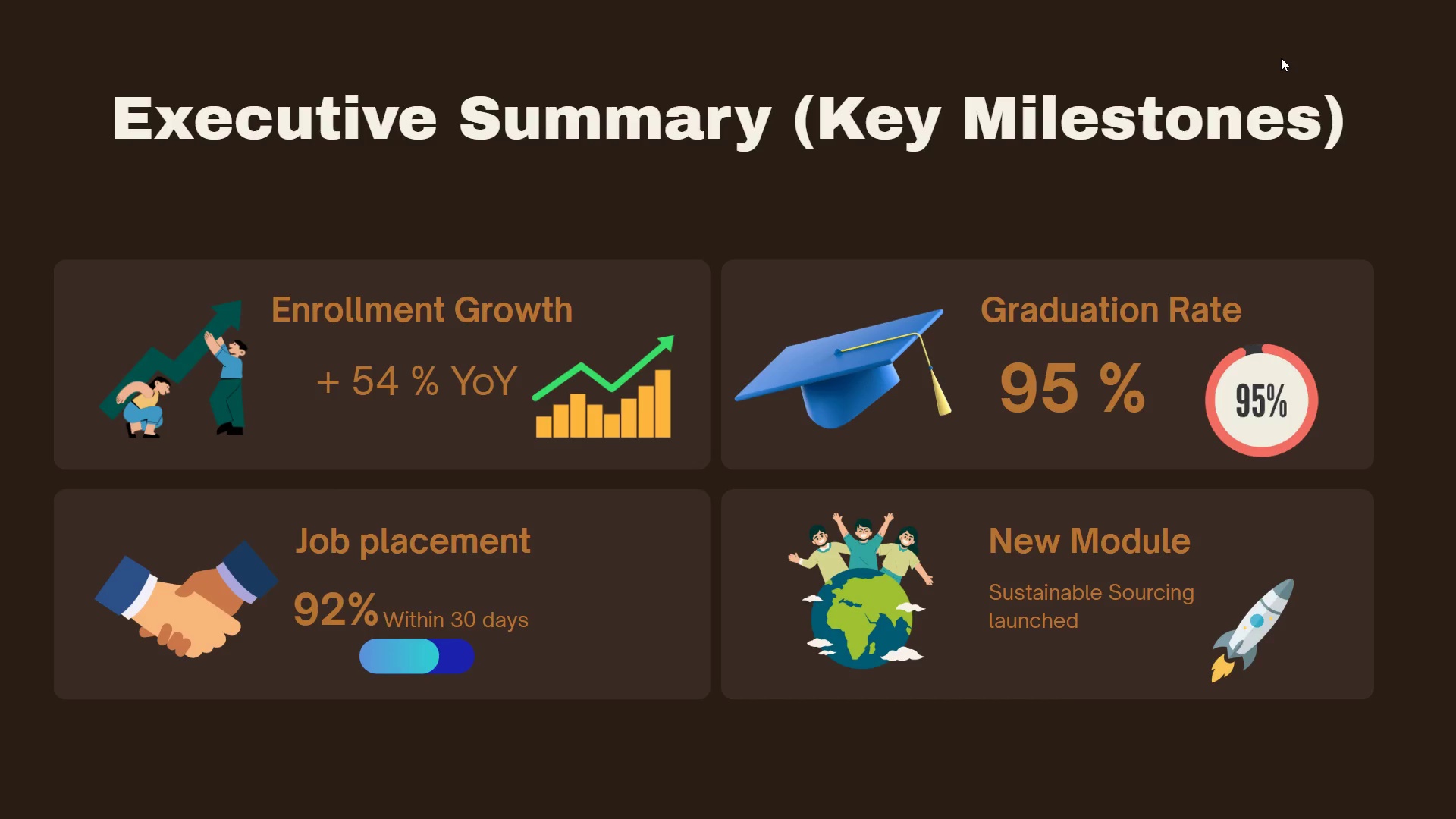 
wait(5.38)
 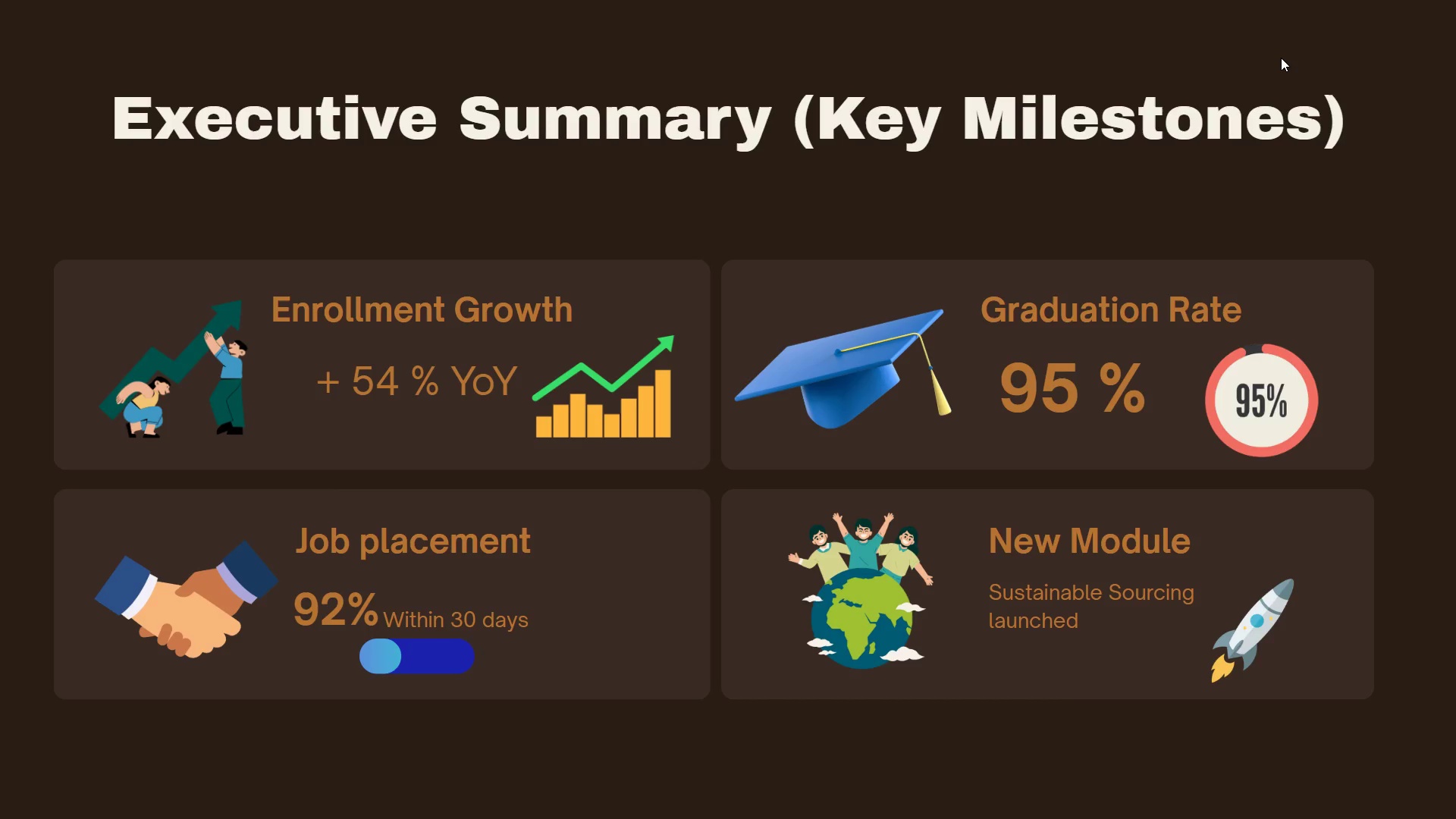 
key(ArrowRight)
 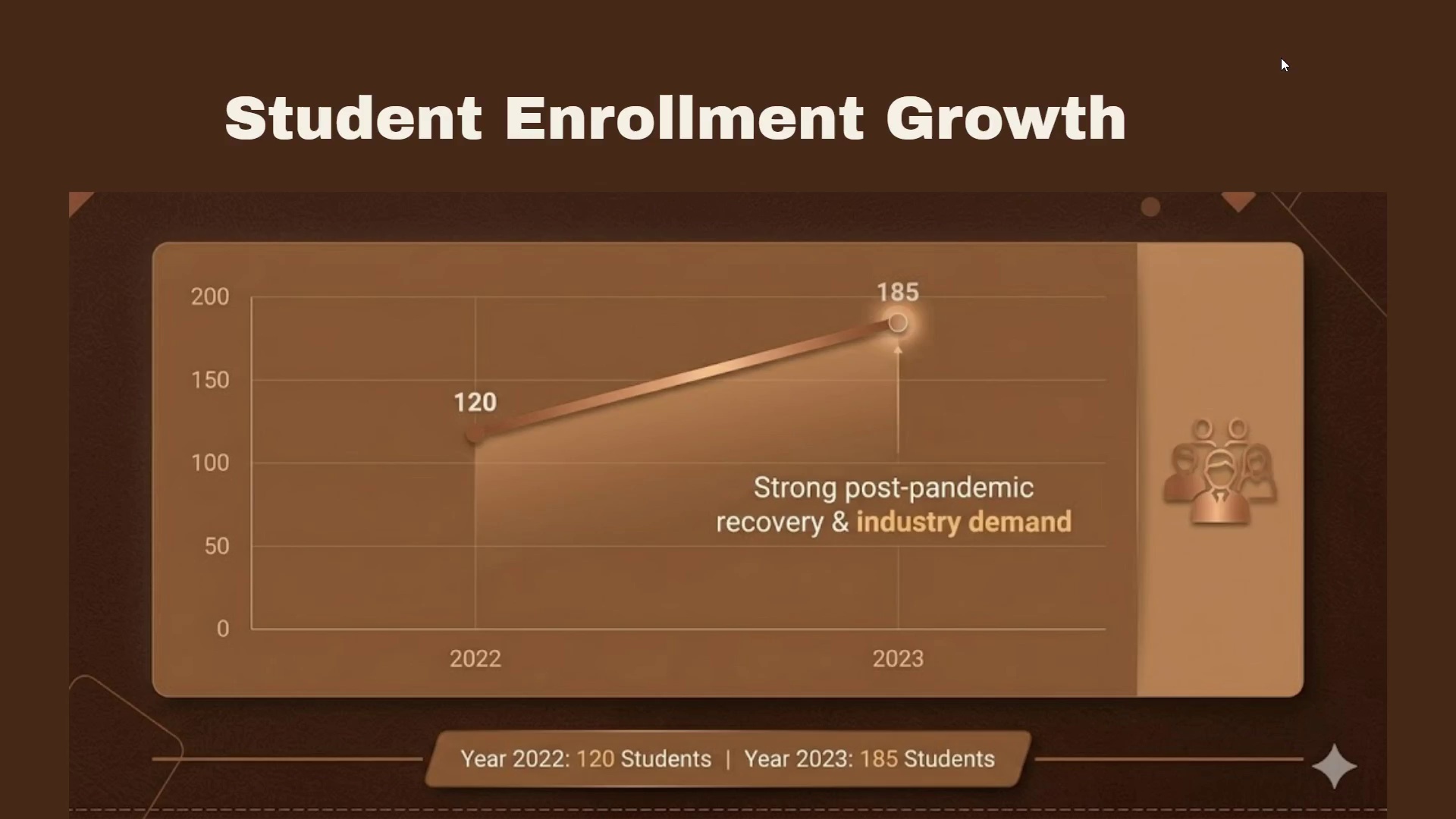 
key(ArrowRight)
 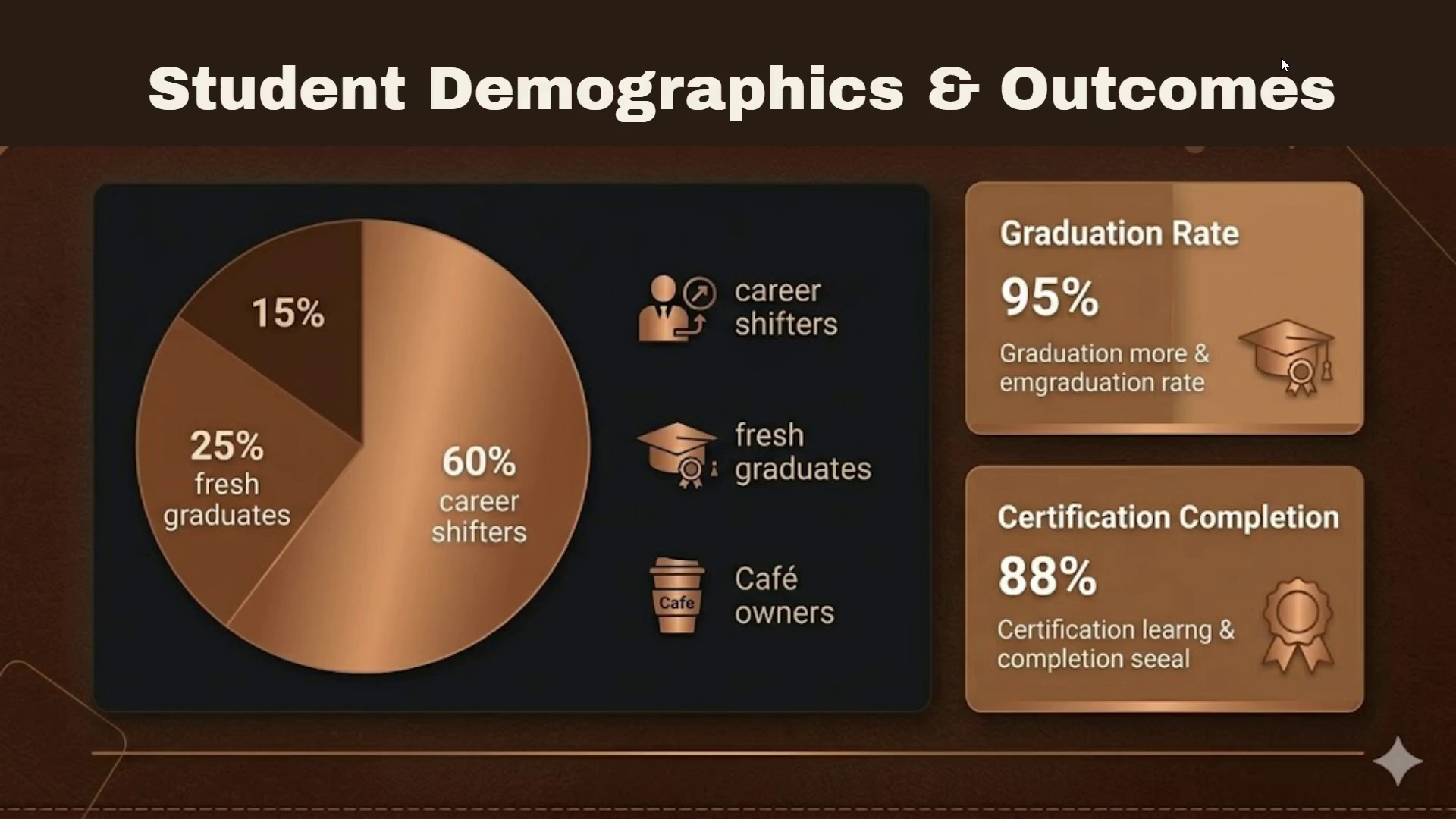 
key(ArrowRight)
 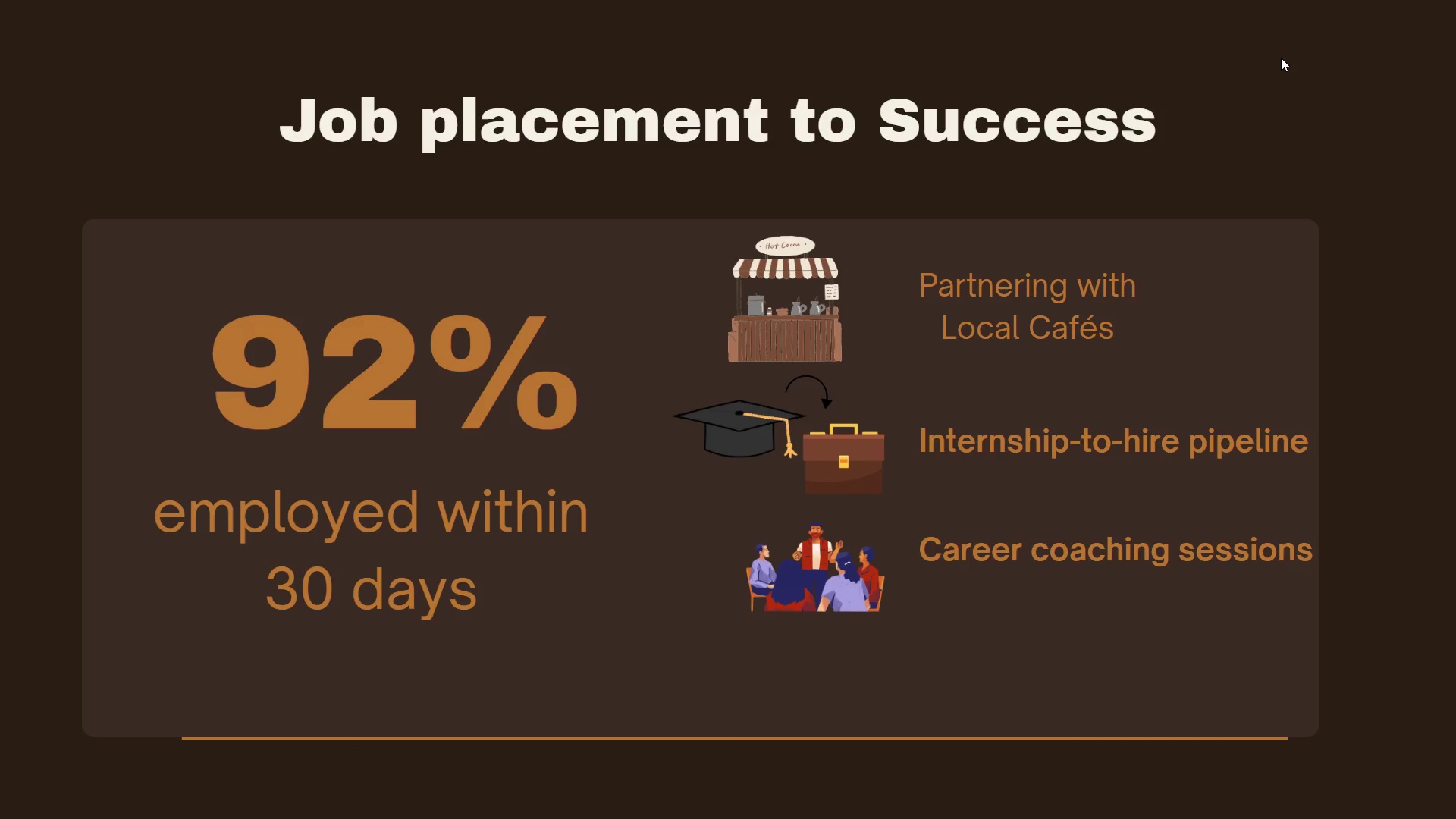 
key(ArrowLeft)
 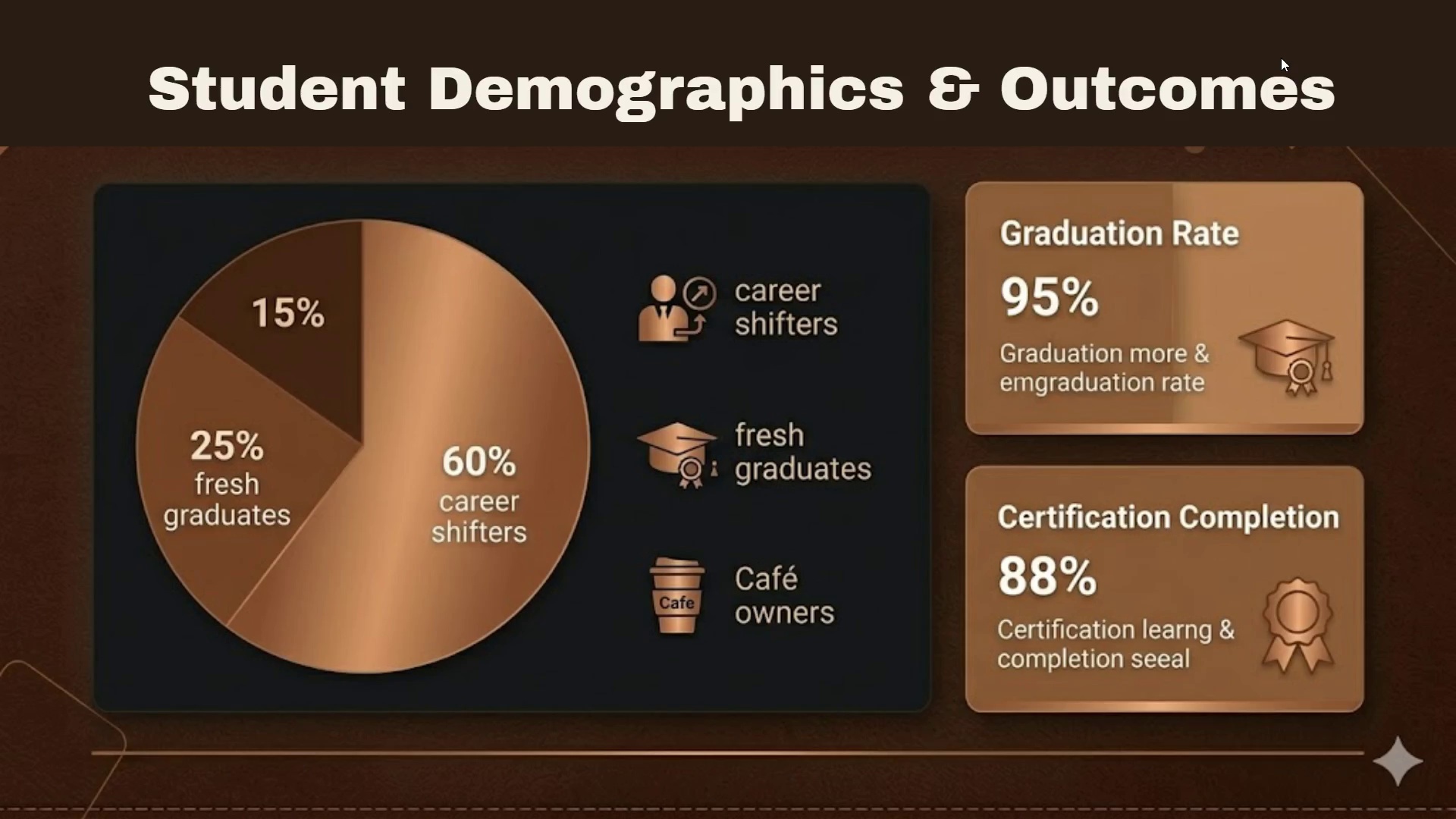 
key(ArrowRight)
 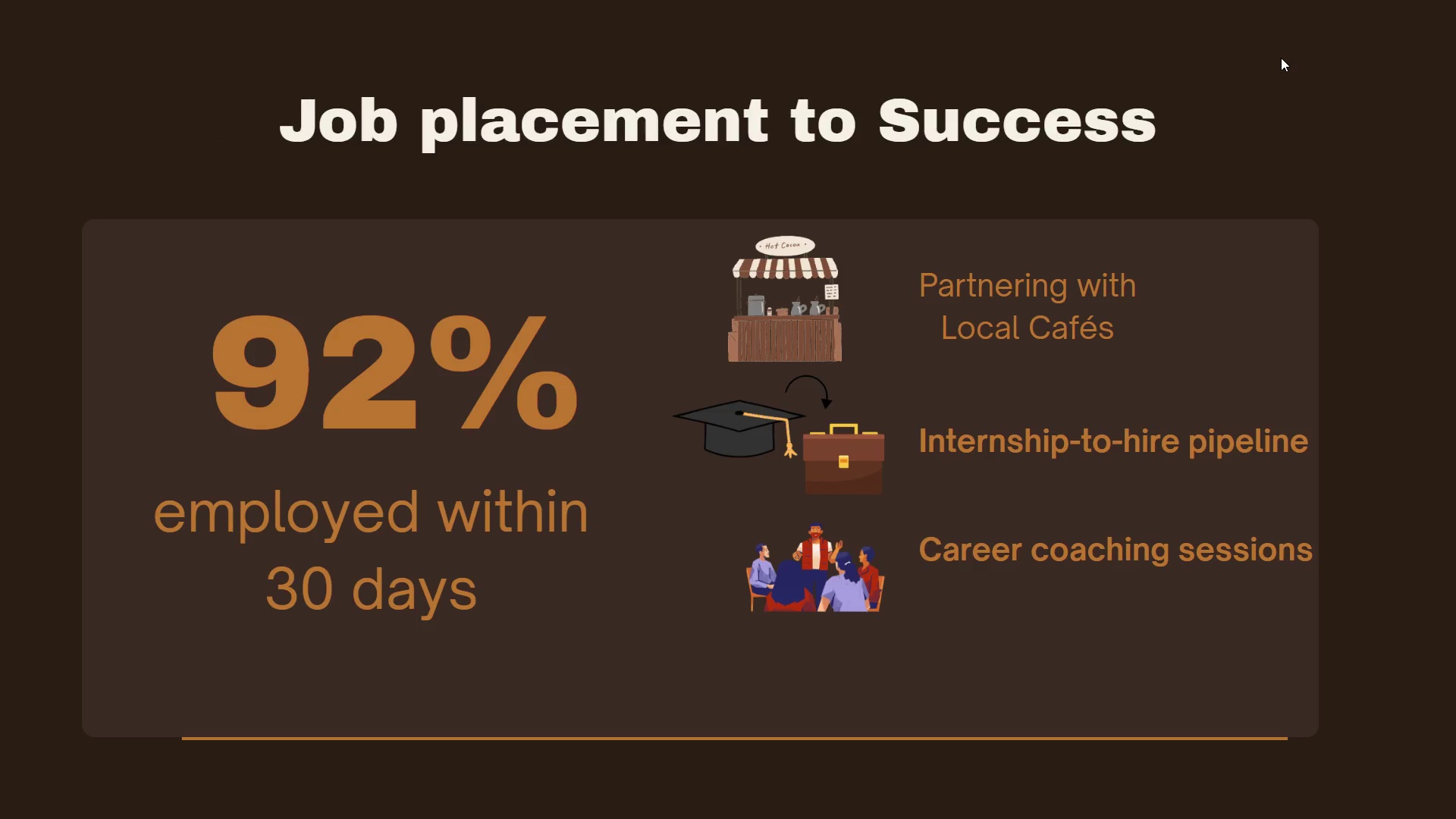 
wait(8.17)
 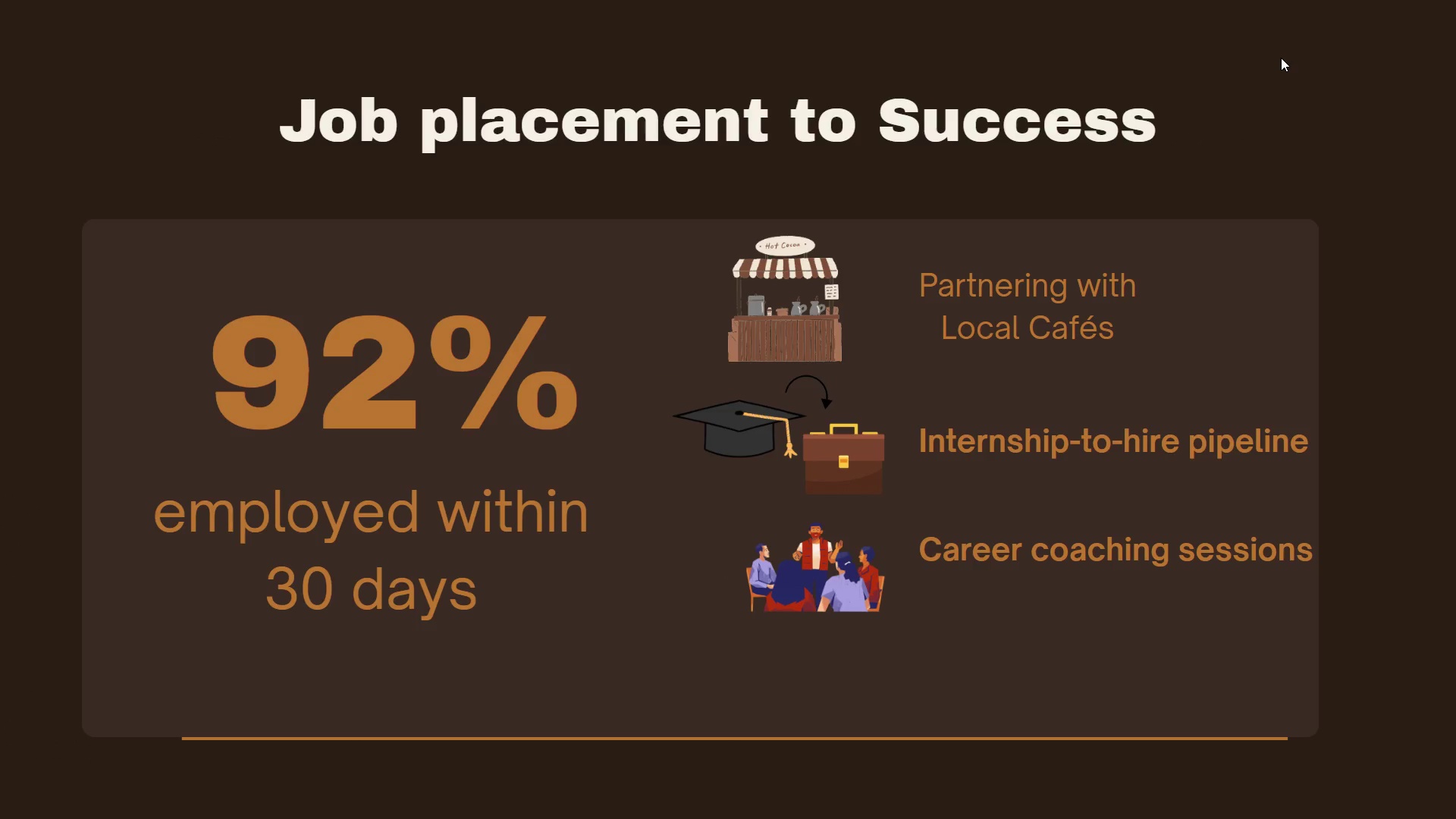 
key(ArrowRight)
 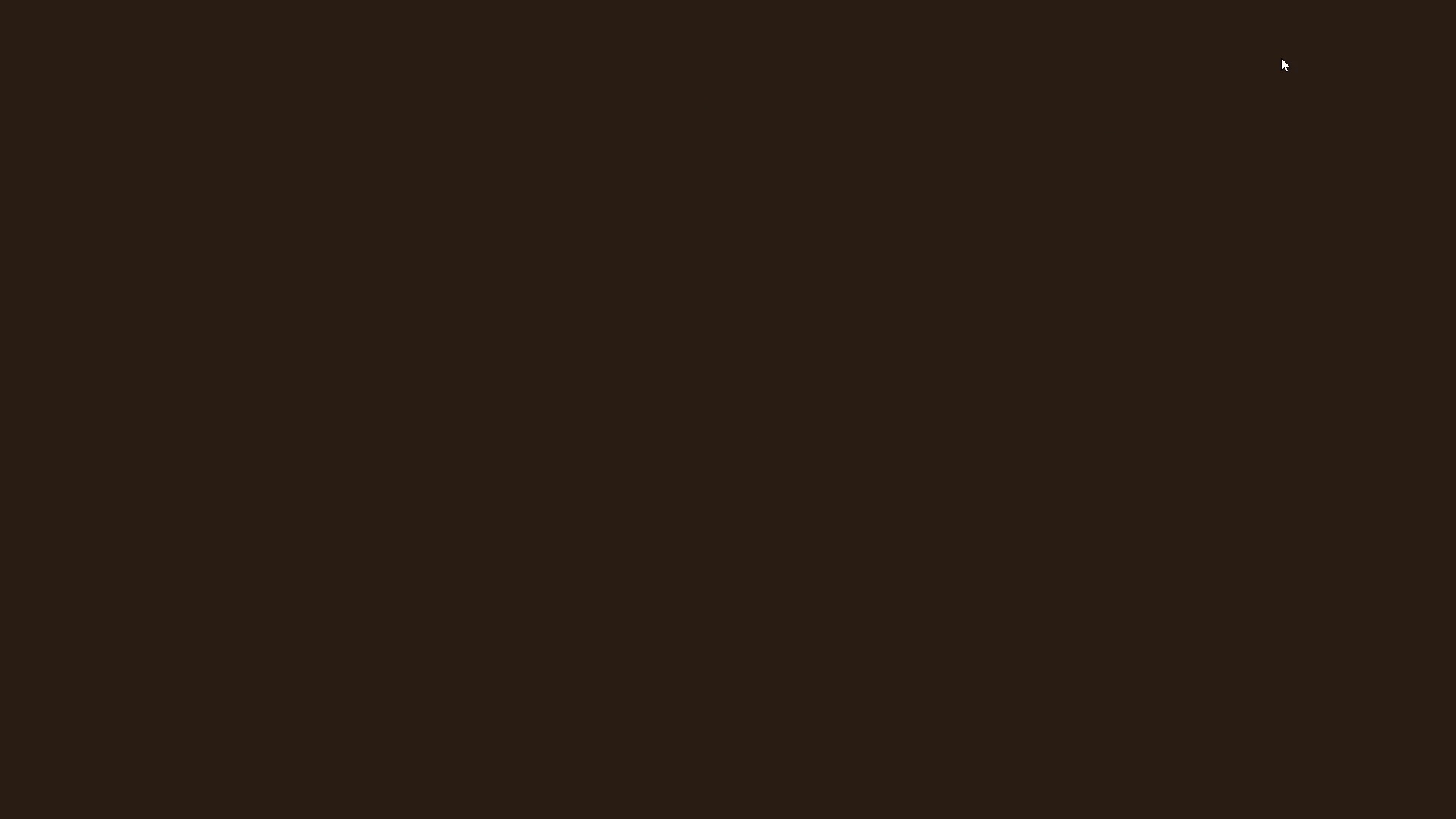 
wait(24.16)
 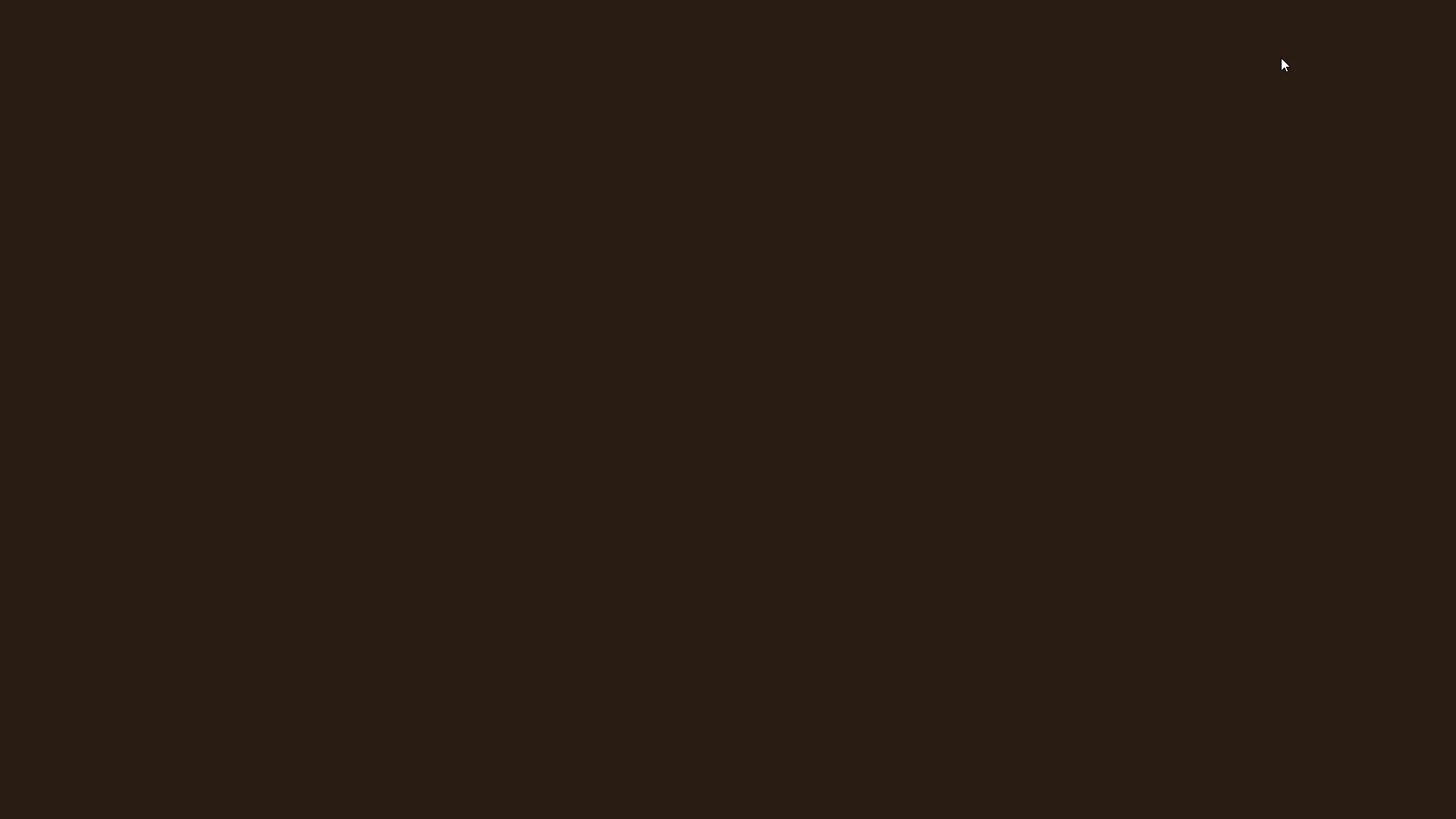 
key(Escape)
 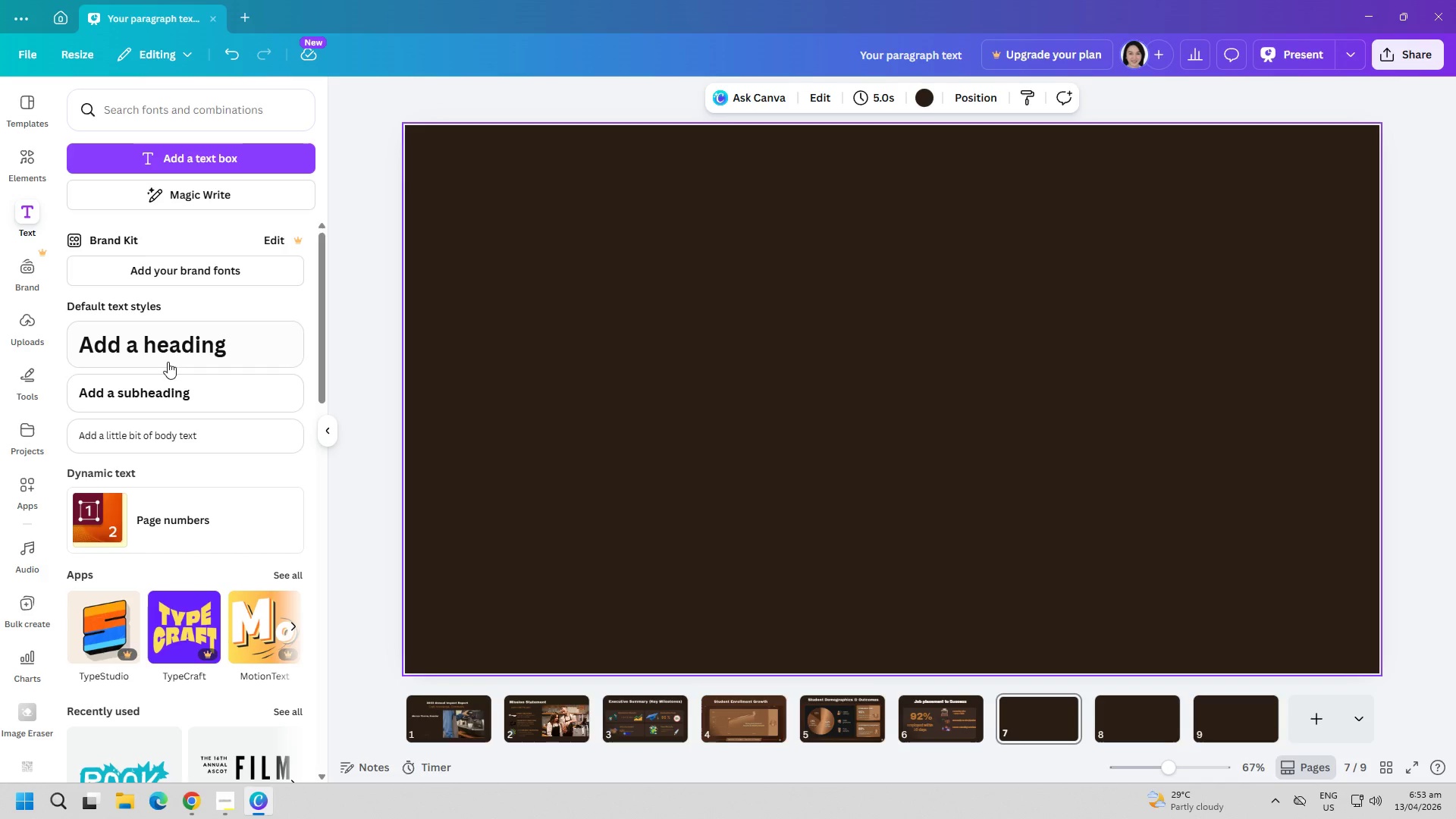 
left_click([160, 169])
 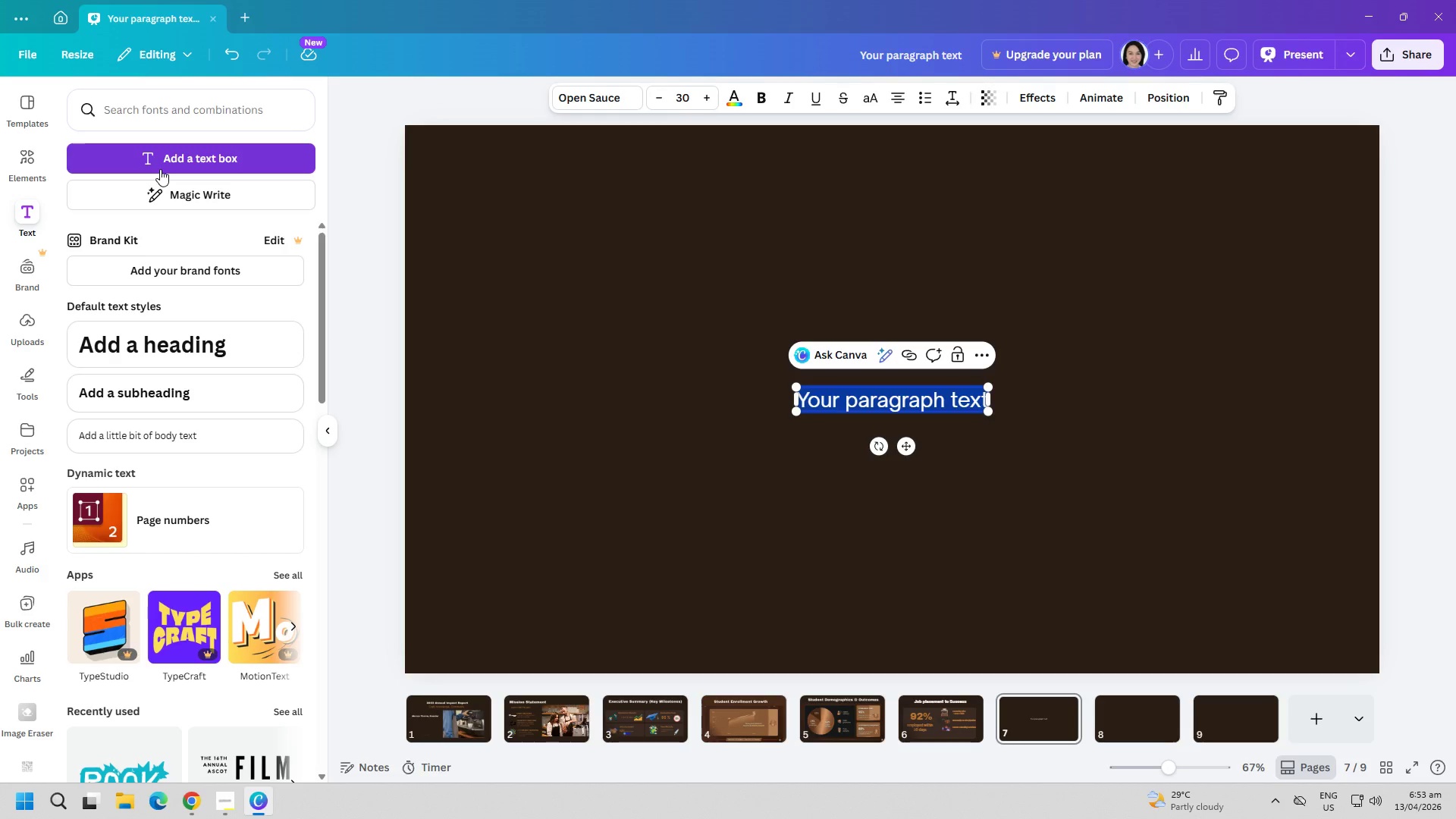 
type(Curriculum Highlights)
 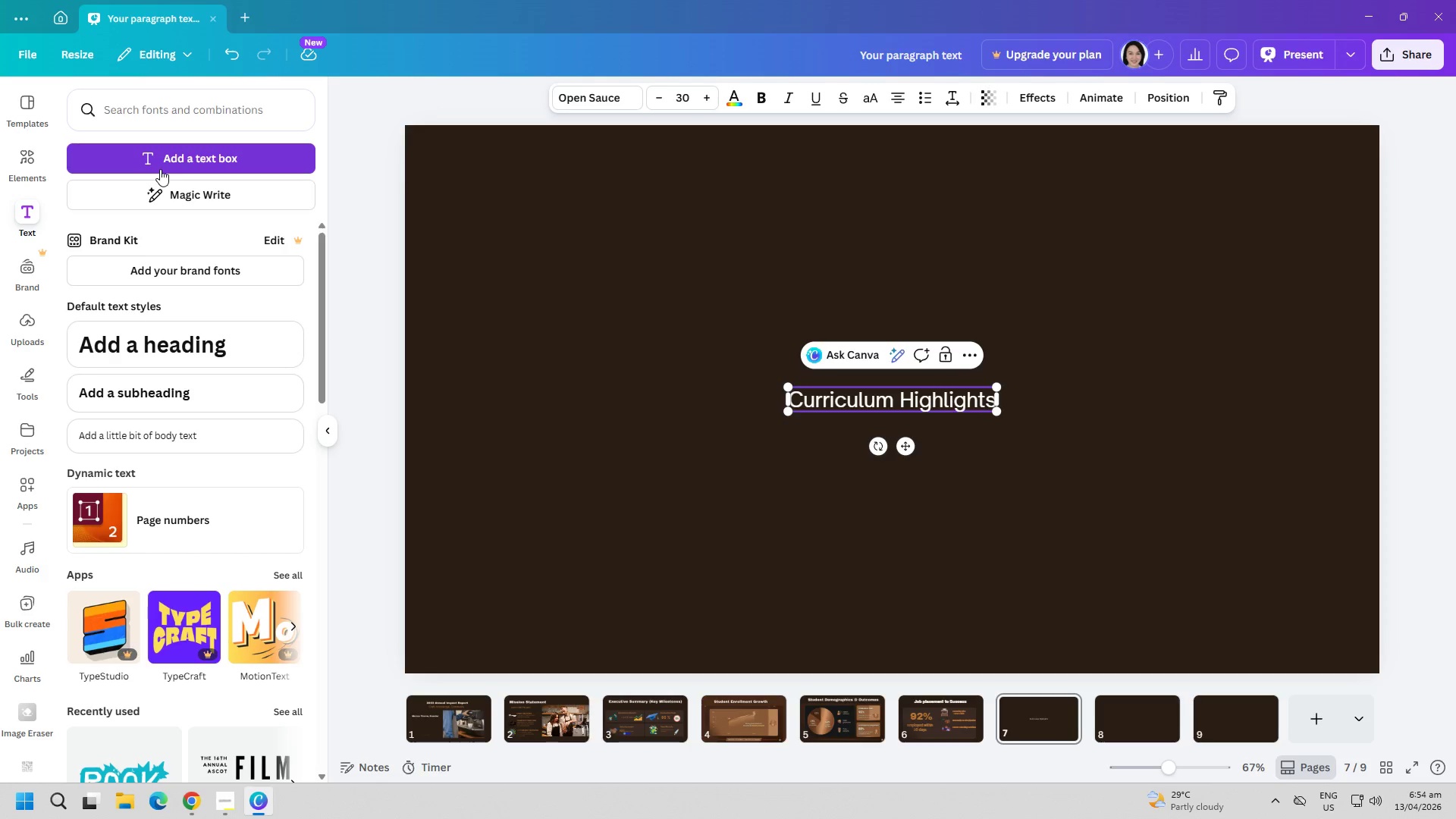 
wait(7.03)
 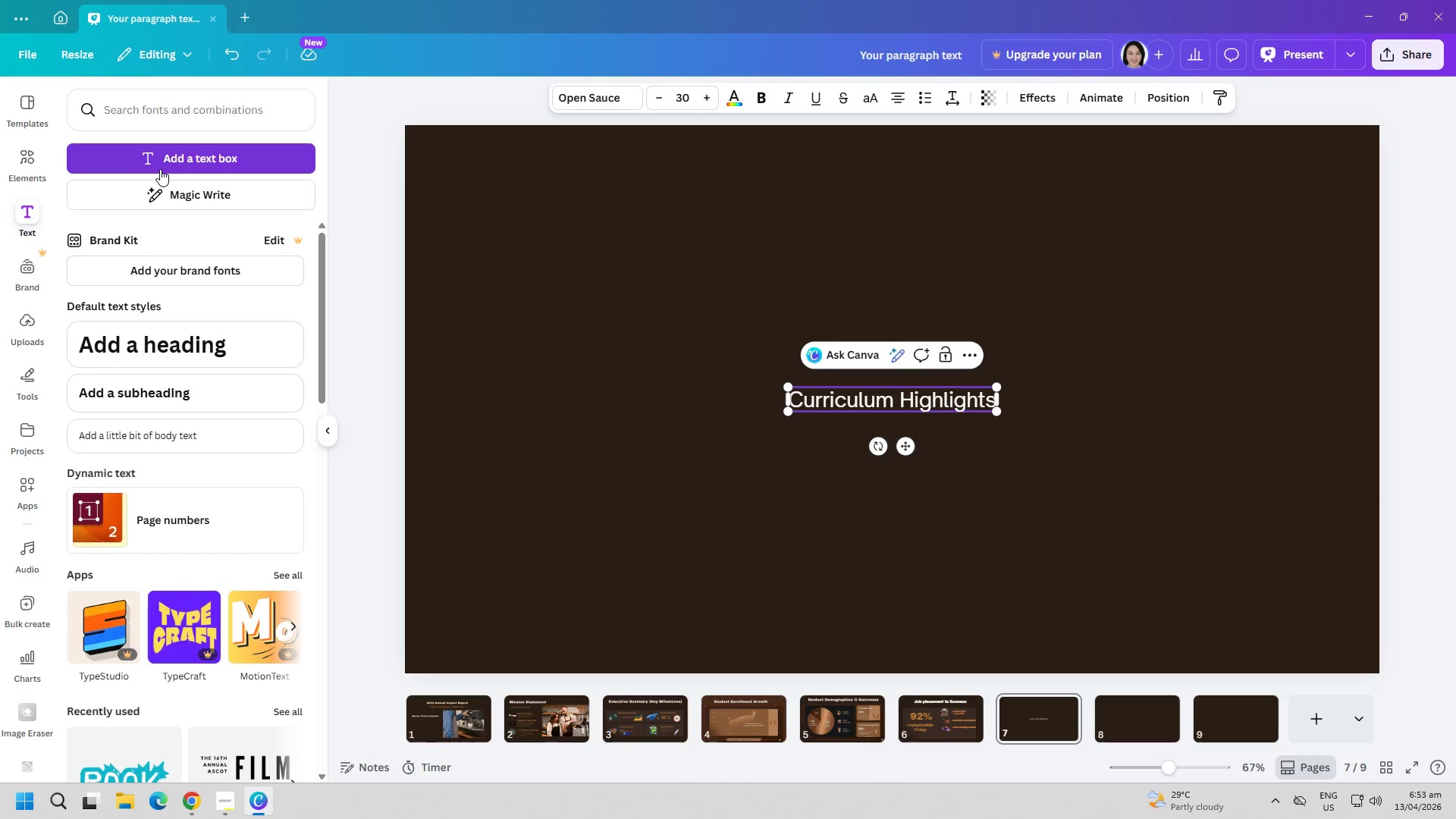 
key(Control+ControlLeft)
 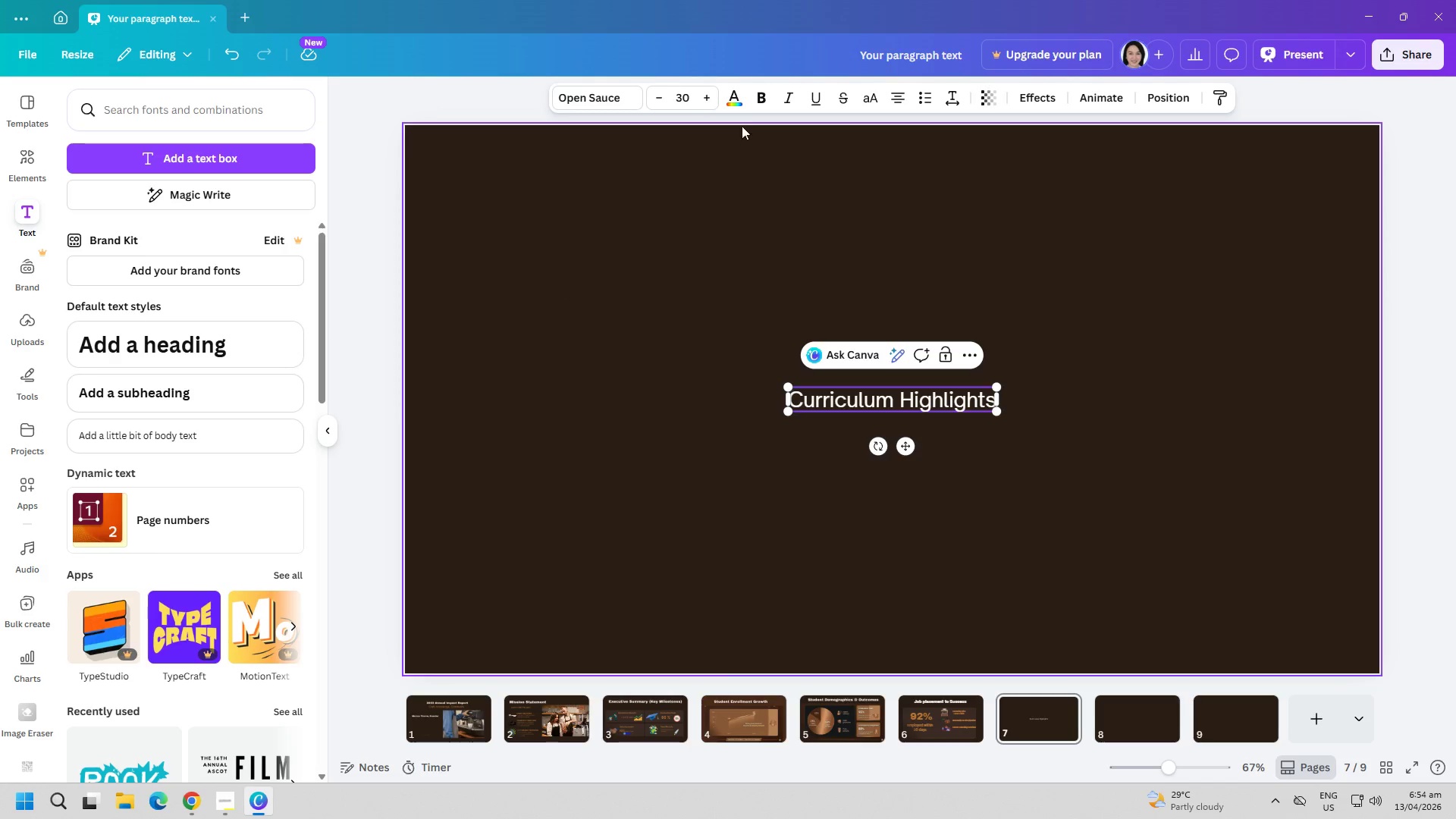 
key(Control+A)
 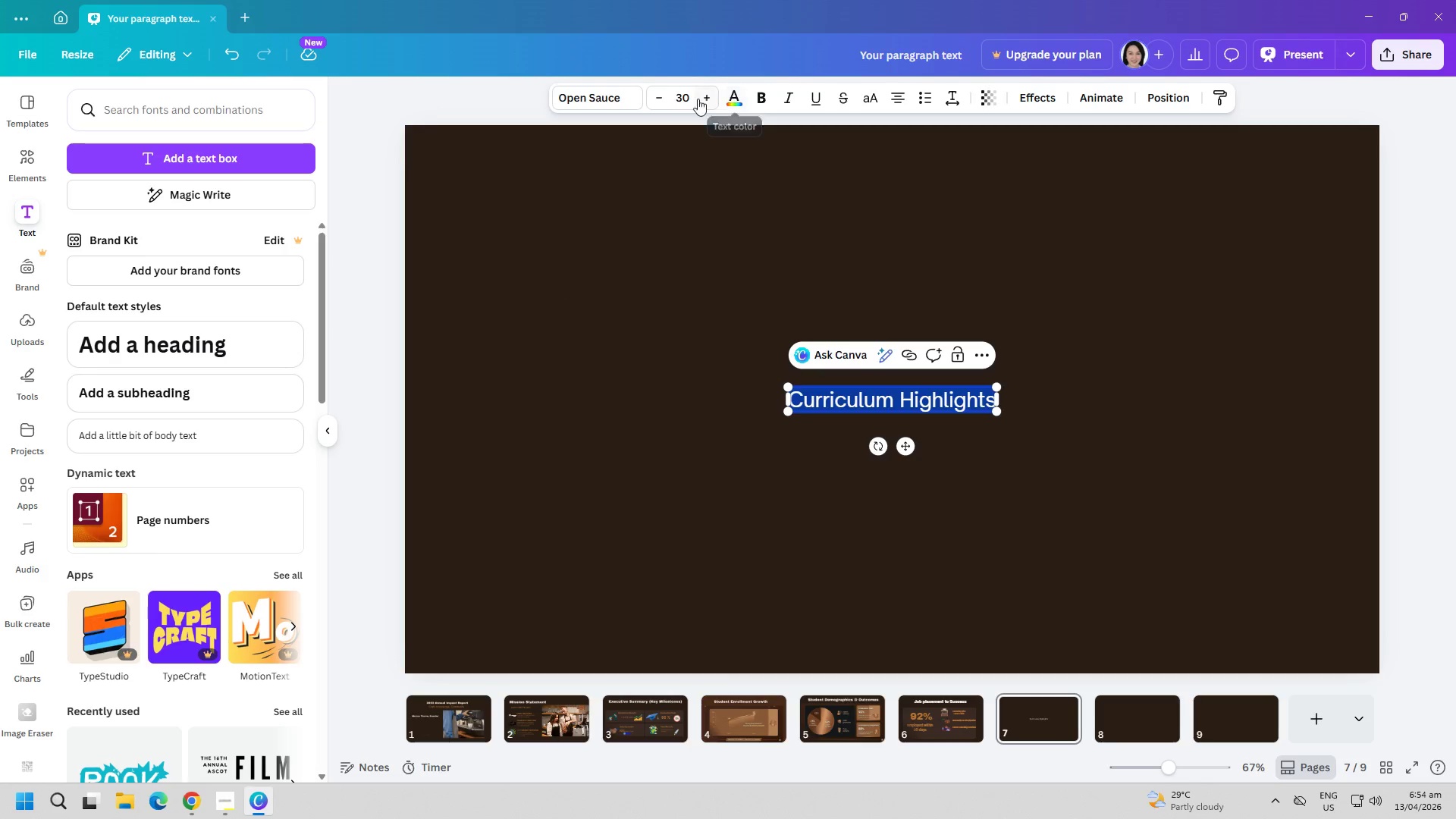 
left_click([598, 102])
 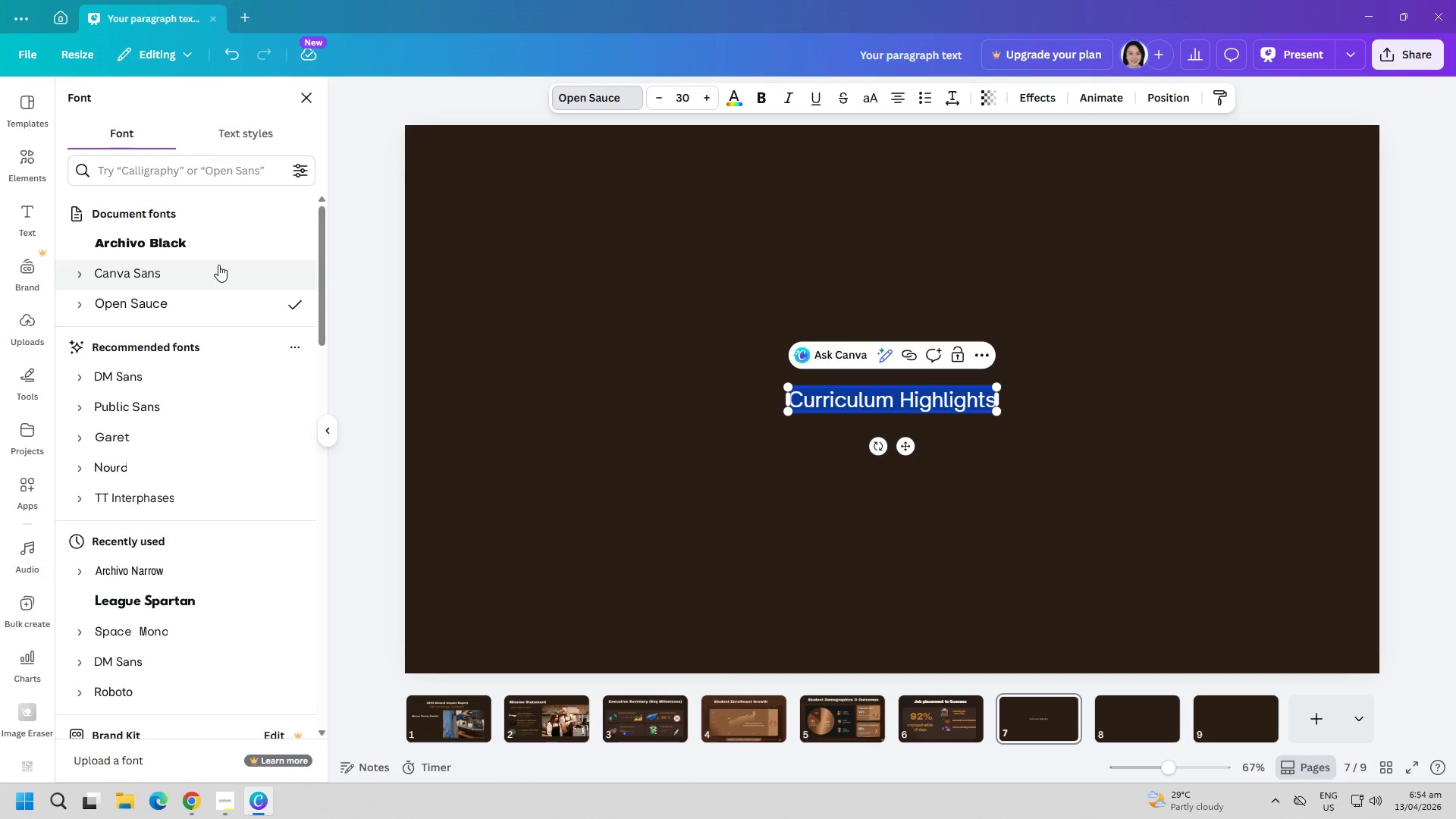 
left_click([161, 242])
 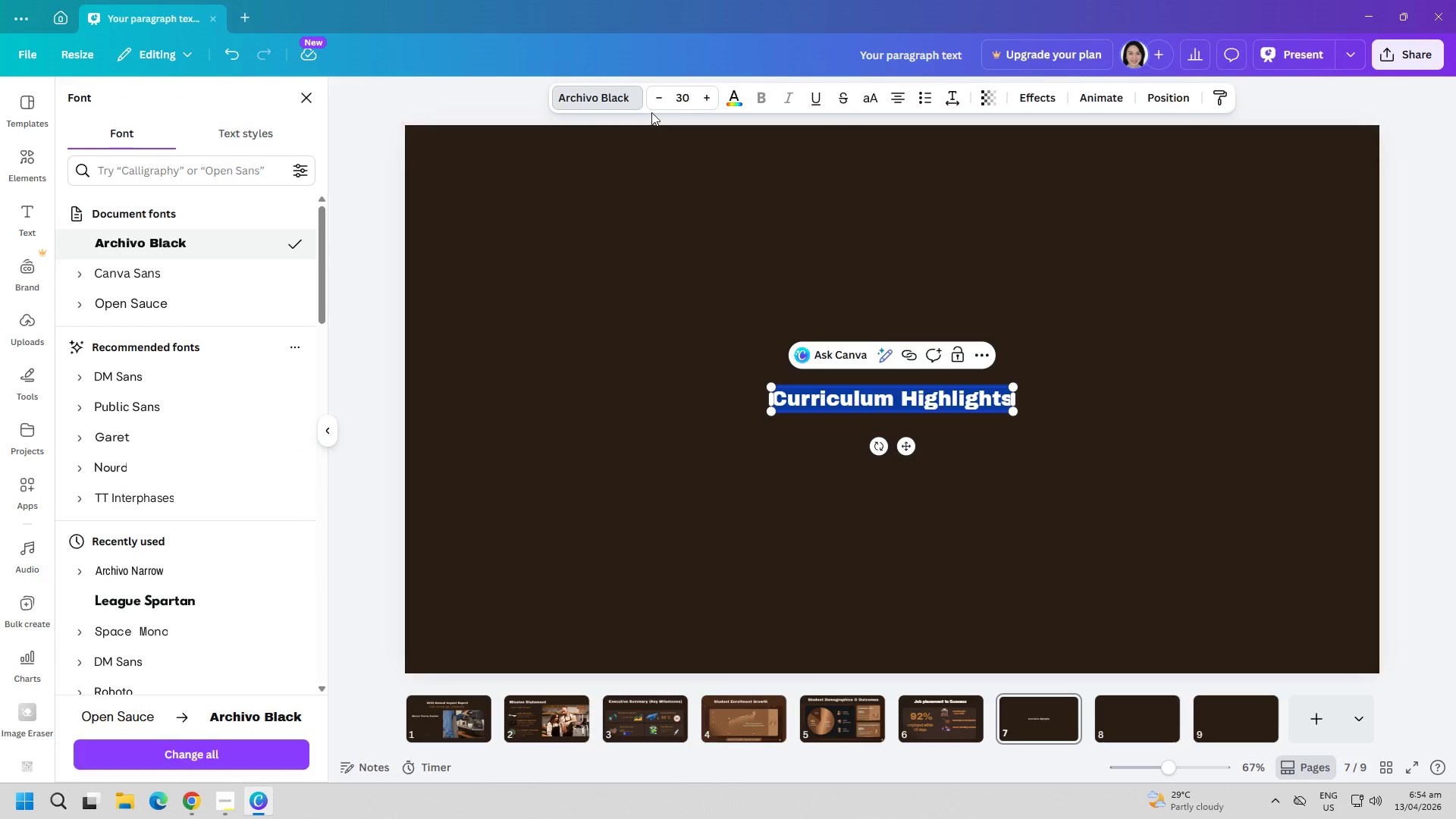 
left_click([689, 97])
 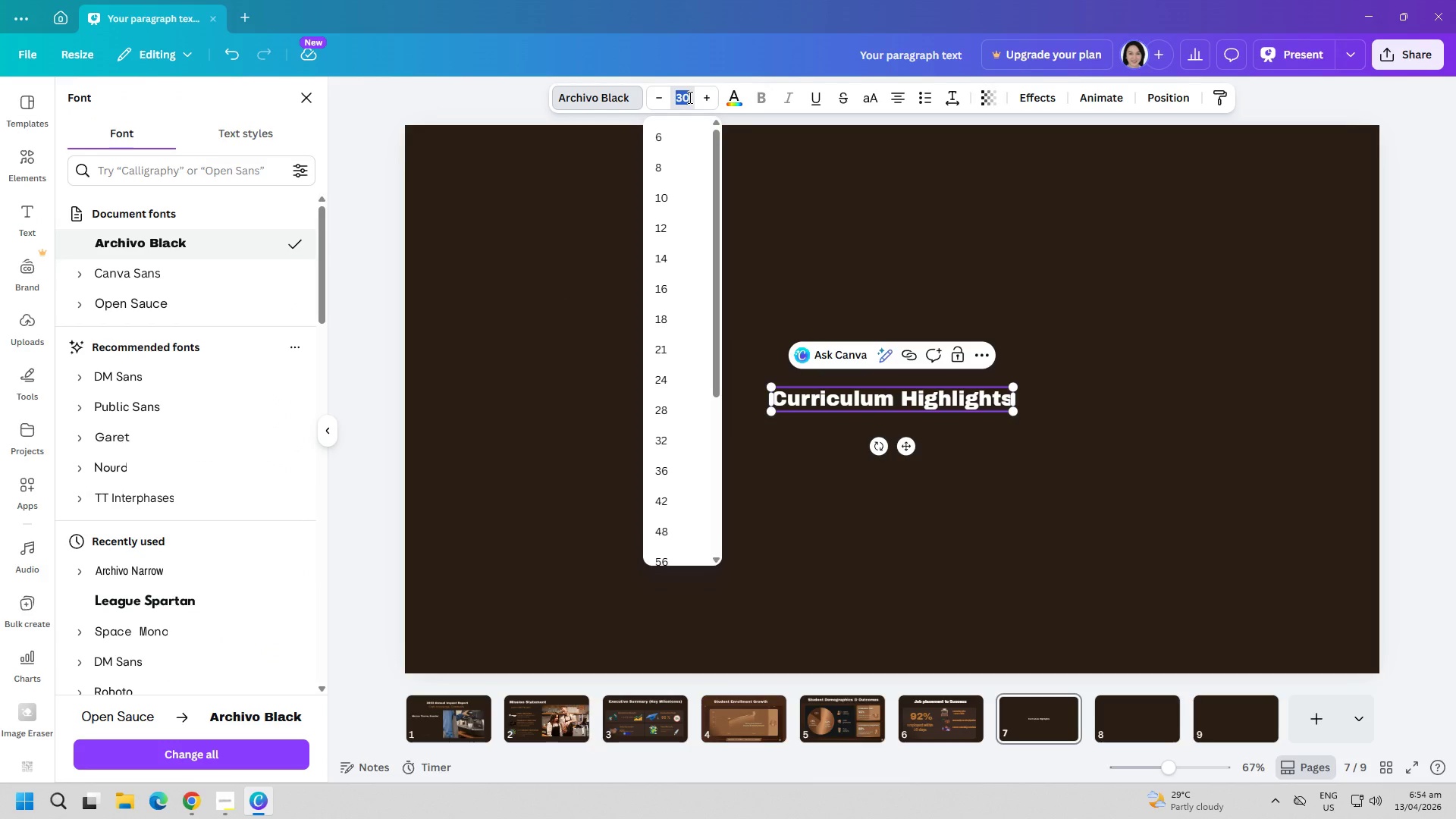 
type(60)
 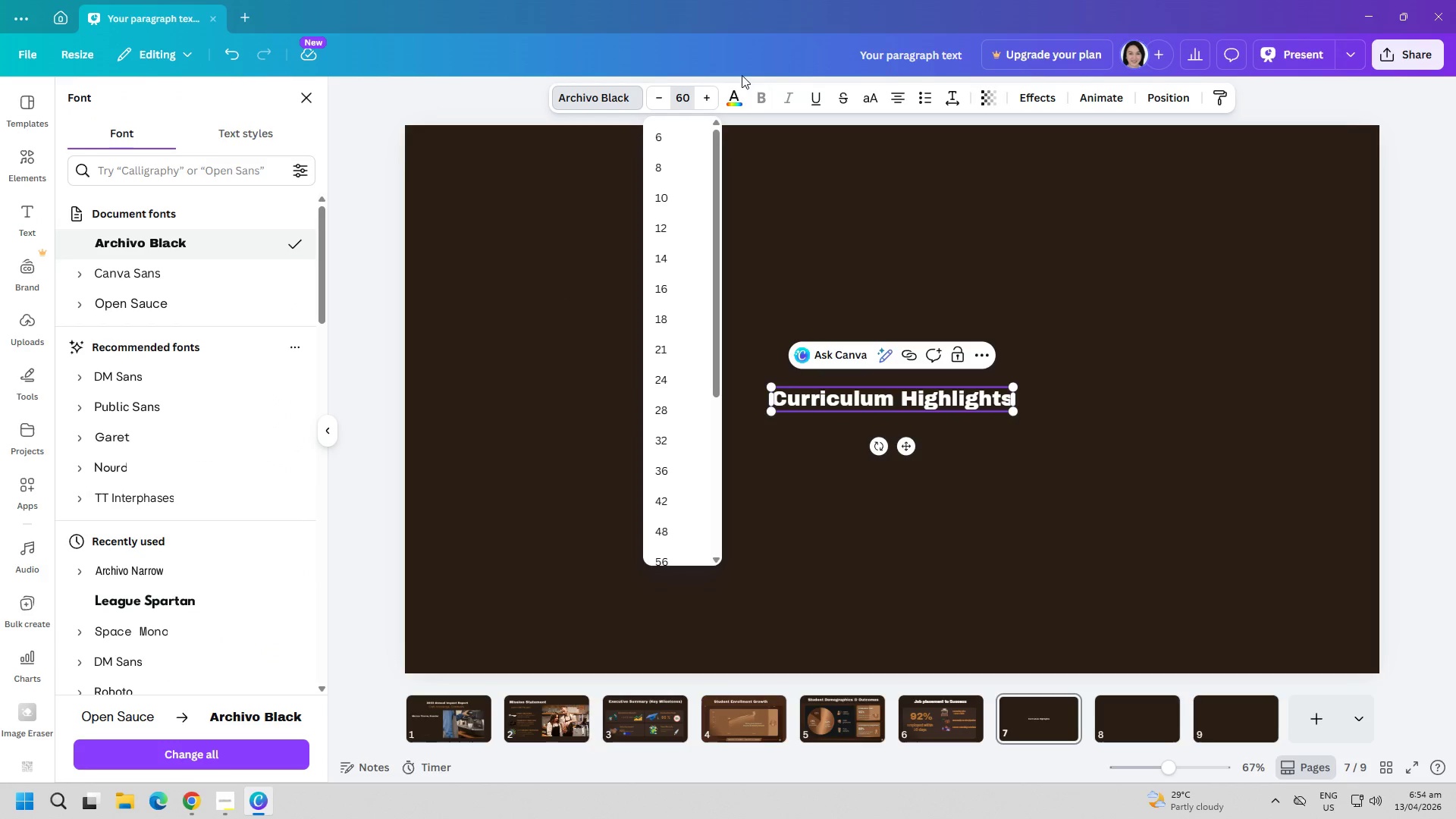 
left_click([742, 103])
 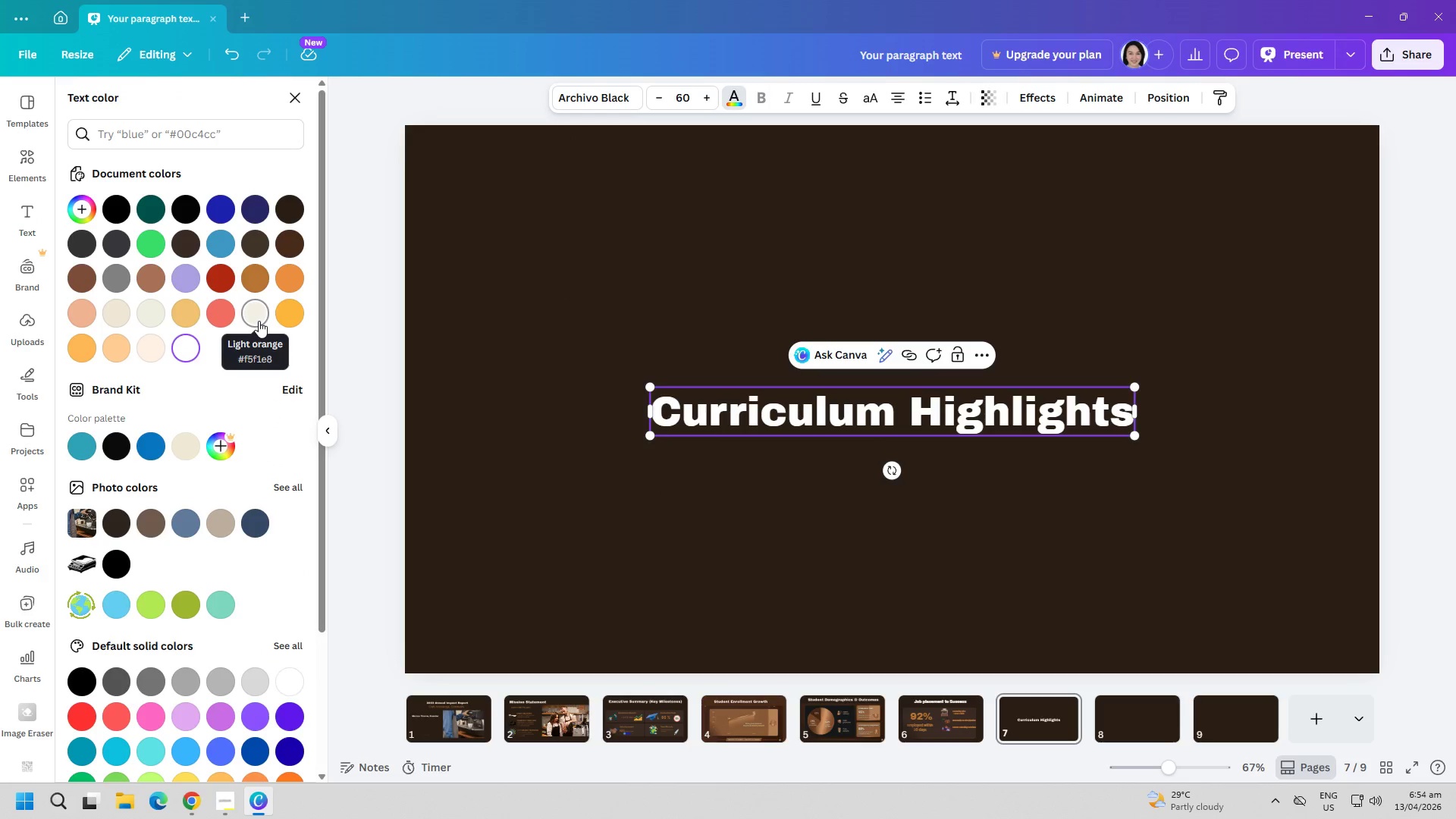 
double_click([658, 428])
 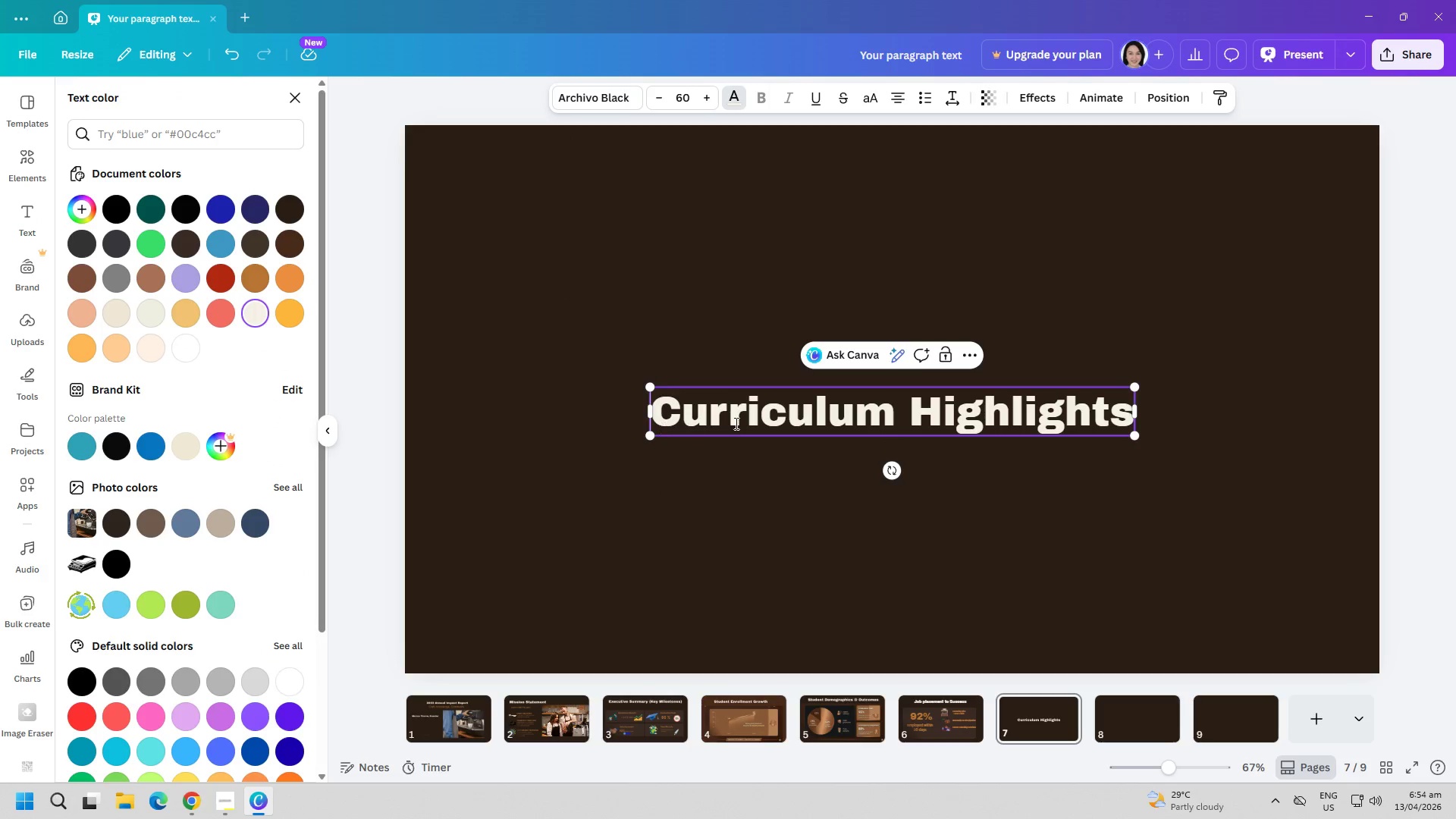 
left_click_drag(start_coordinate=[807, 422], to_coordinate=[792, 334])
 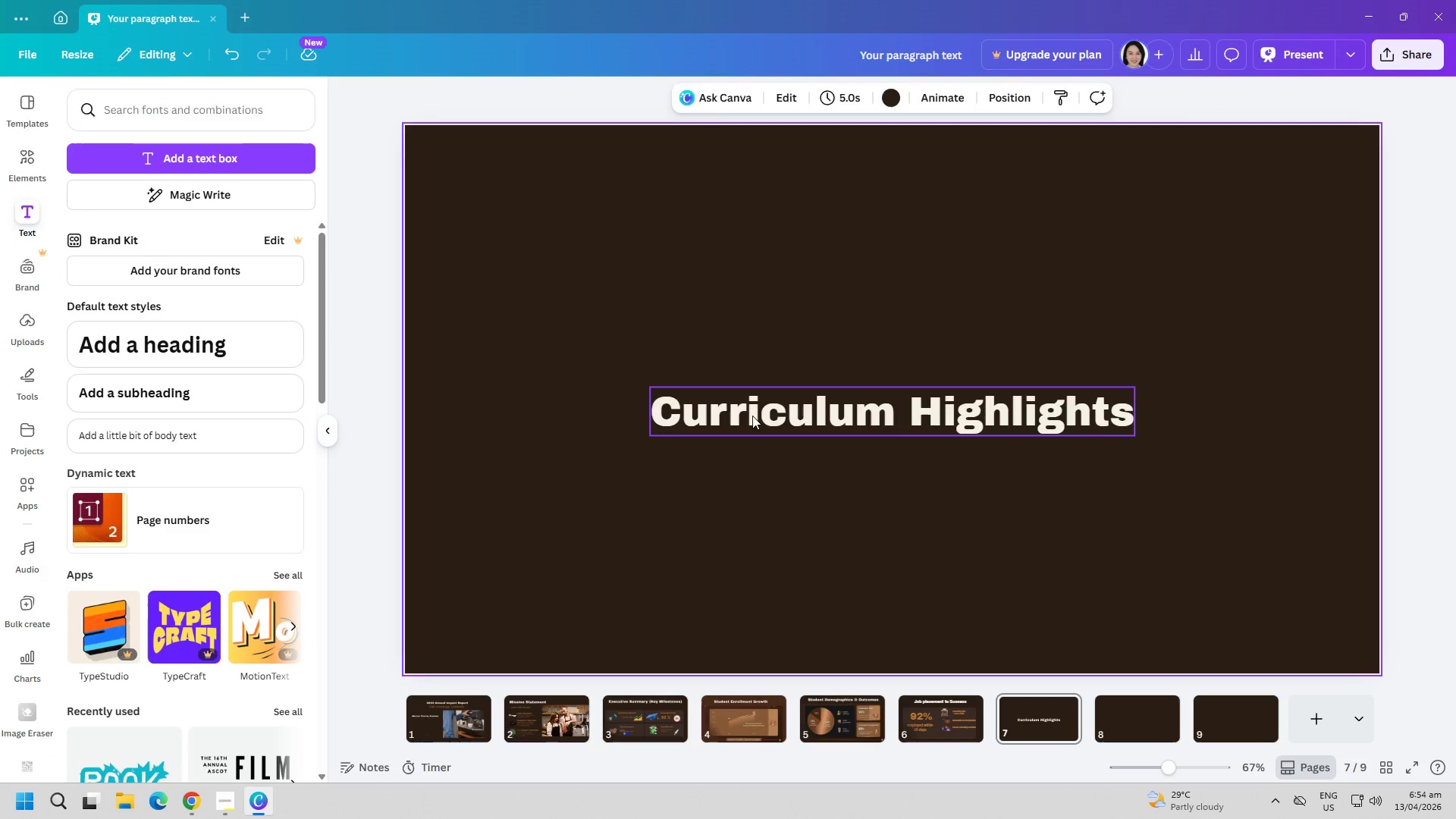 
left_click_drag(start_coordinate=[769, 426], to_coordinate=[758, 217])
 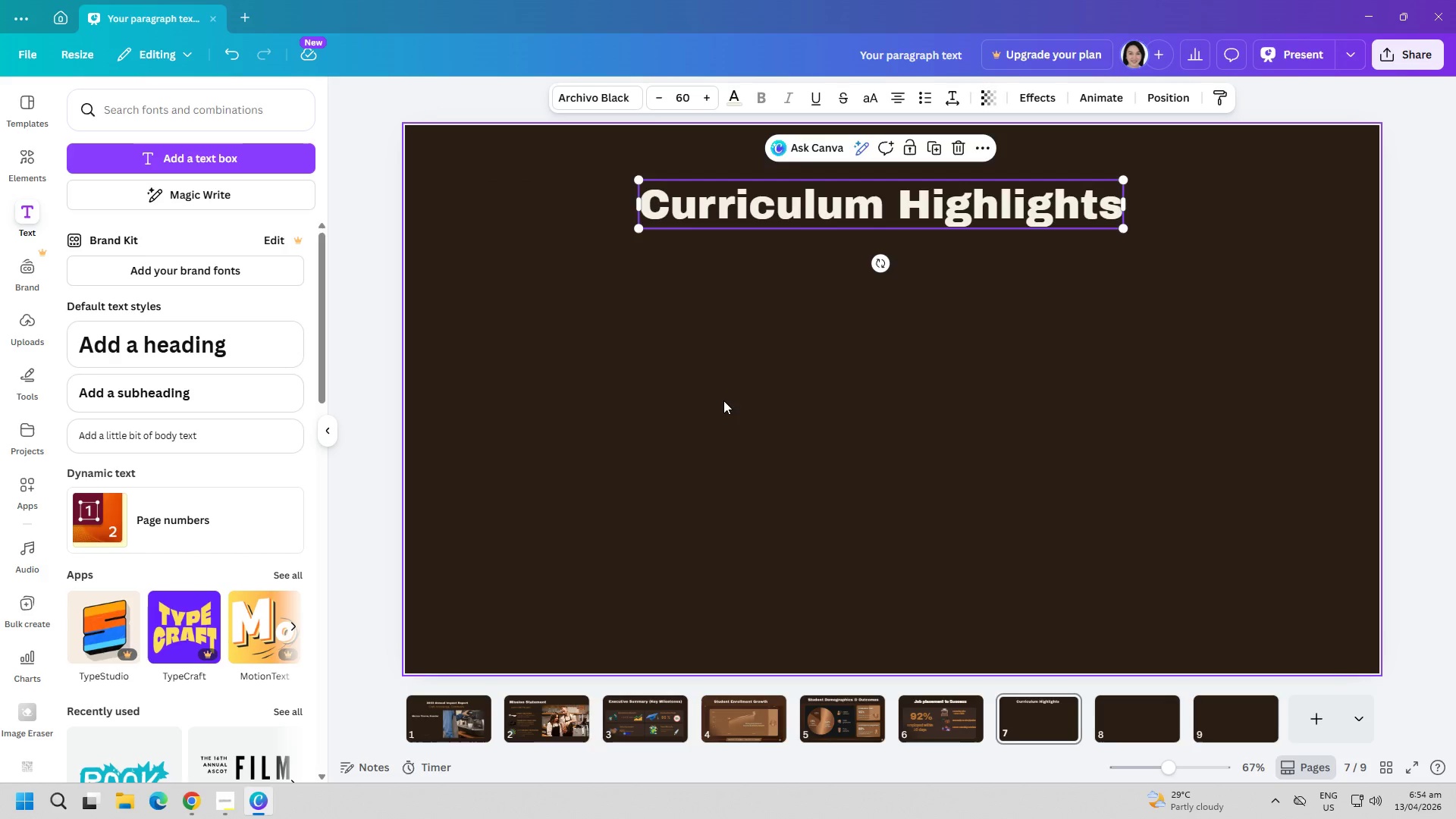 
left_click([723, 400])
 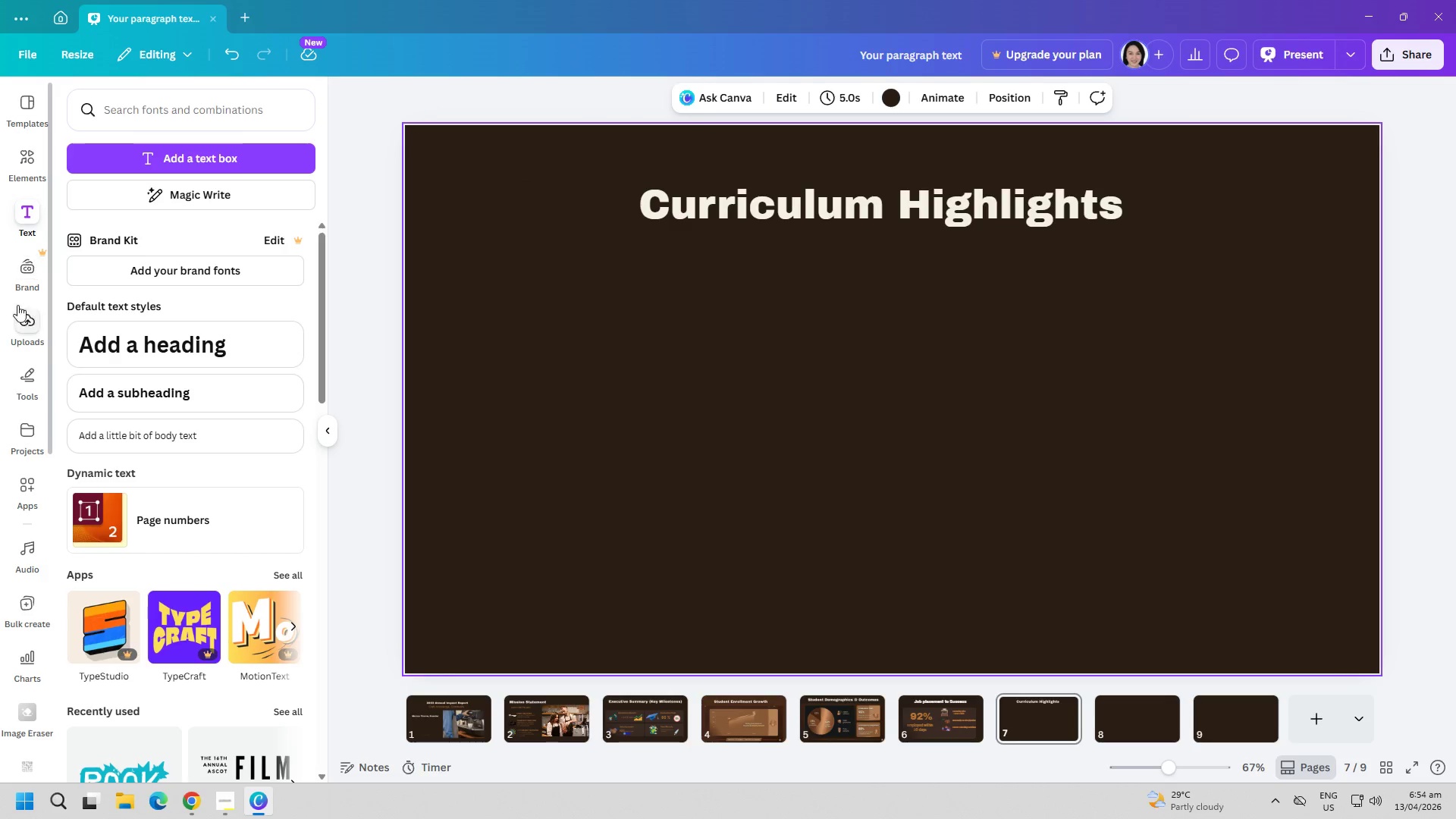 
left_click([24, 331])
 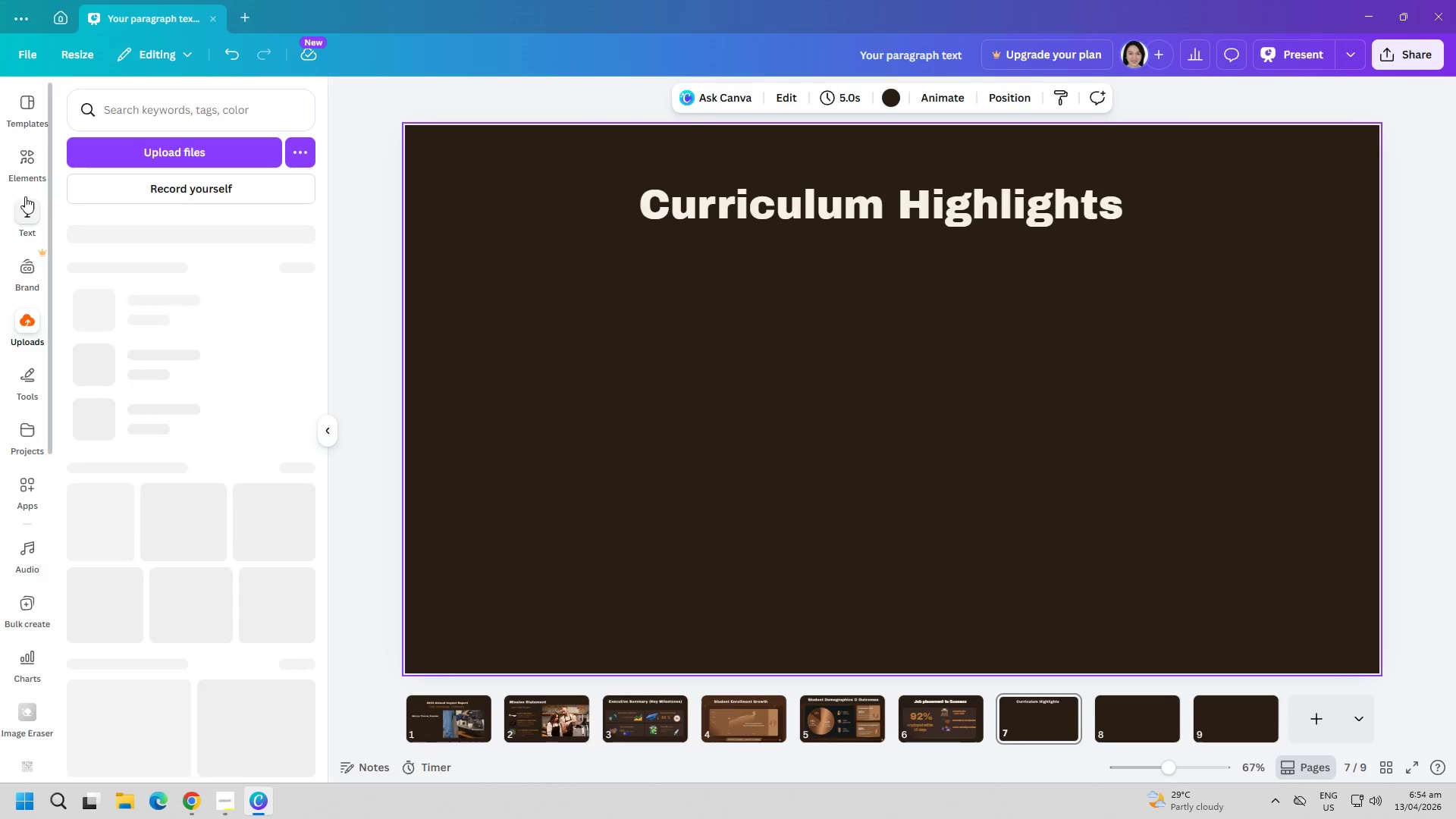 
left_click([24, 177])
 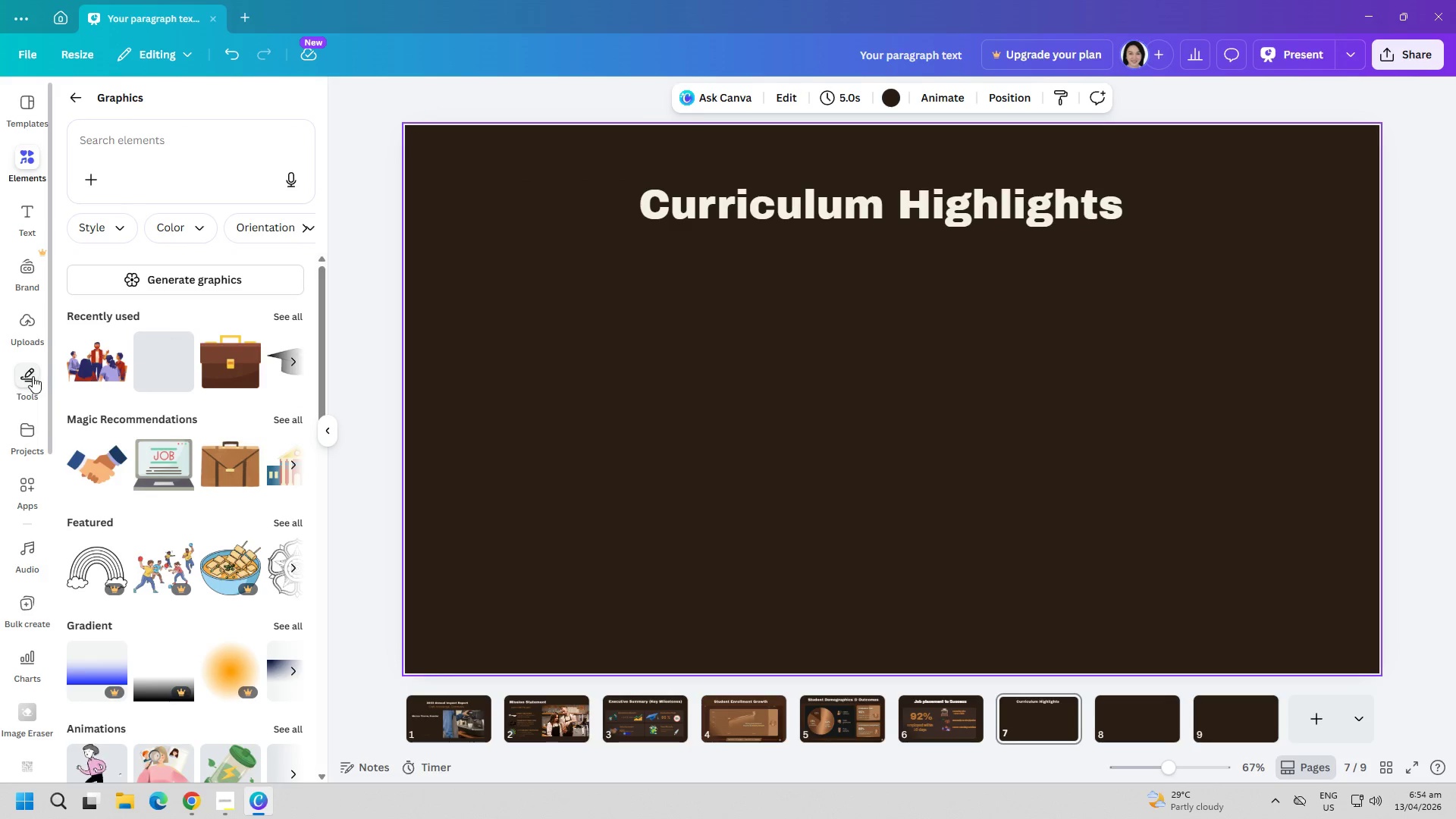 
left_click([24, 337])
 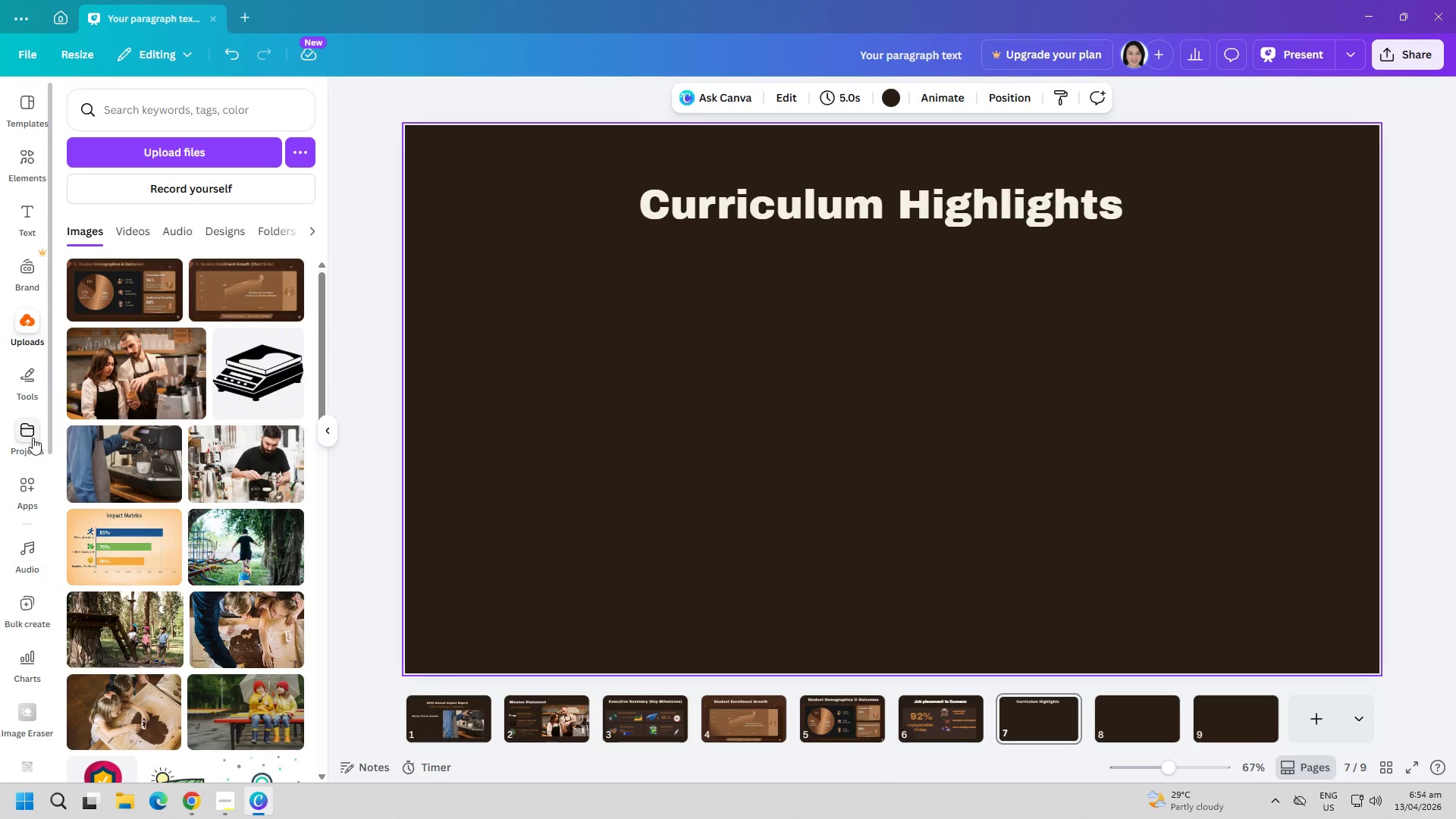 
left_click([29, 394])
 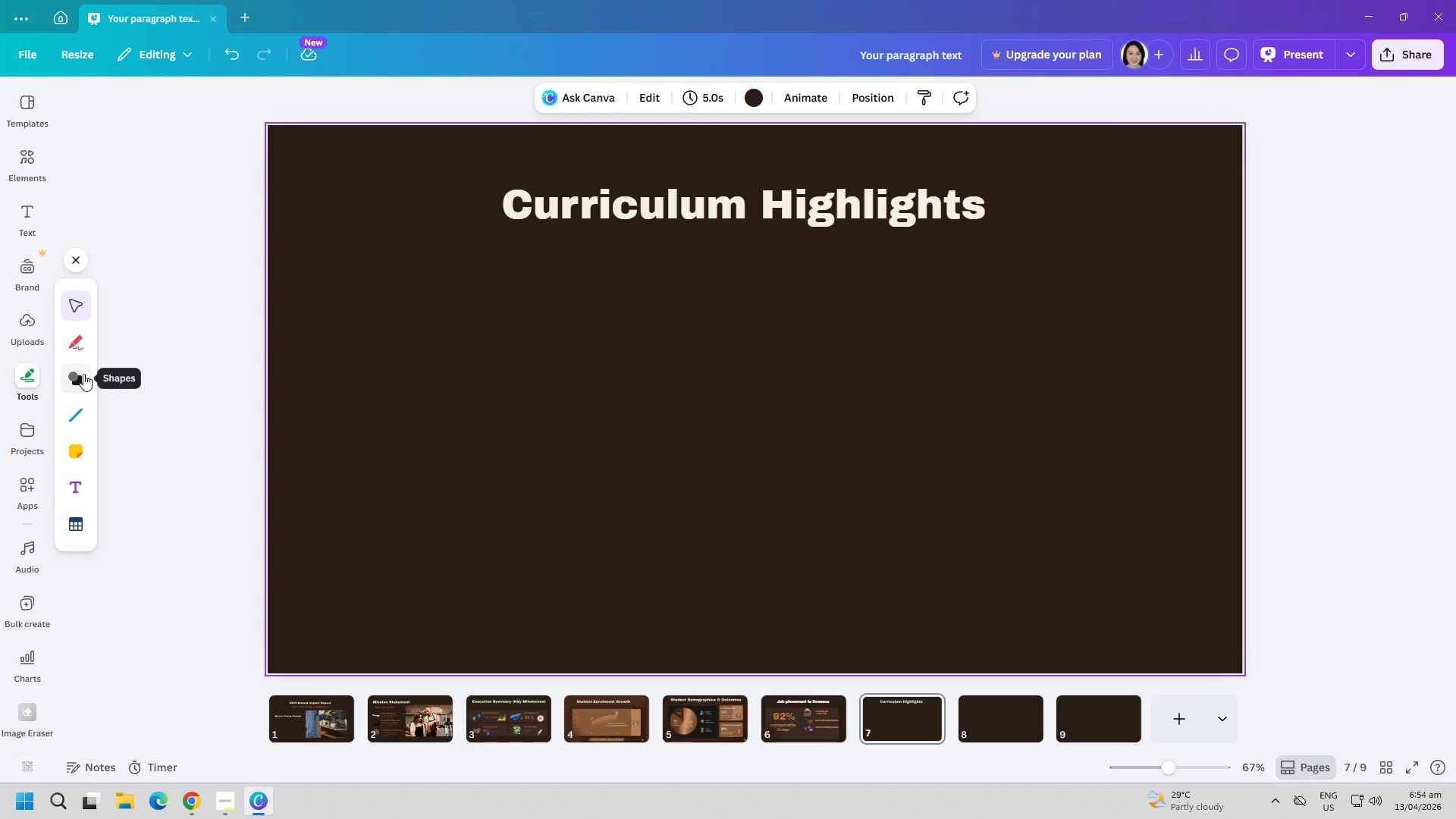 
left_click([77, 372])
 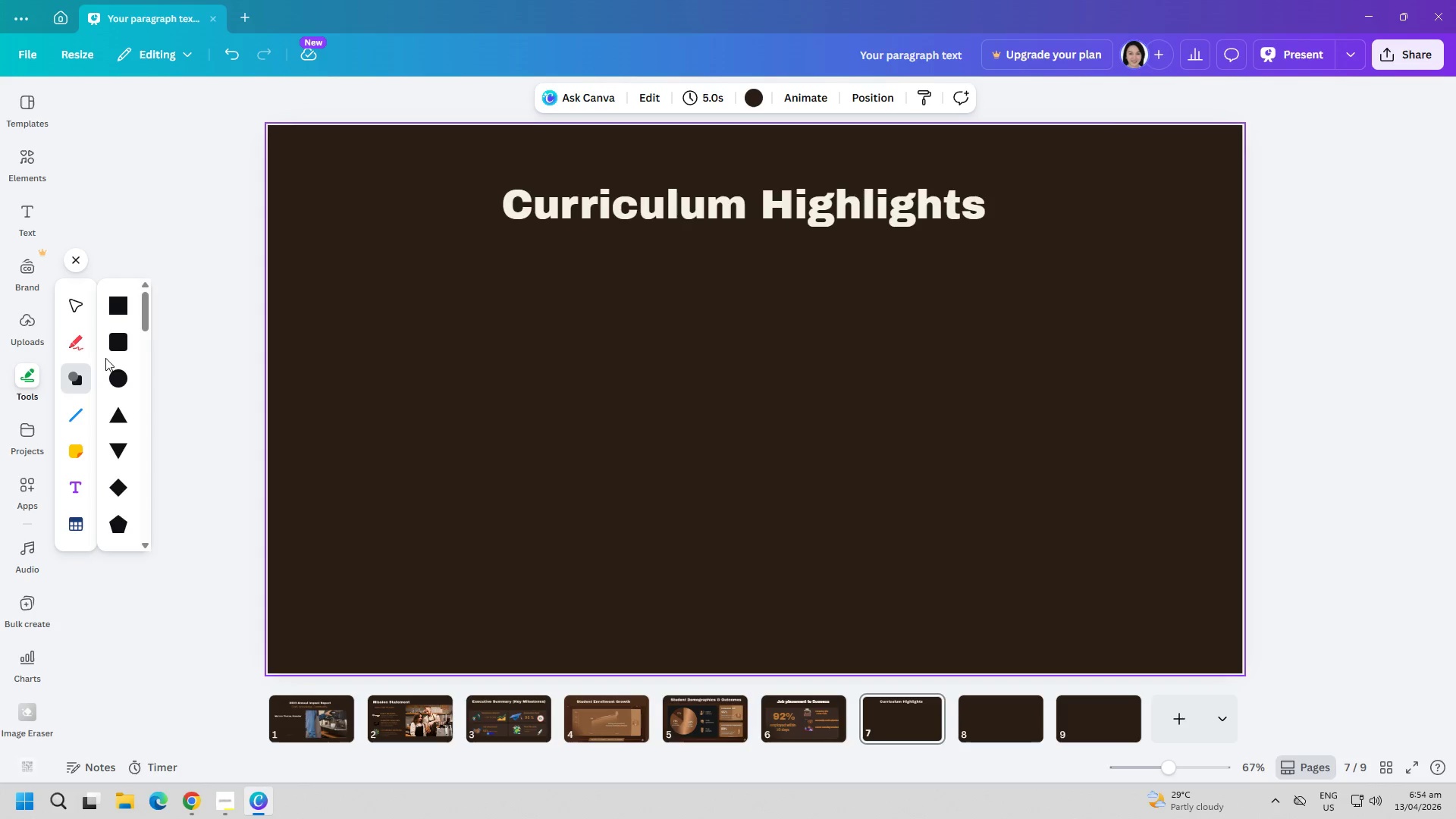 
left_click([115, 340])
 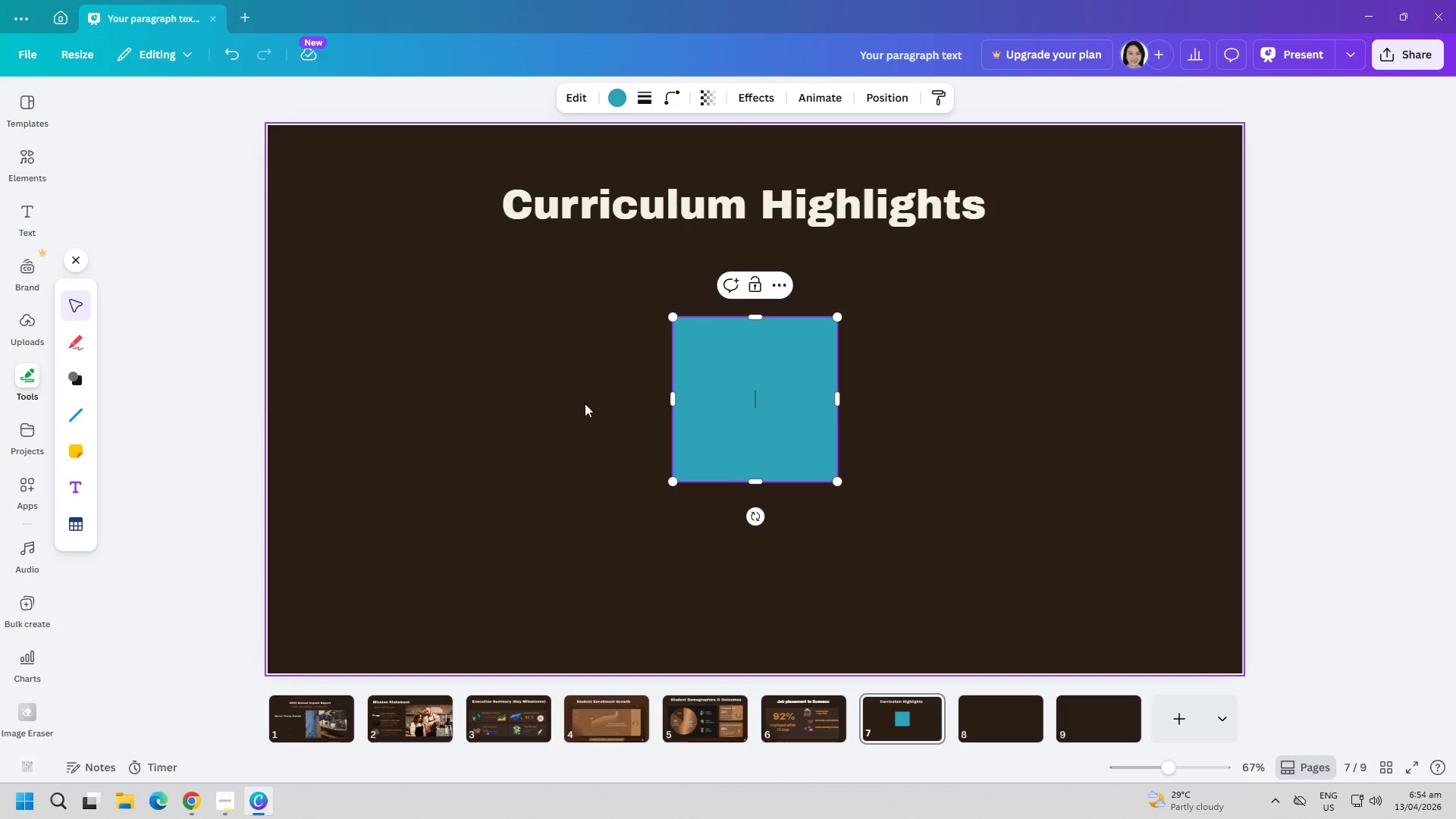 
left_click([553, 396])
 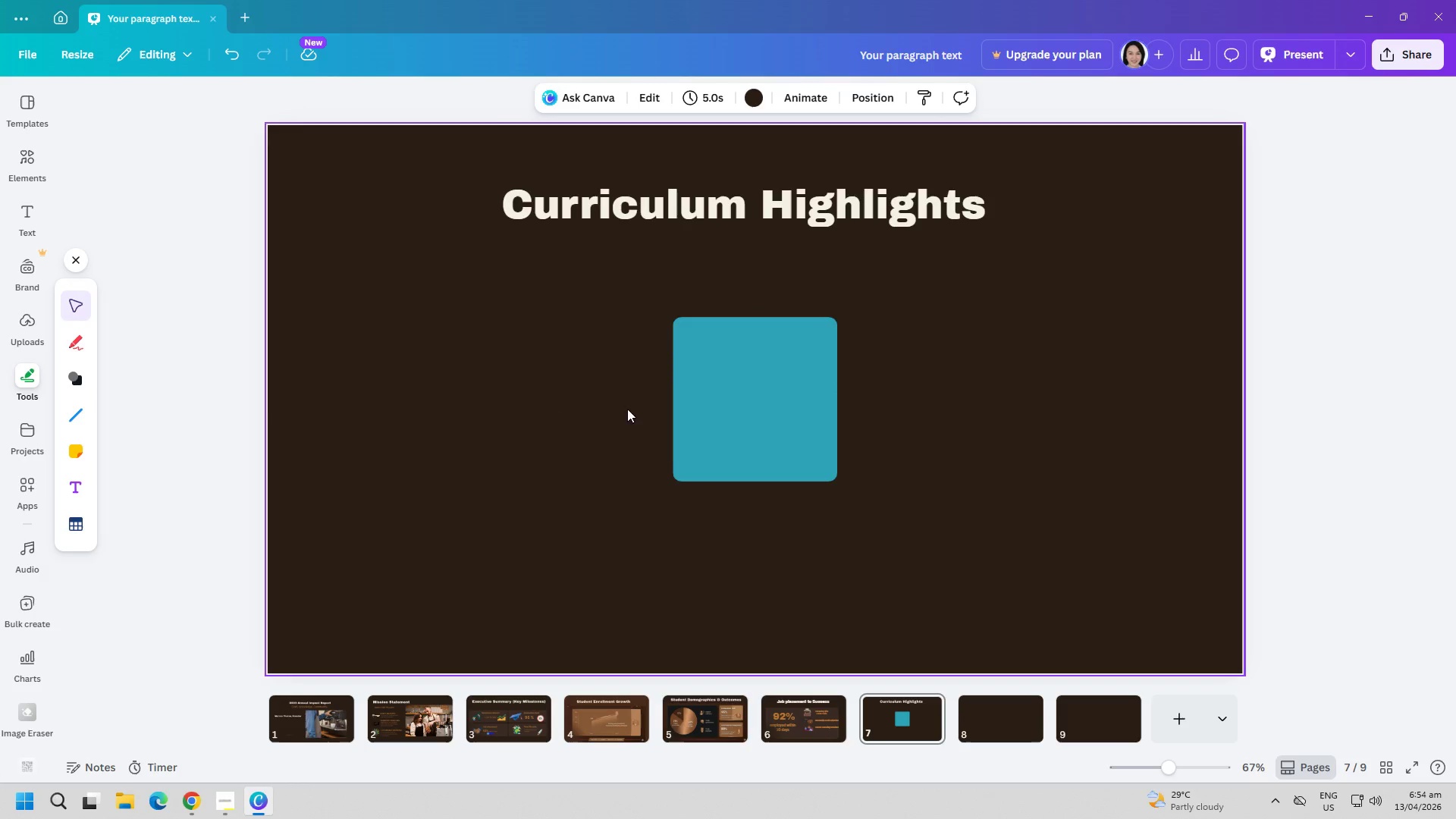 
left_click_drag(start_coordinate=[730, 413], to_coordinate=[563, 392])
 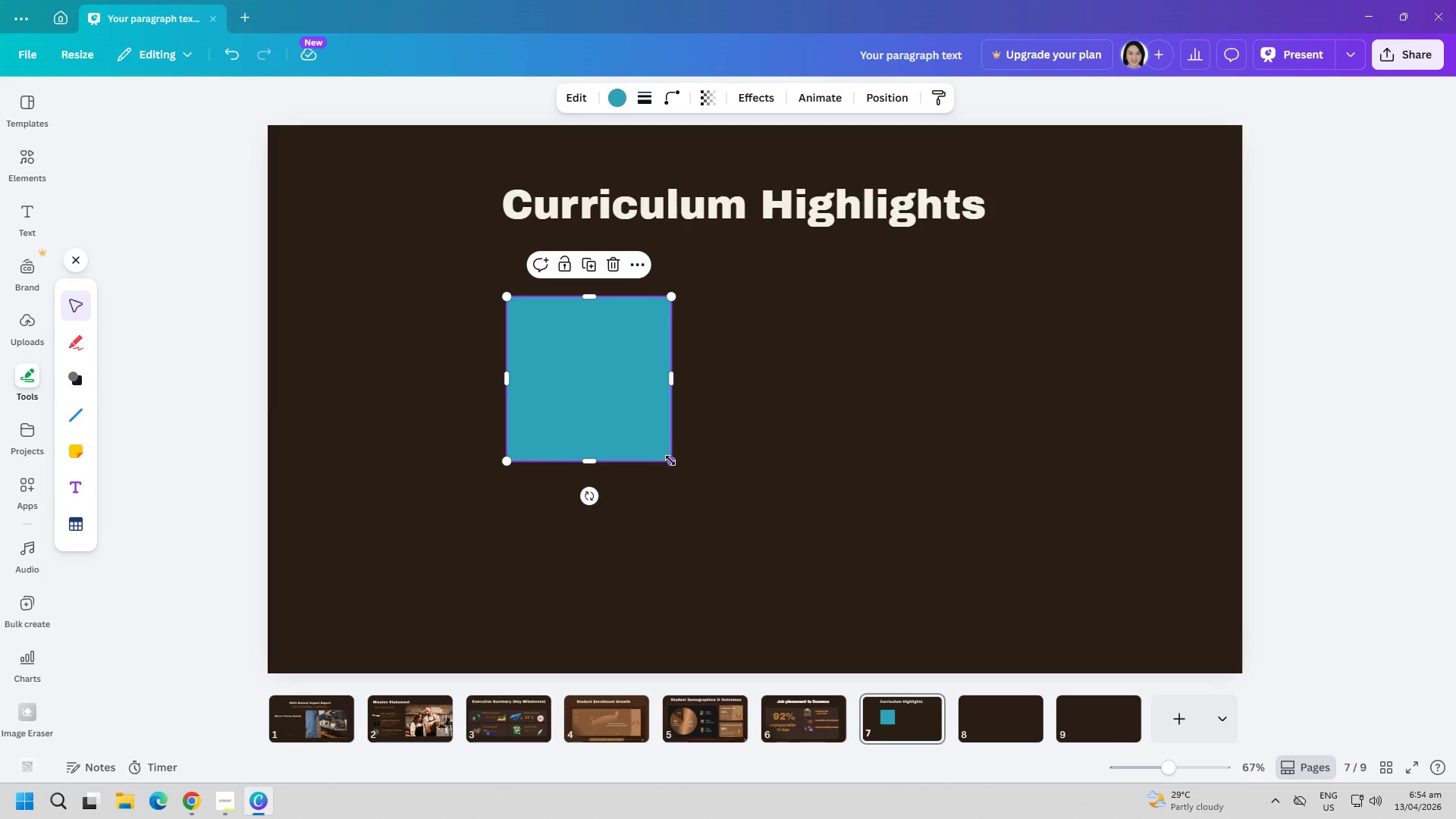 
left_click_drag(start_coordinate=[669, 467], to_coordinate=[732, 479])
 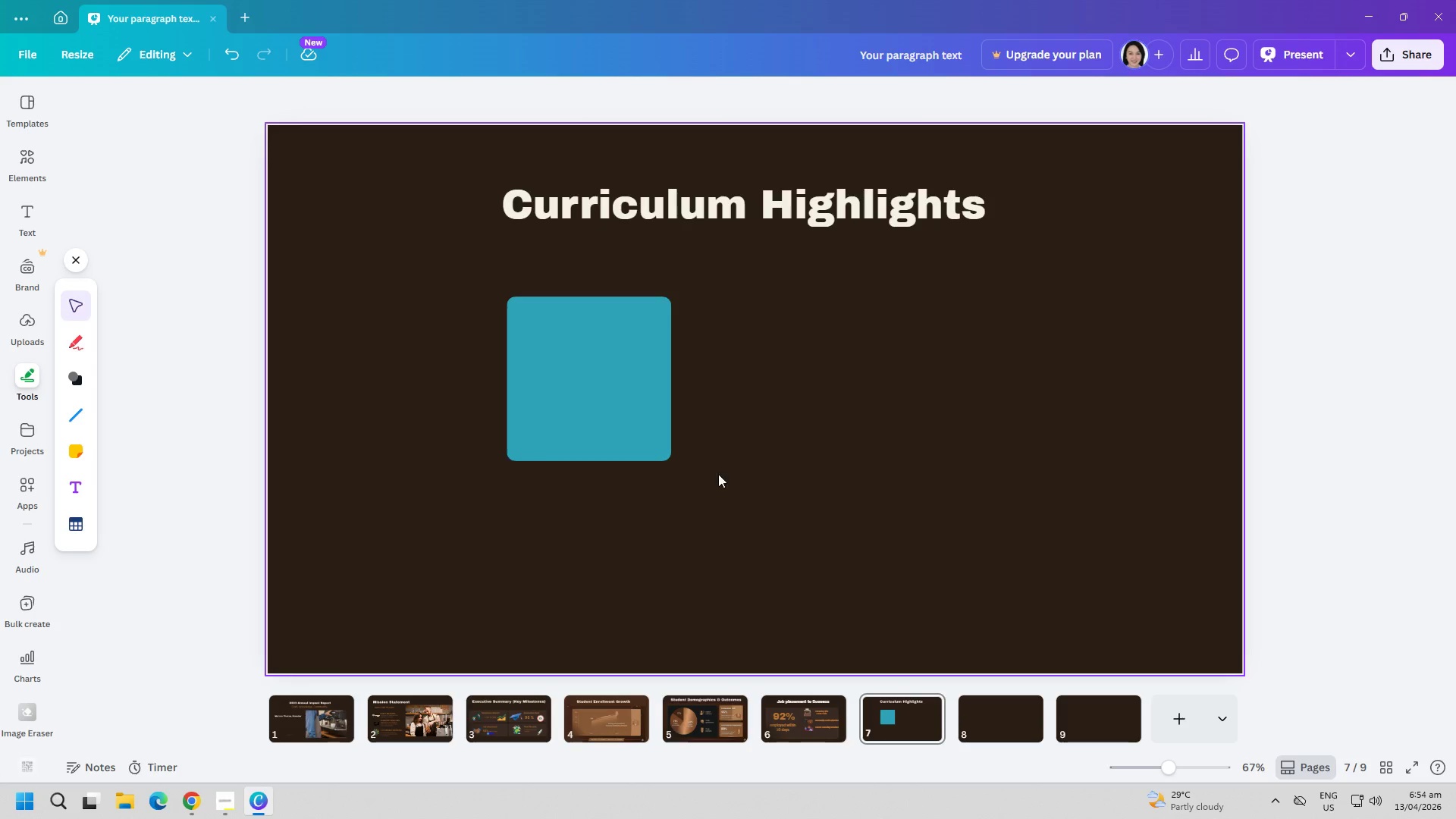 
left_click([647, 445])
 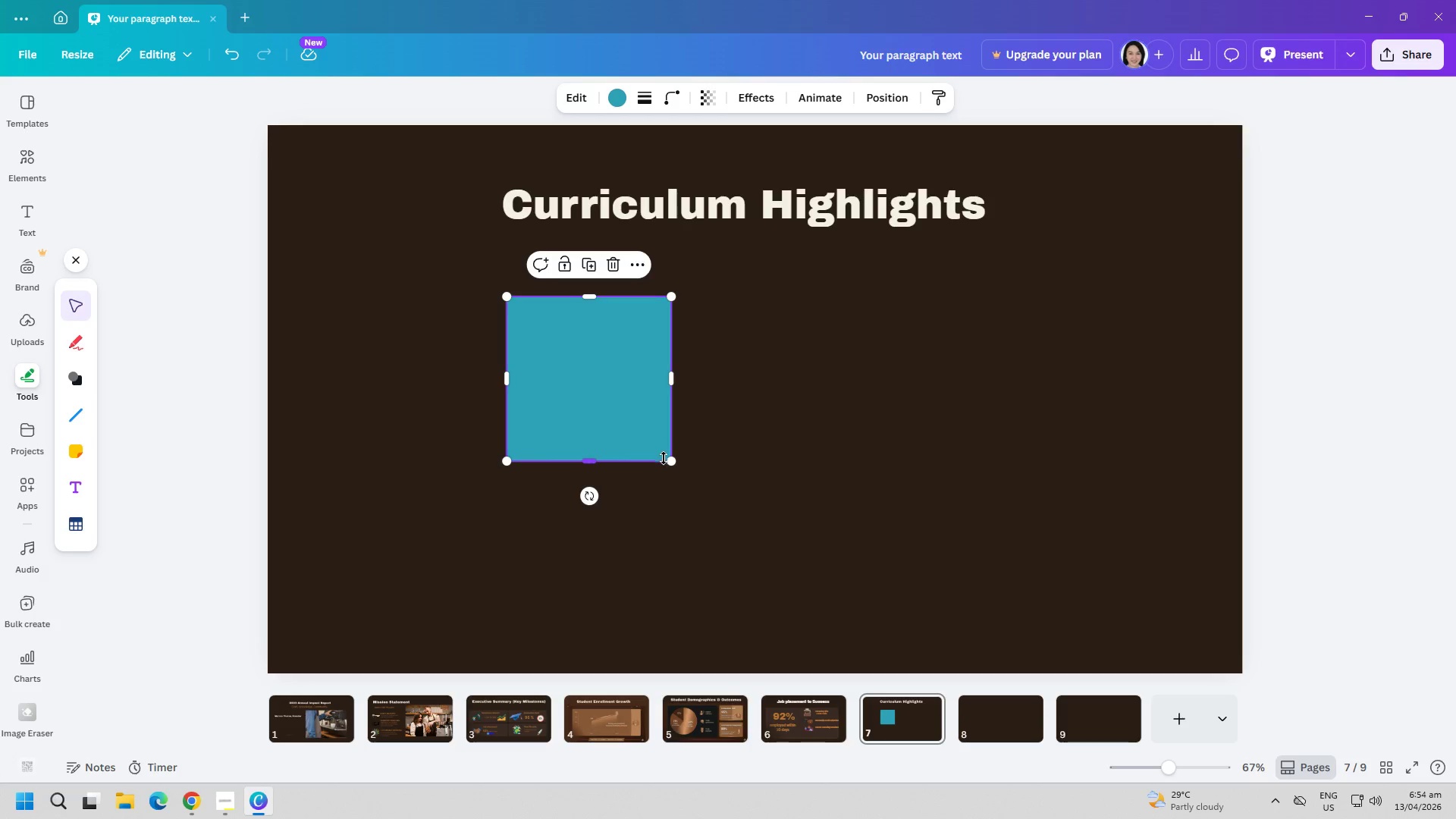 
left_click_drag(start_coordinate=[673, 460], to_coordinate=[1175, 560])
 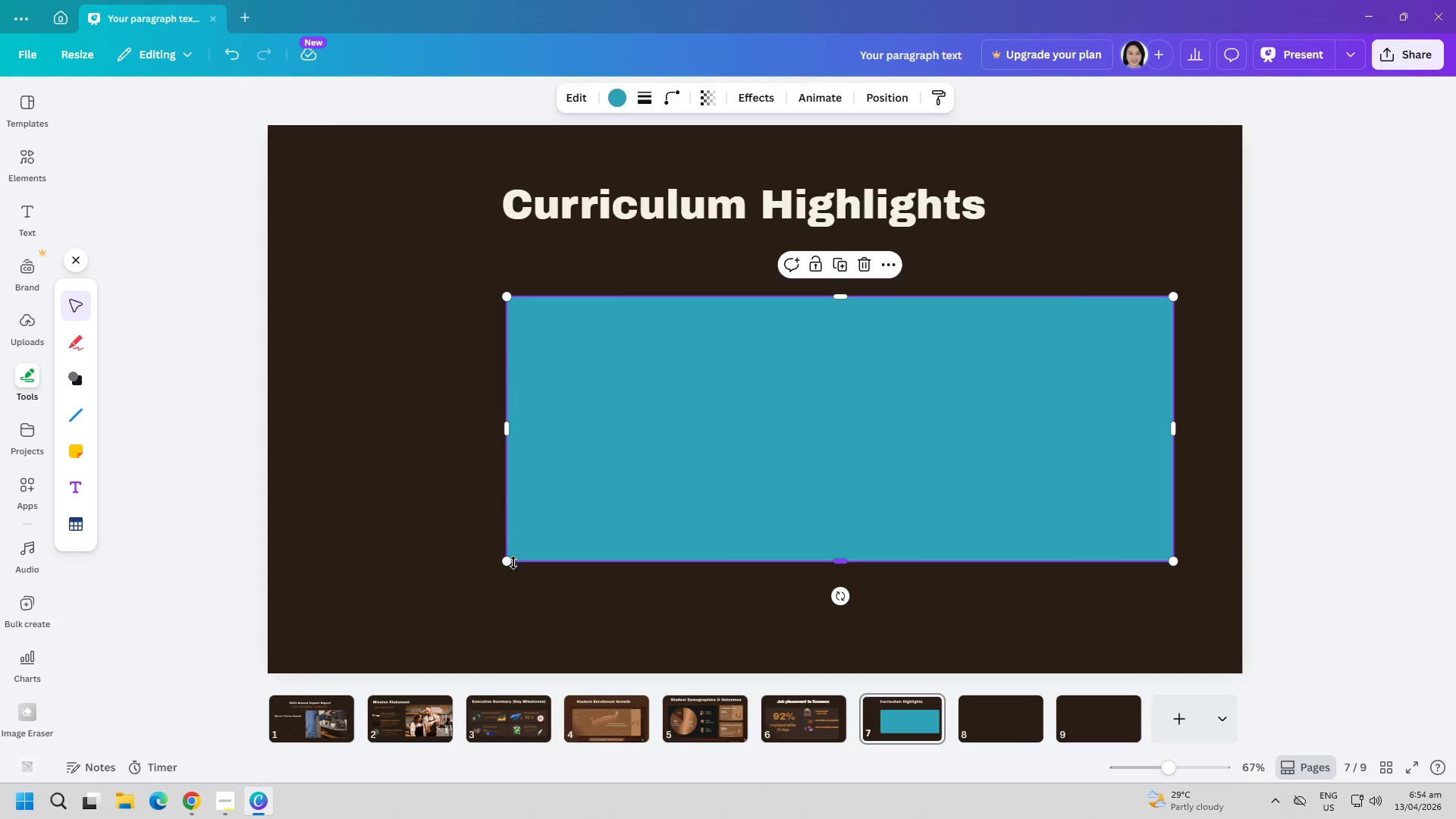 
left_click_drag(start_coordinate=[507, 563], to_coordinate=[391, 578])
 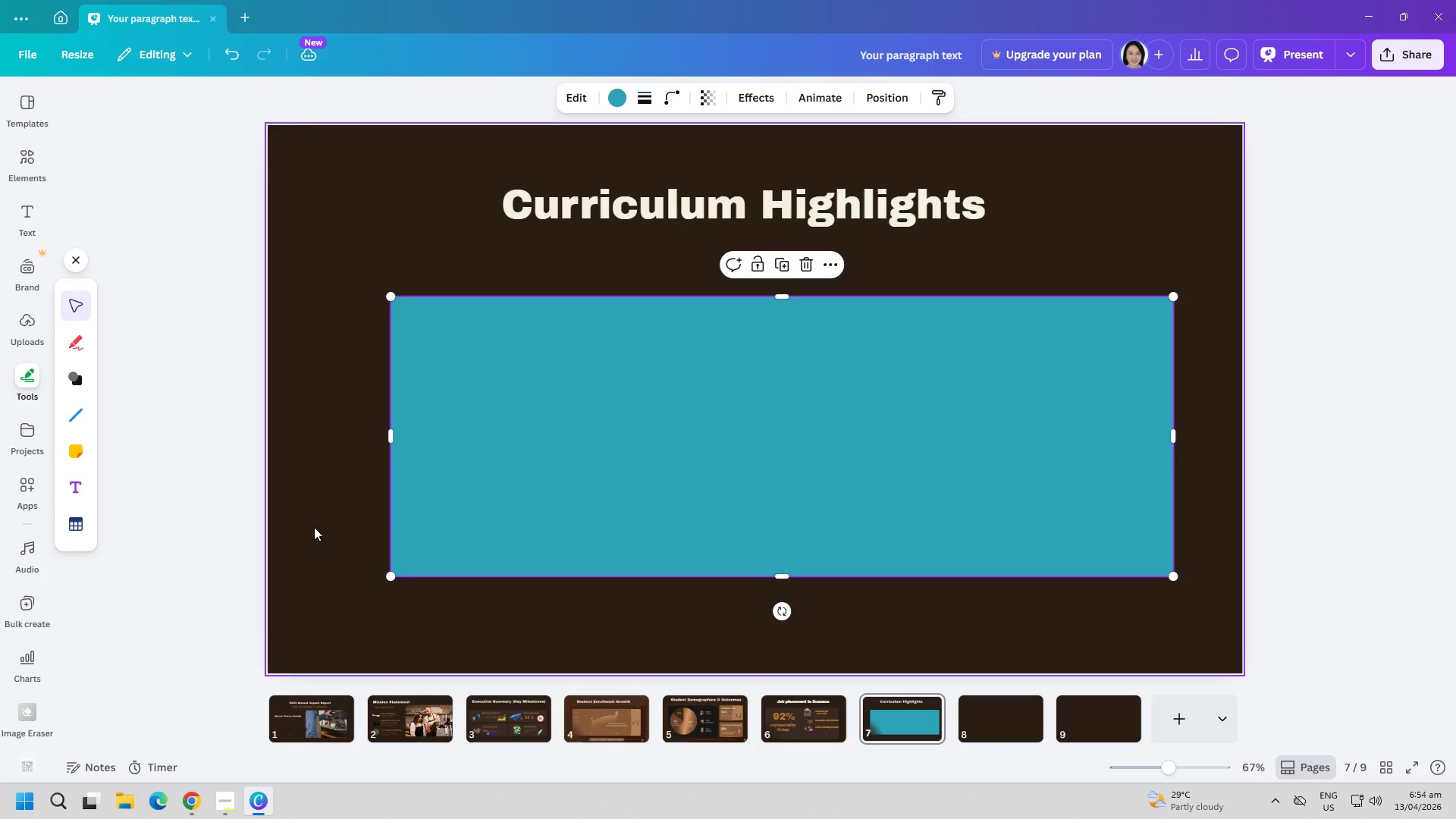 
left_click([314, 526])
 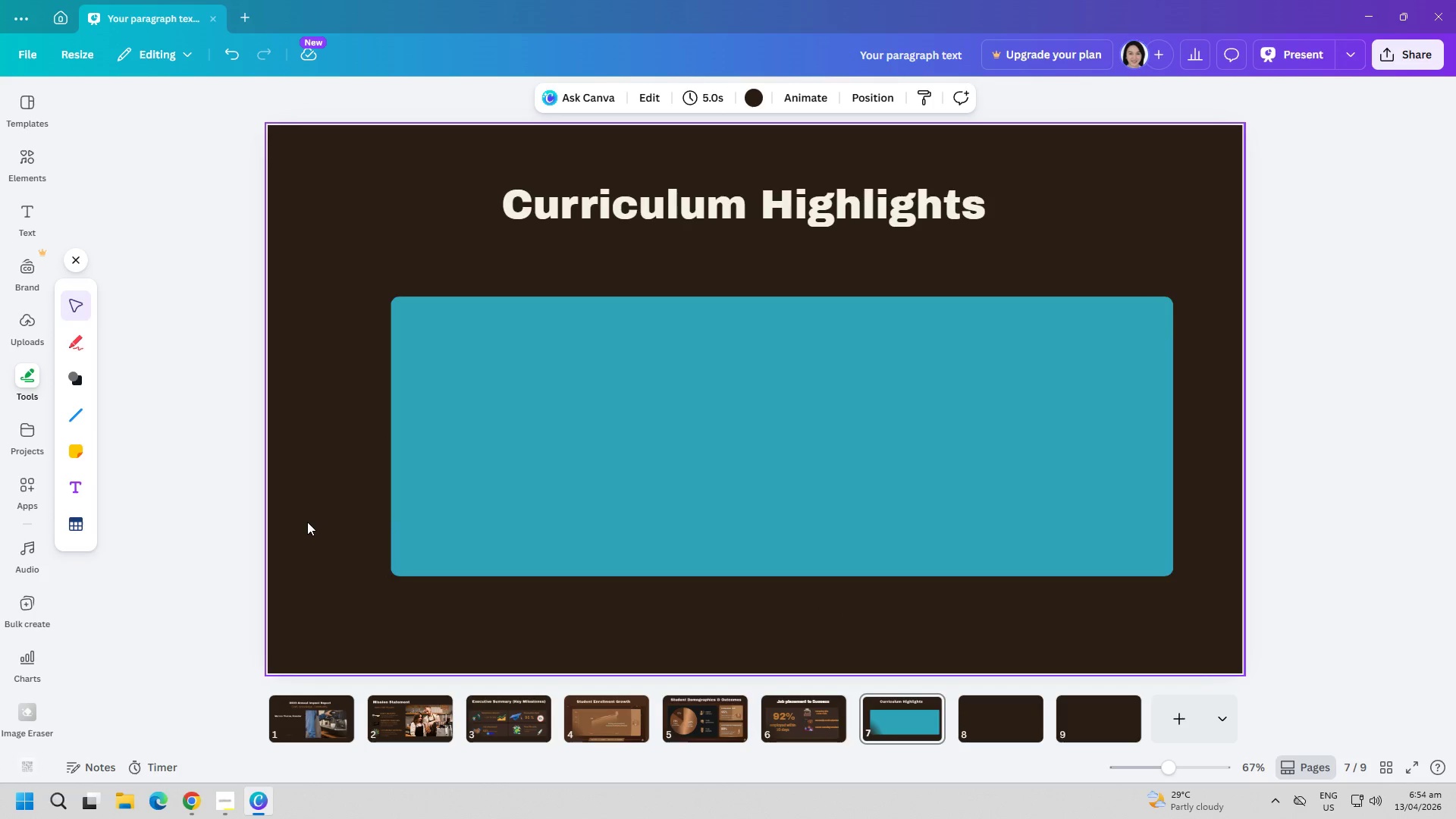 
left_click([798, 720])
 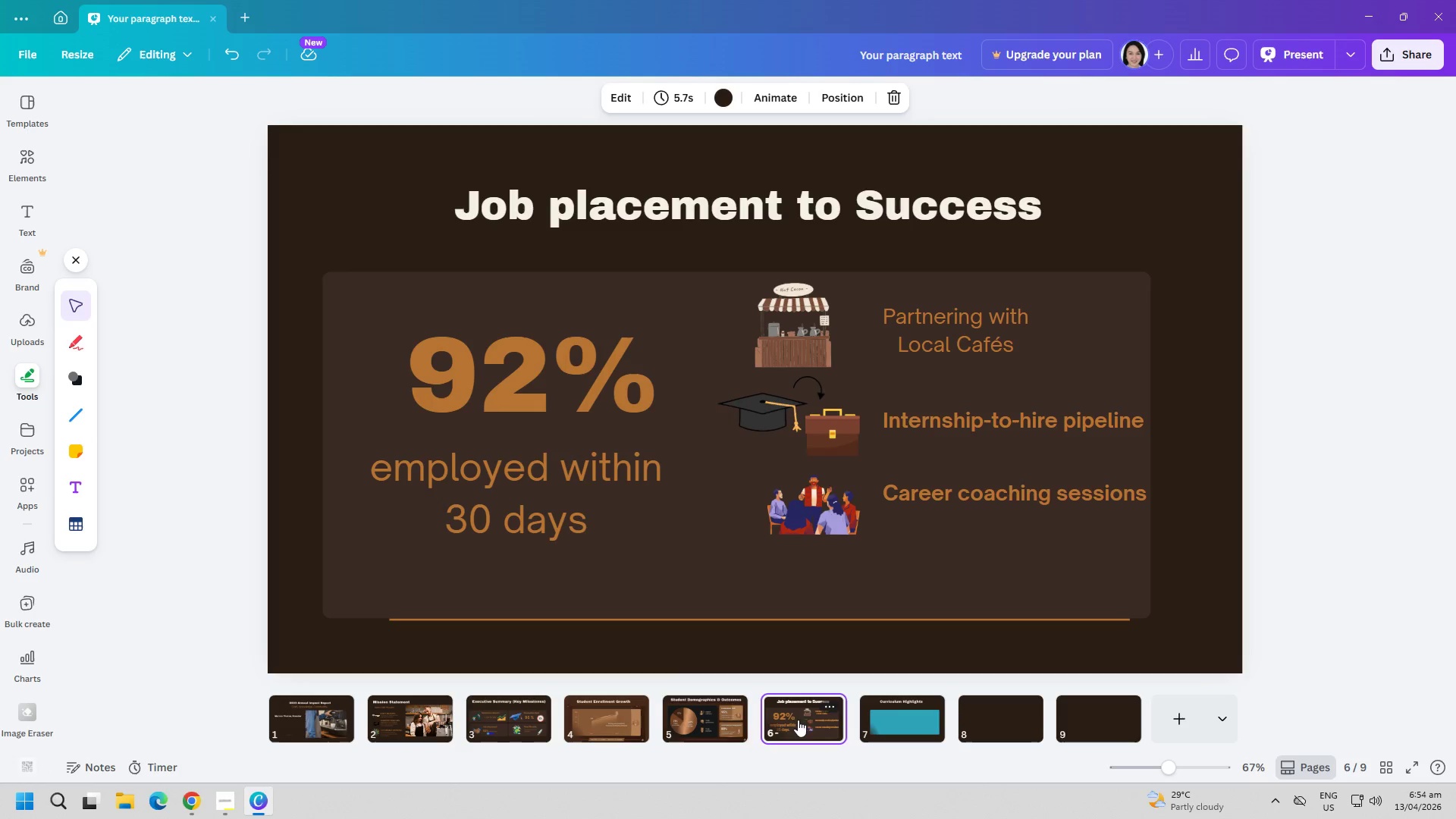 
left_click([706, 570])
 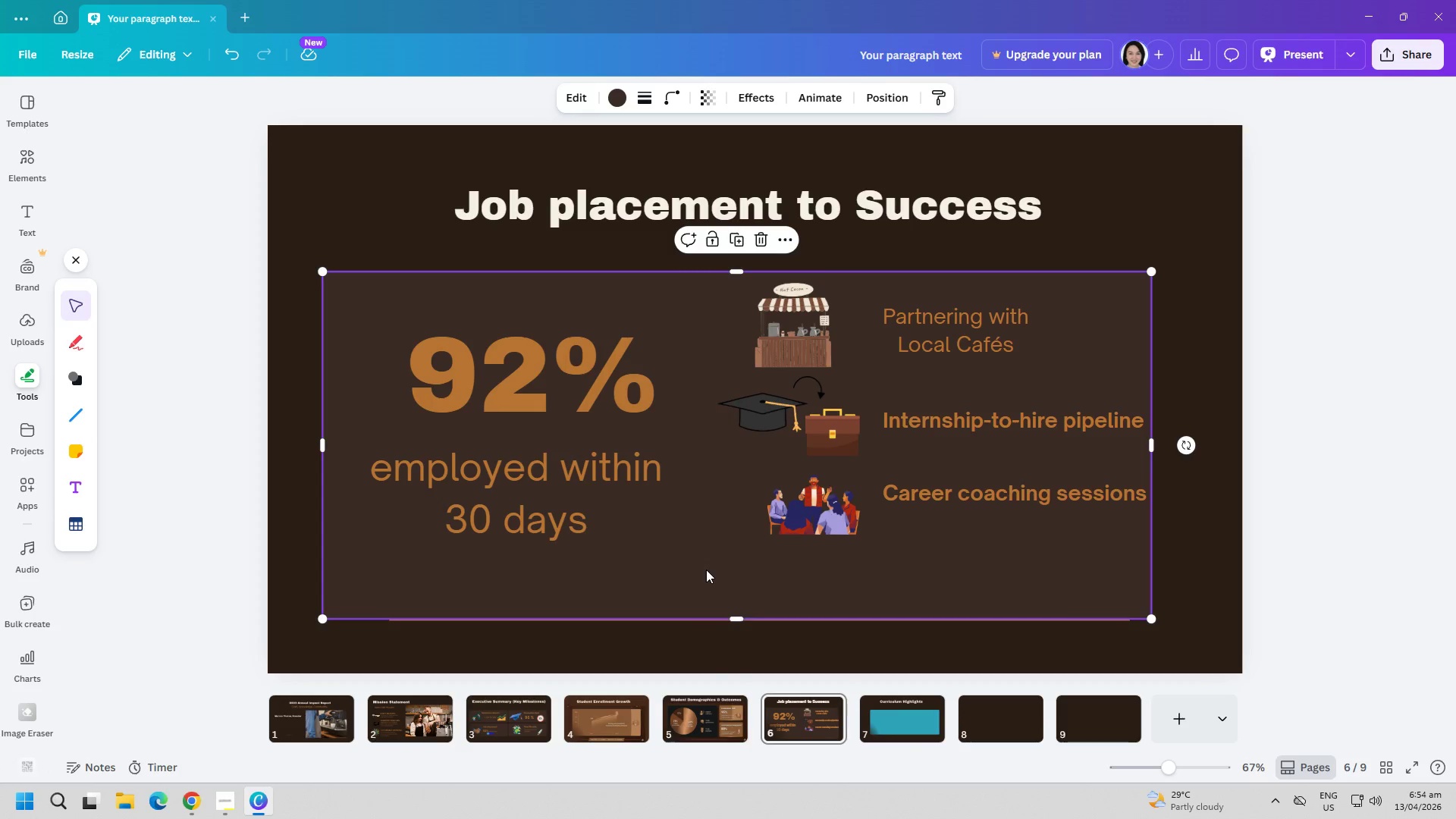 
right_click([706, 570])
 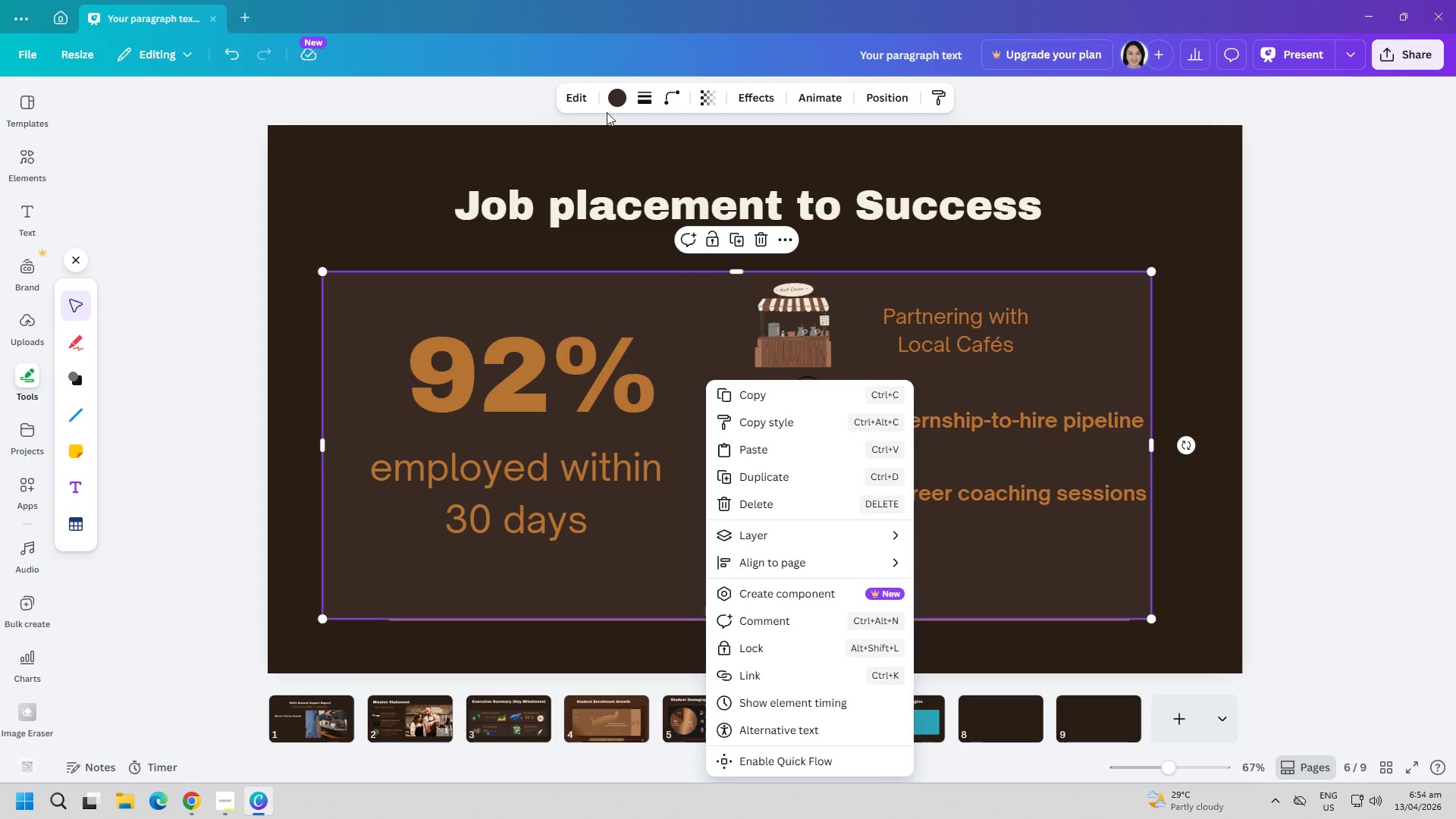 
double_click([610, 105])
 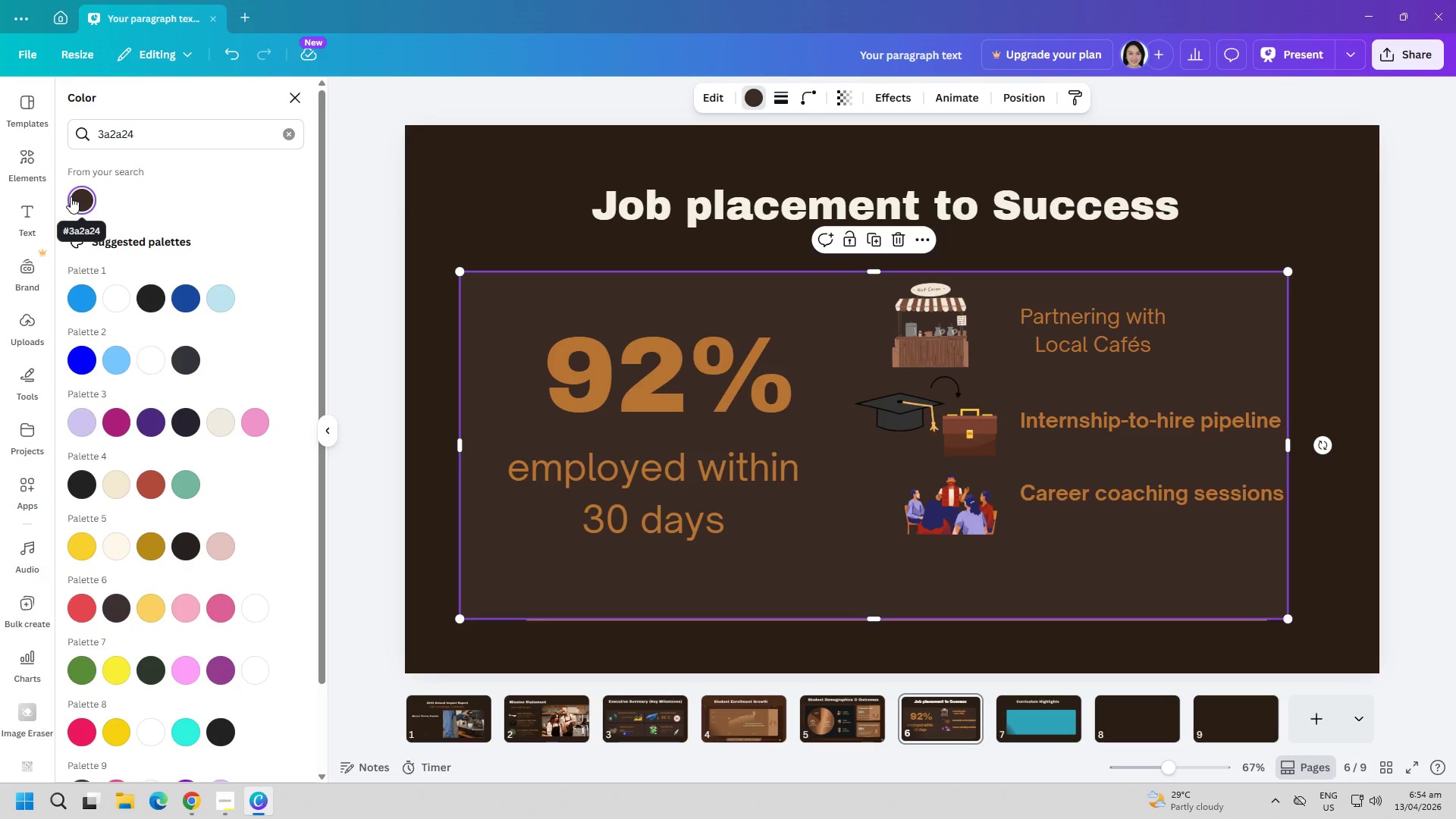 
left_click([508, 225])
 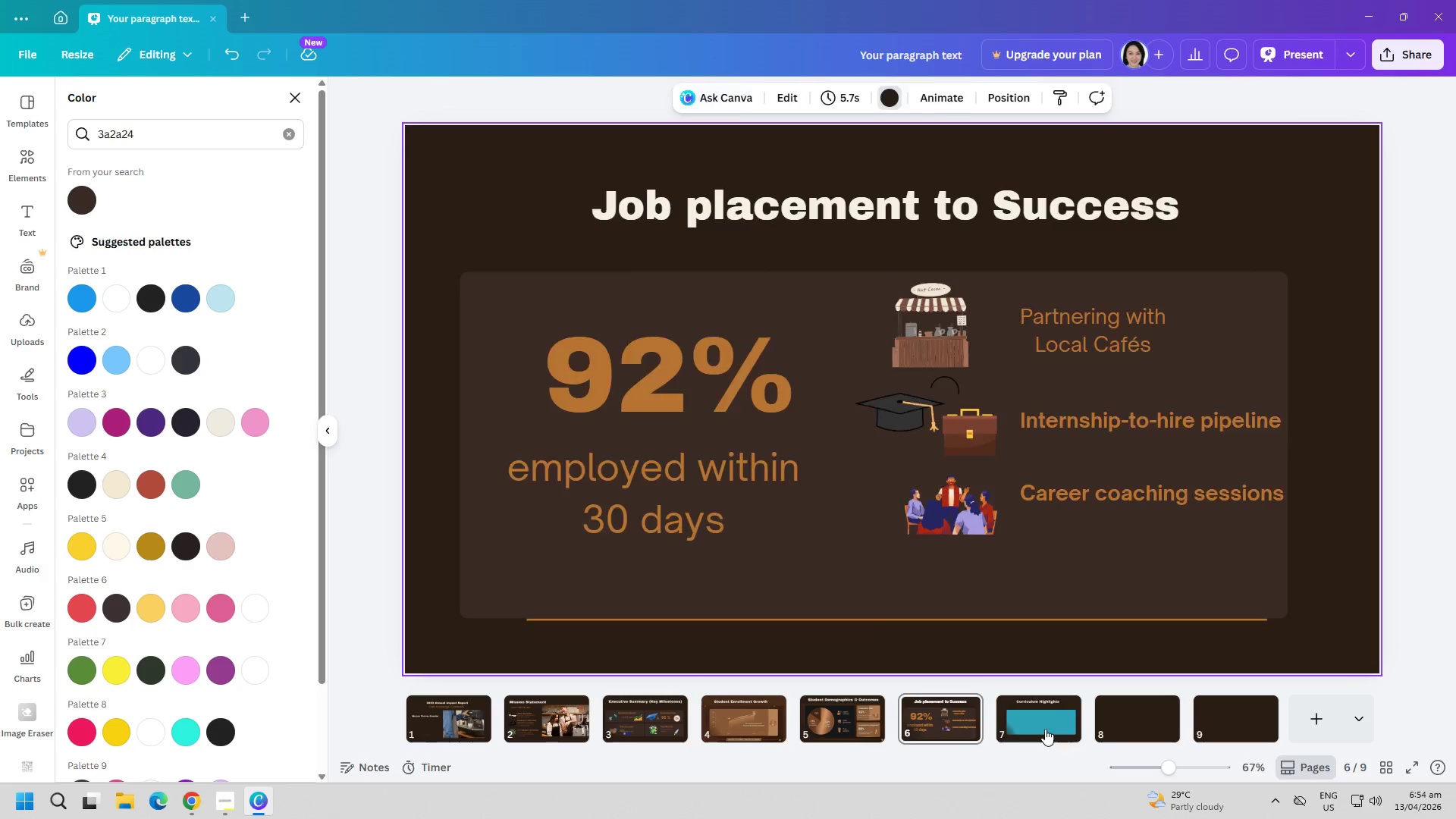 
double_click([826, 442])
 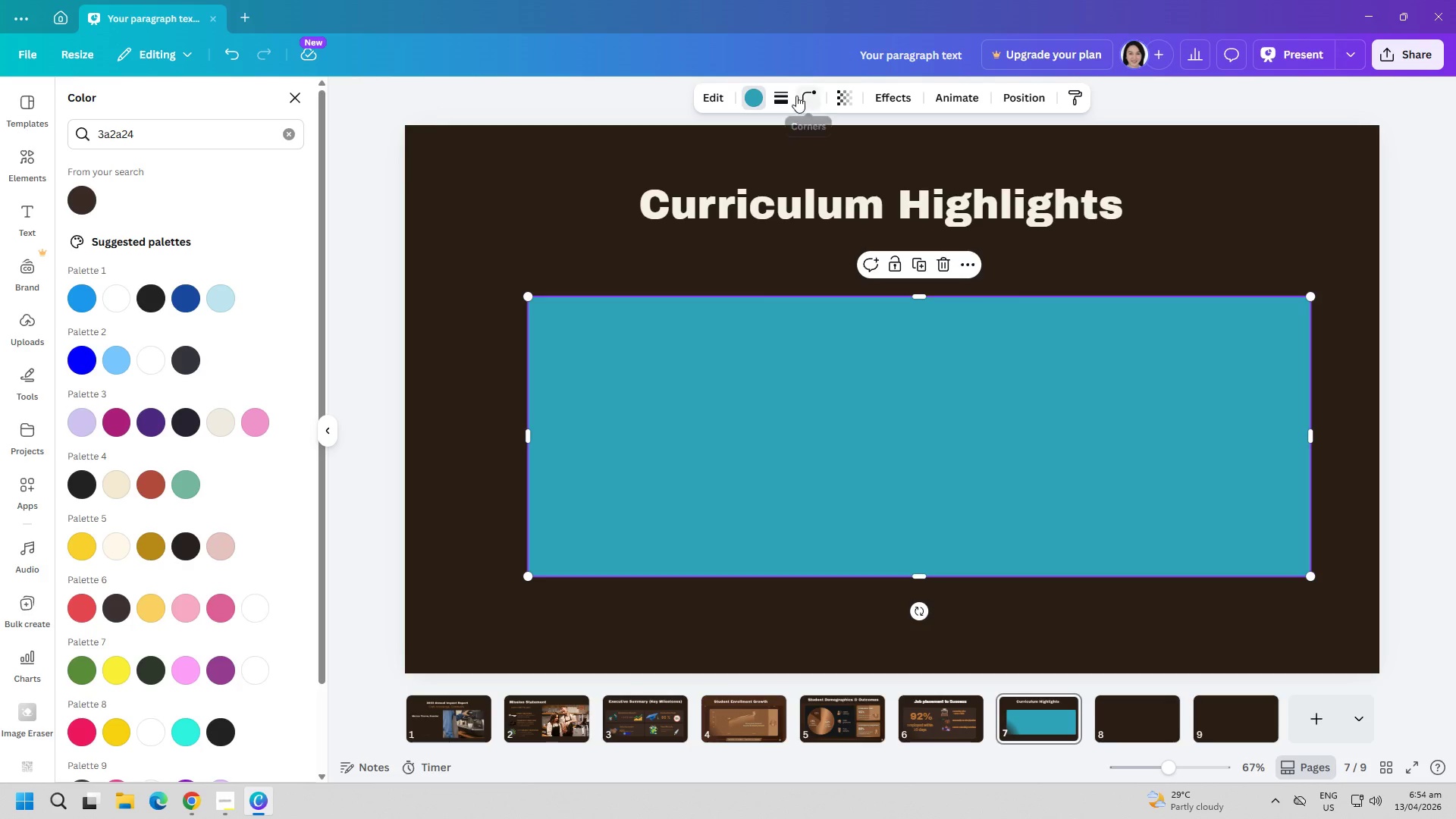 
left_click([758, 96])
 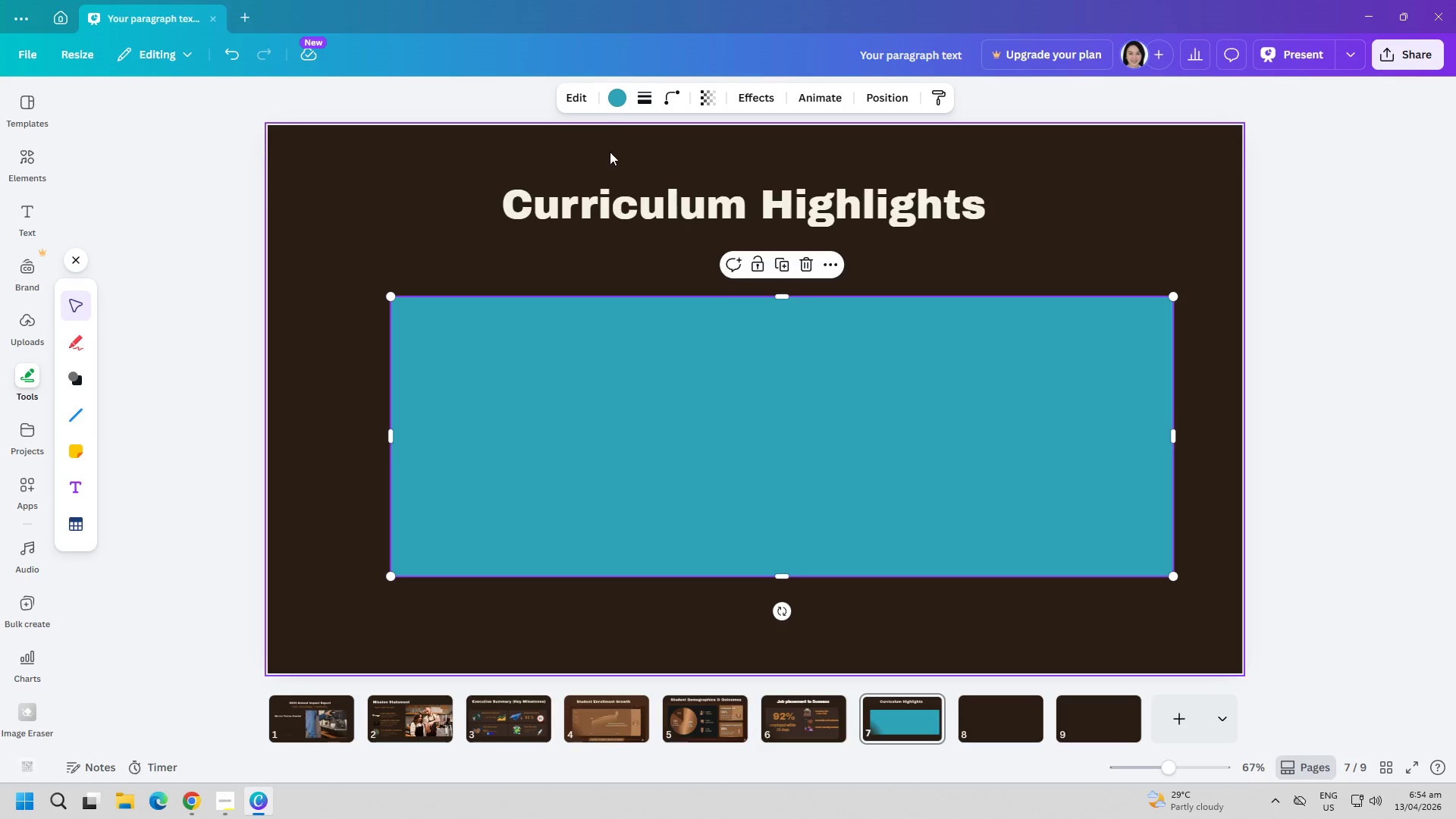 
left_click([610, 101])
 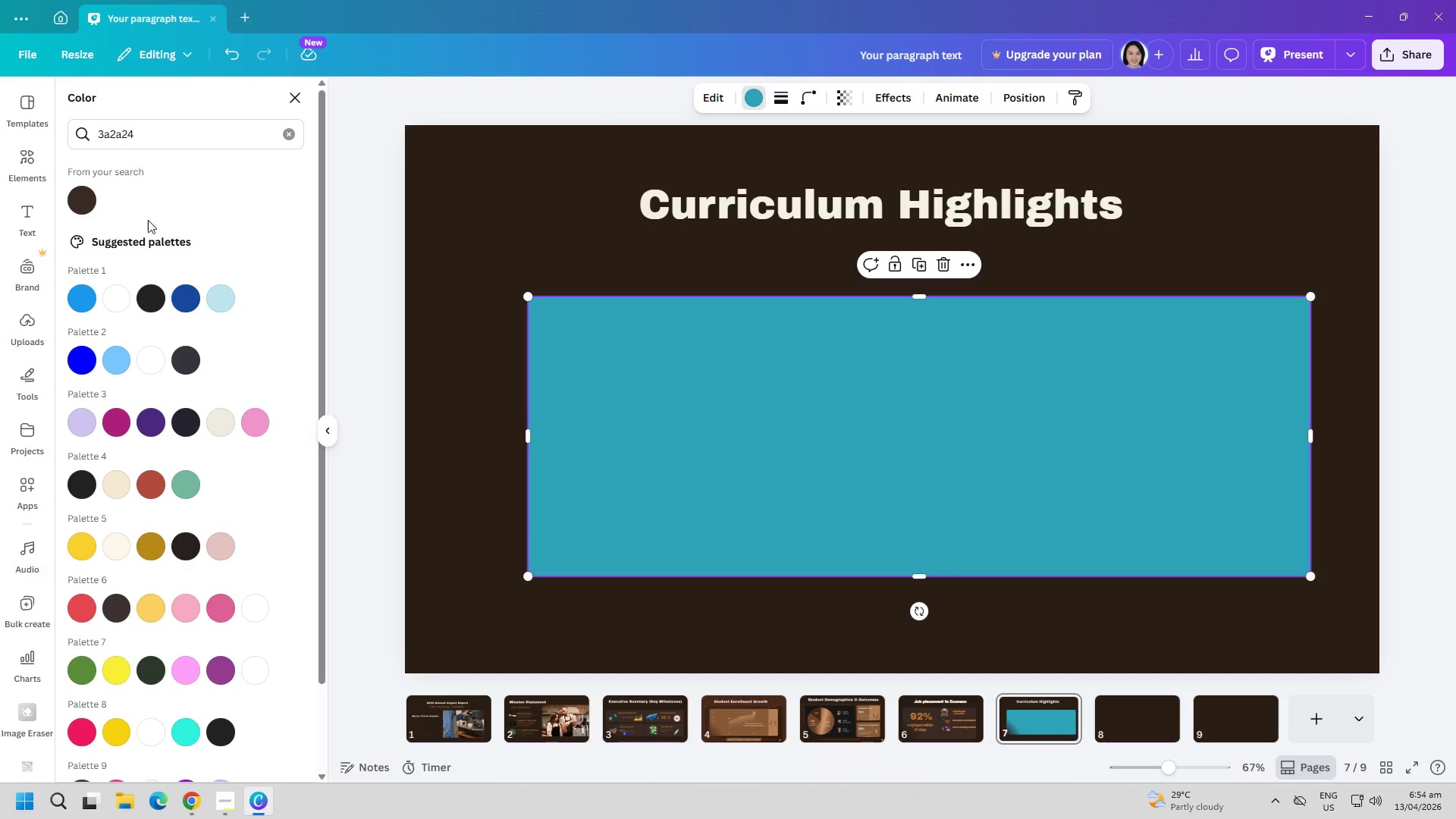 
left_click([80, 194])
 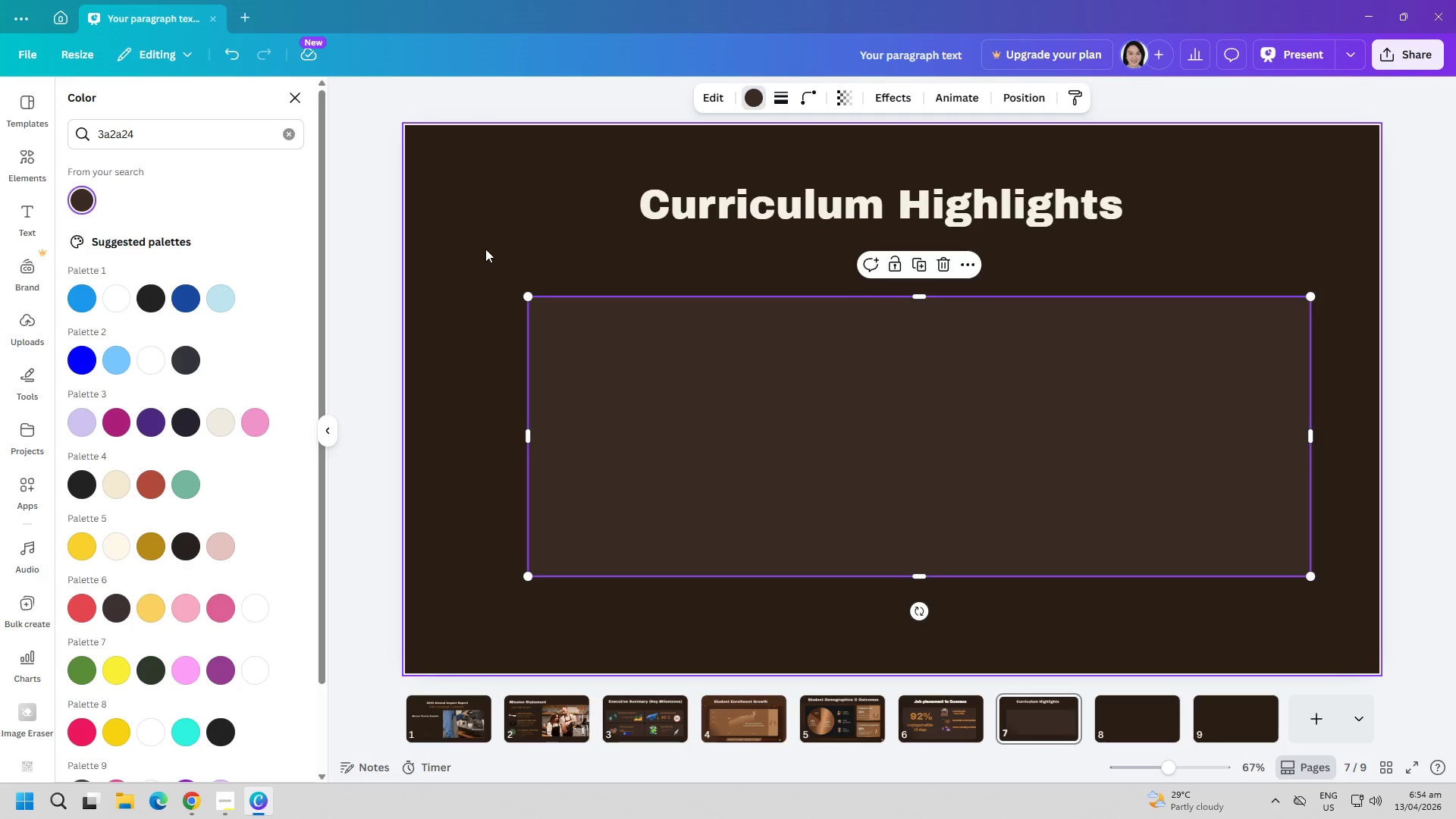 
left_click([500, 232])
 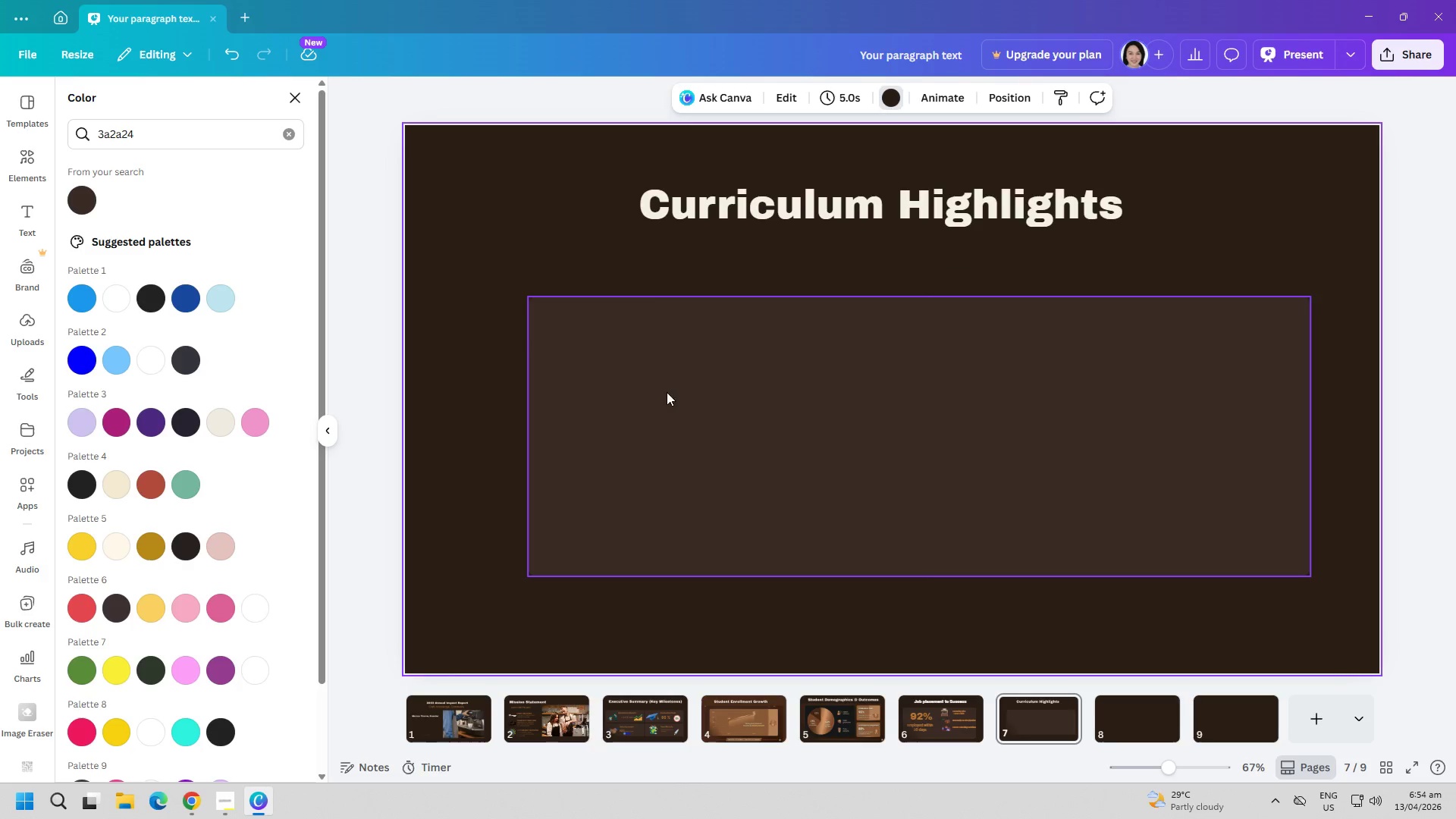 
left_click([702, 410])
 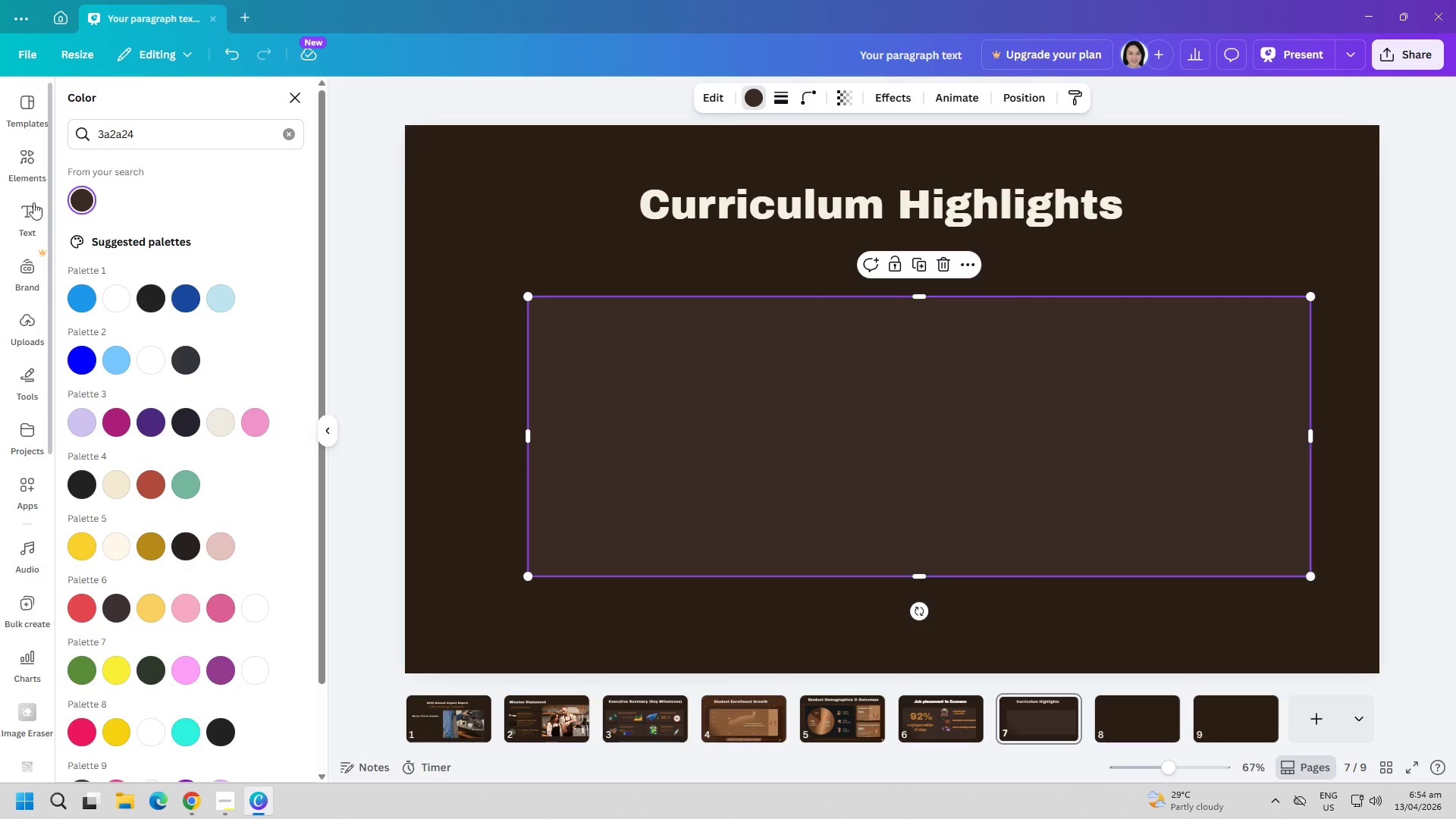 
left_click([300, 102])
 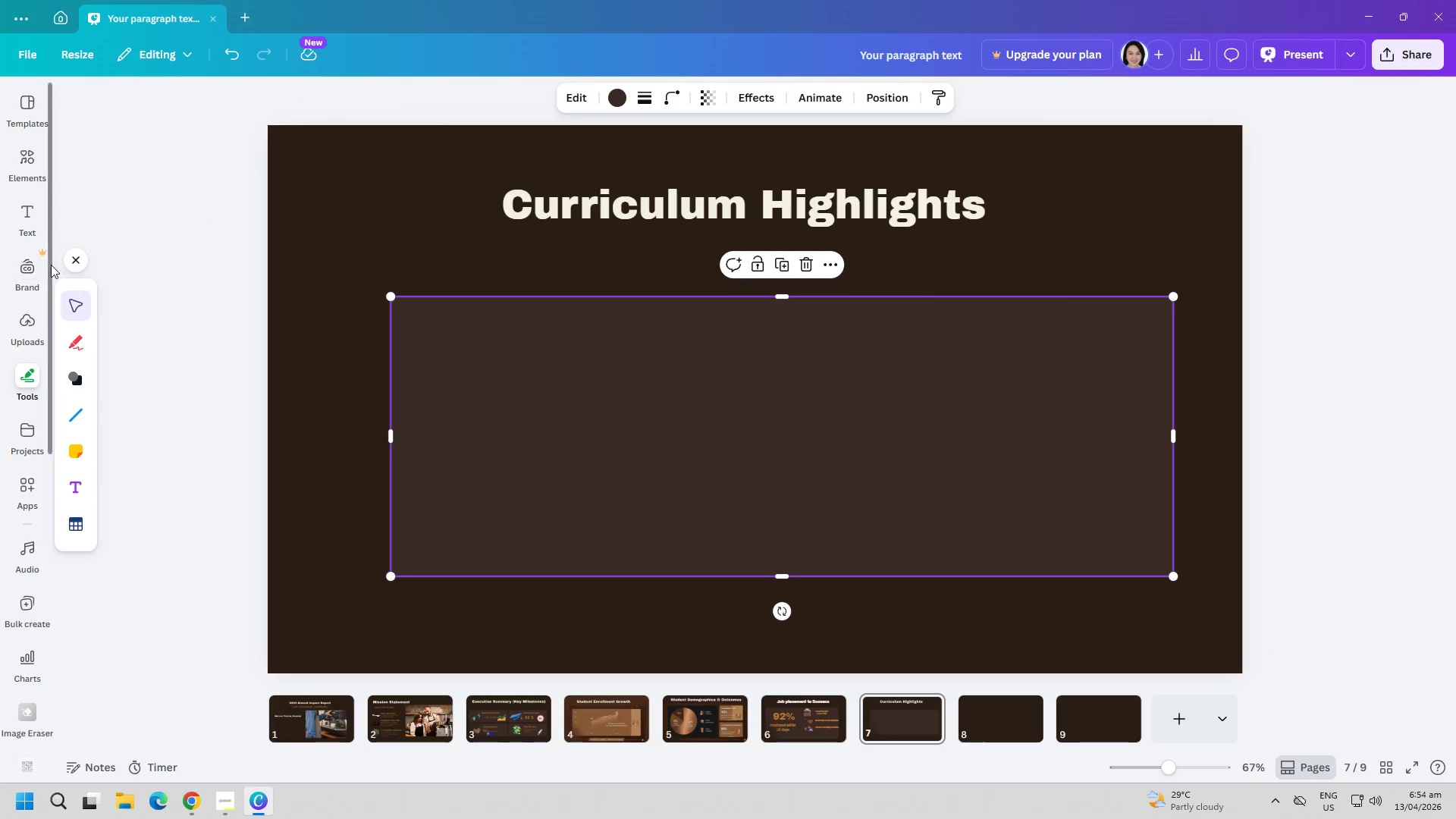 
left_click([17, 224])
 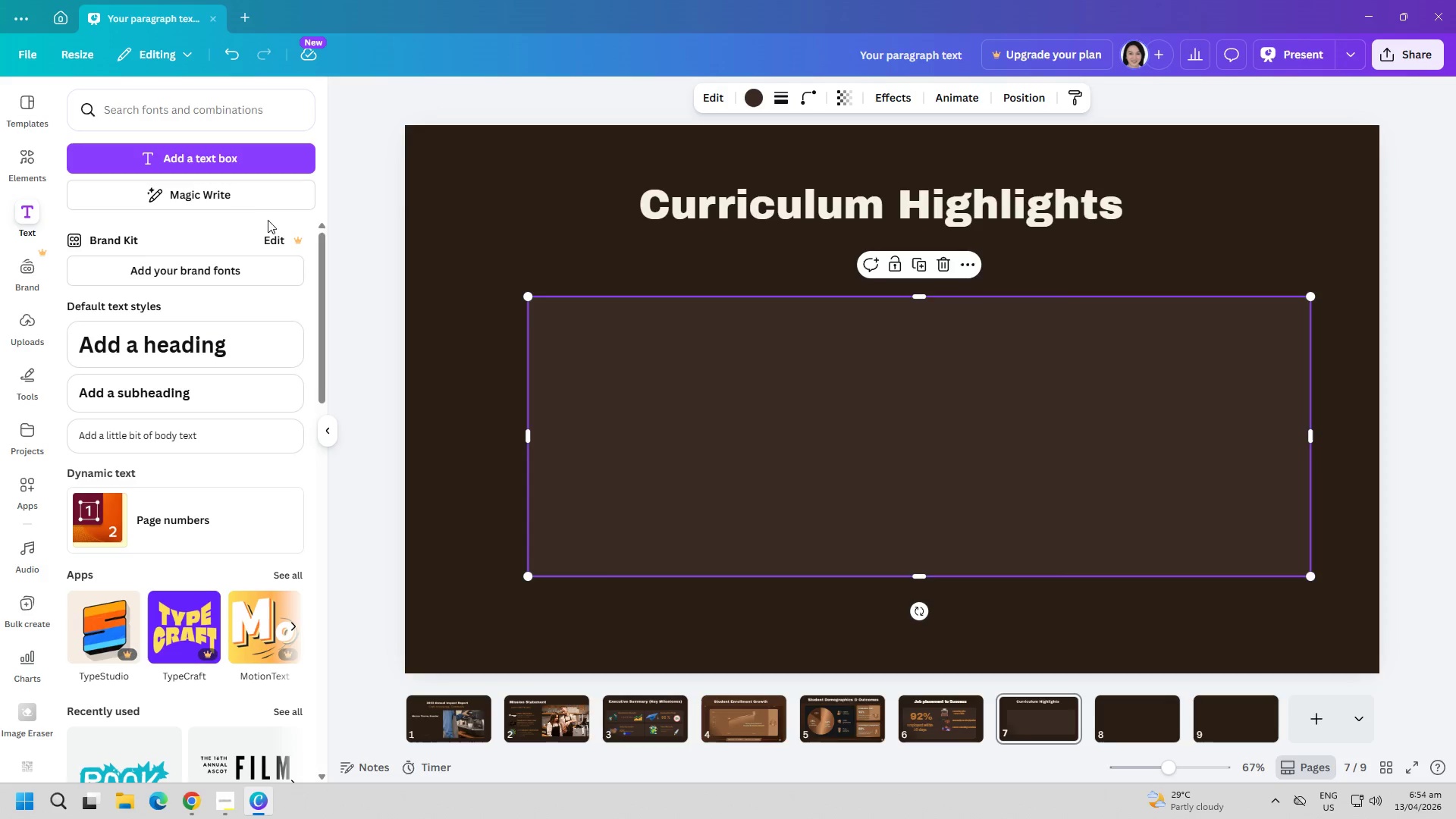 
left_click([243, 167])
 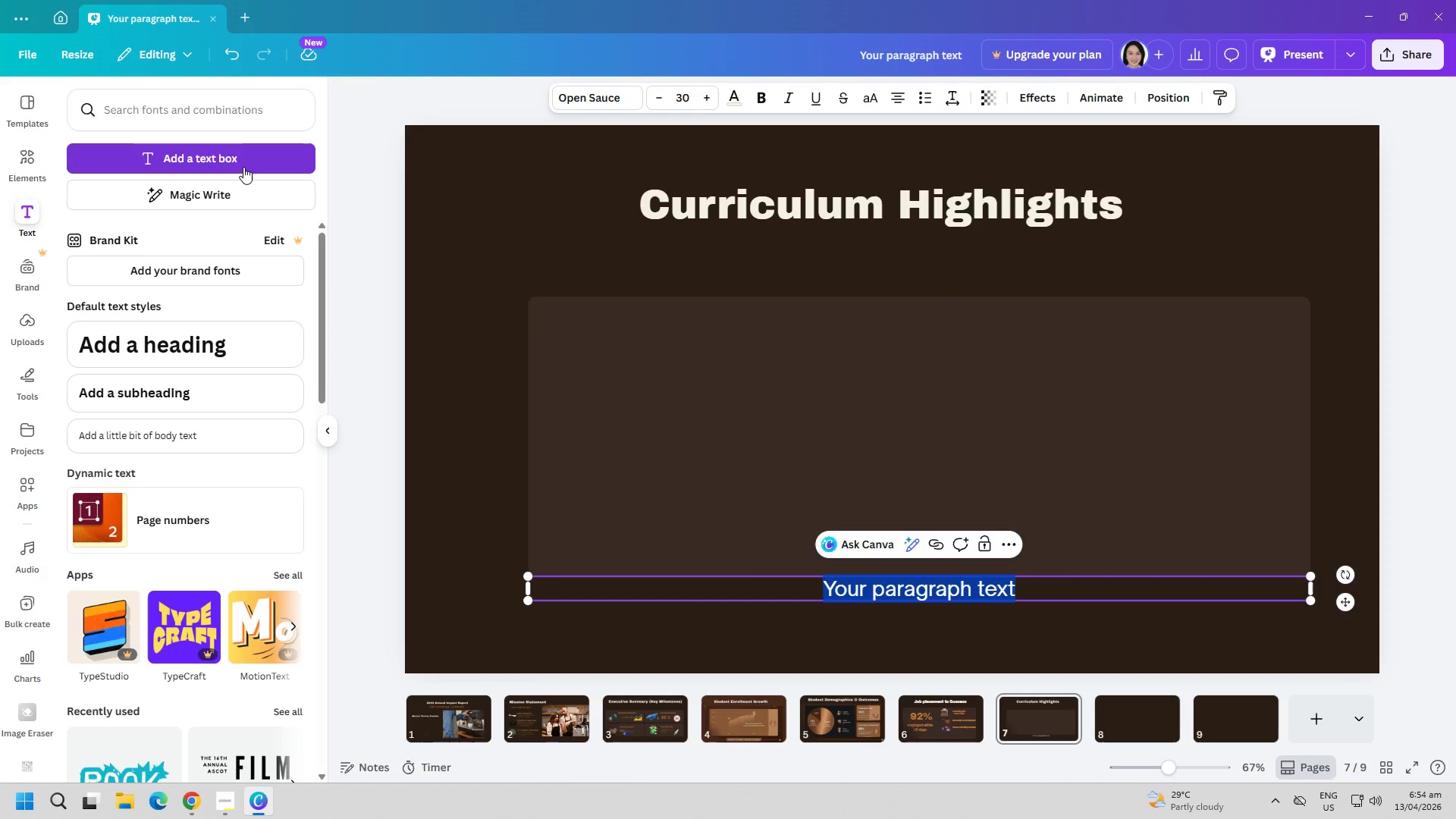 
type(NEW")
key(Backspace)
type(: sU)
key(Backspace)
key(Backspace)
type(Sustainable )
 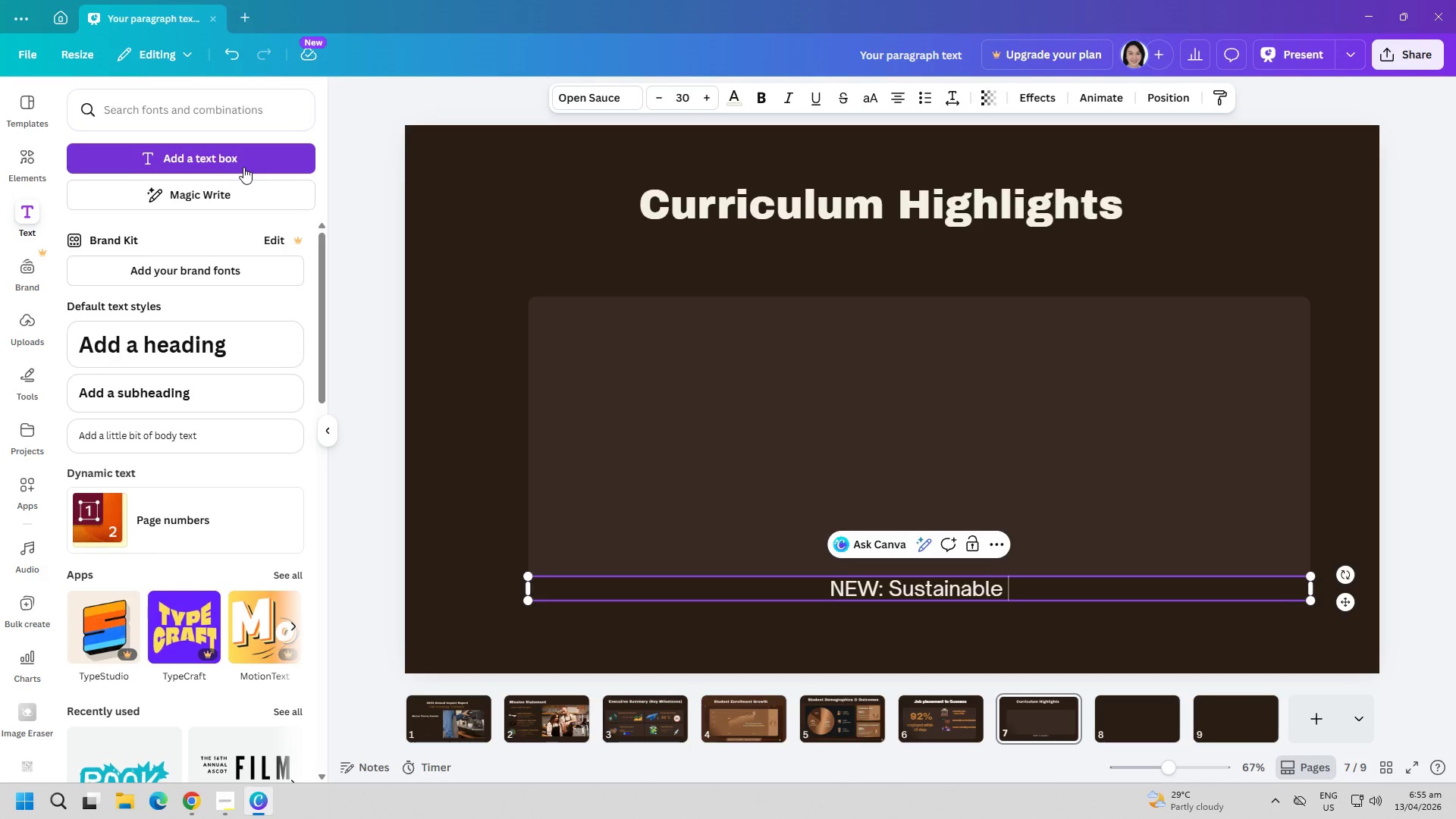 
key(Enter)
 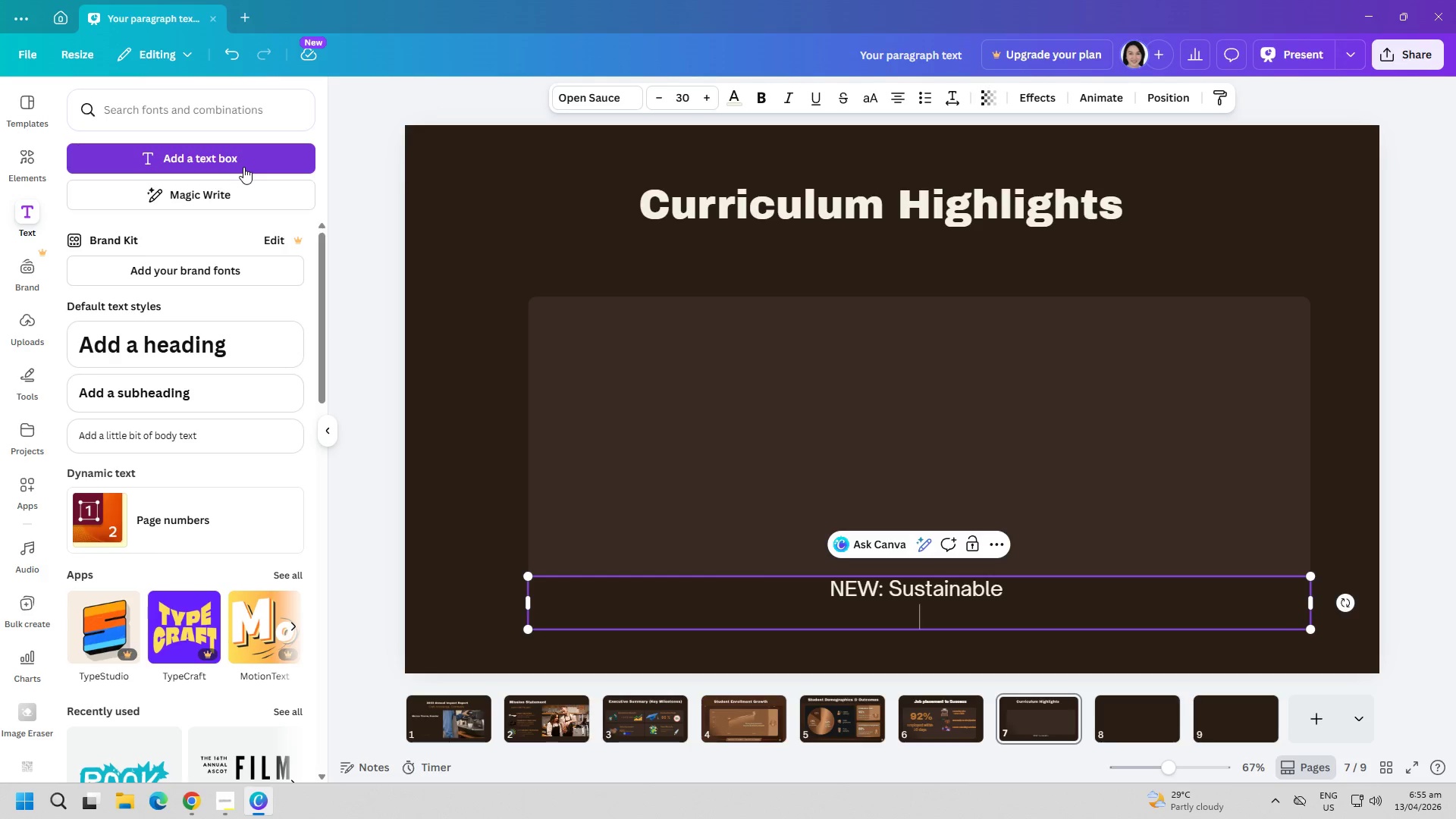 
type(s)
key(Backspace)
type(Sourcing MO)
key(Backspace)
type(odule)
 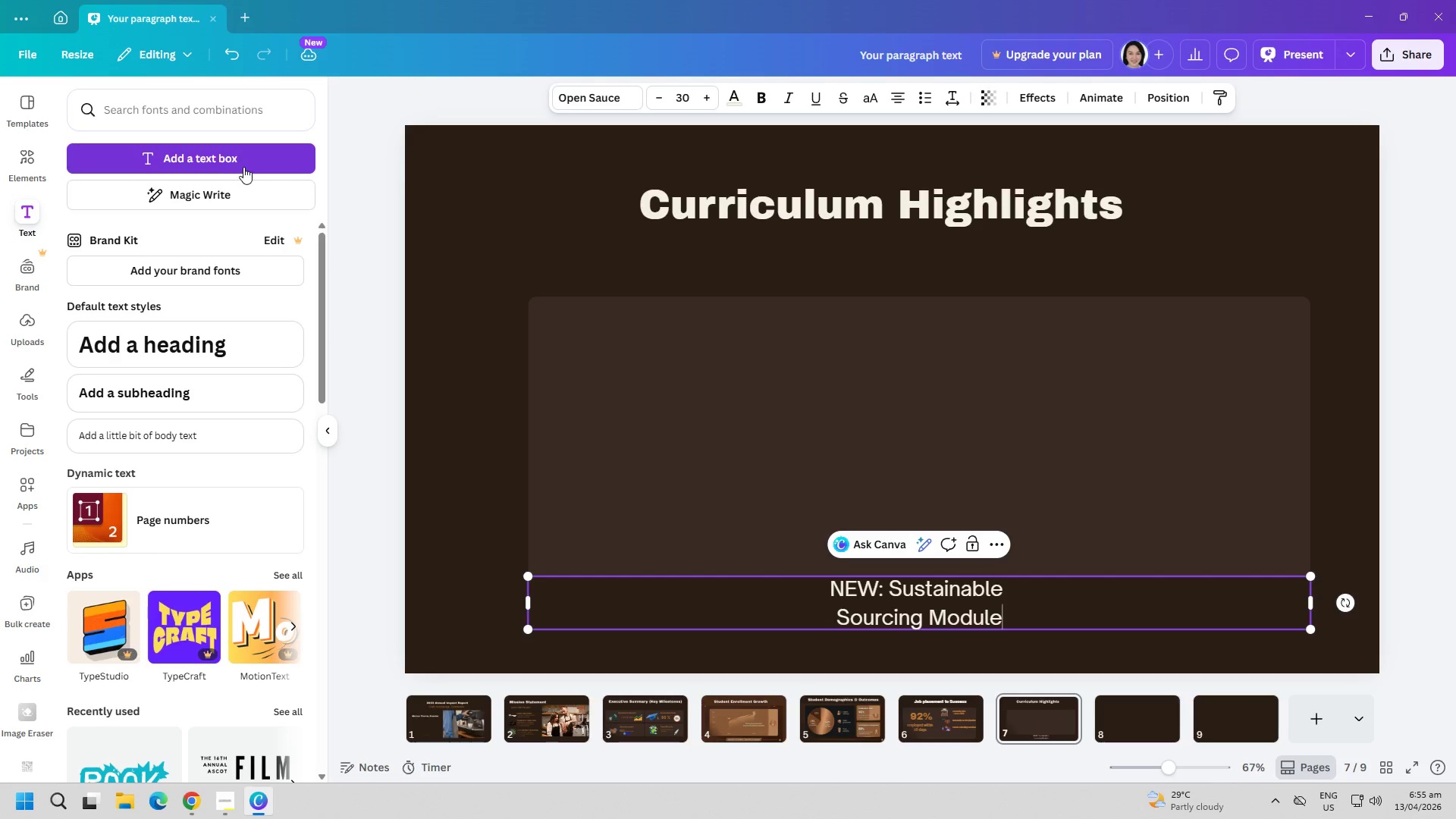 
key(Control+A)
 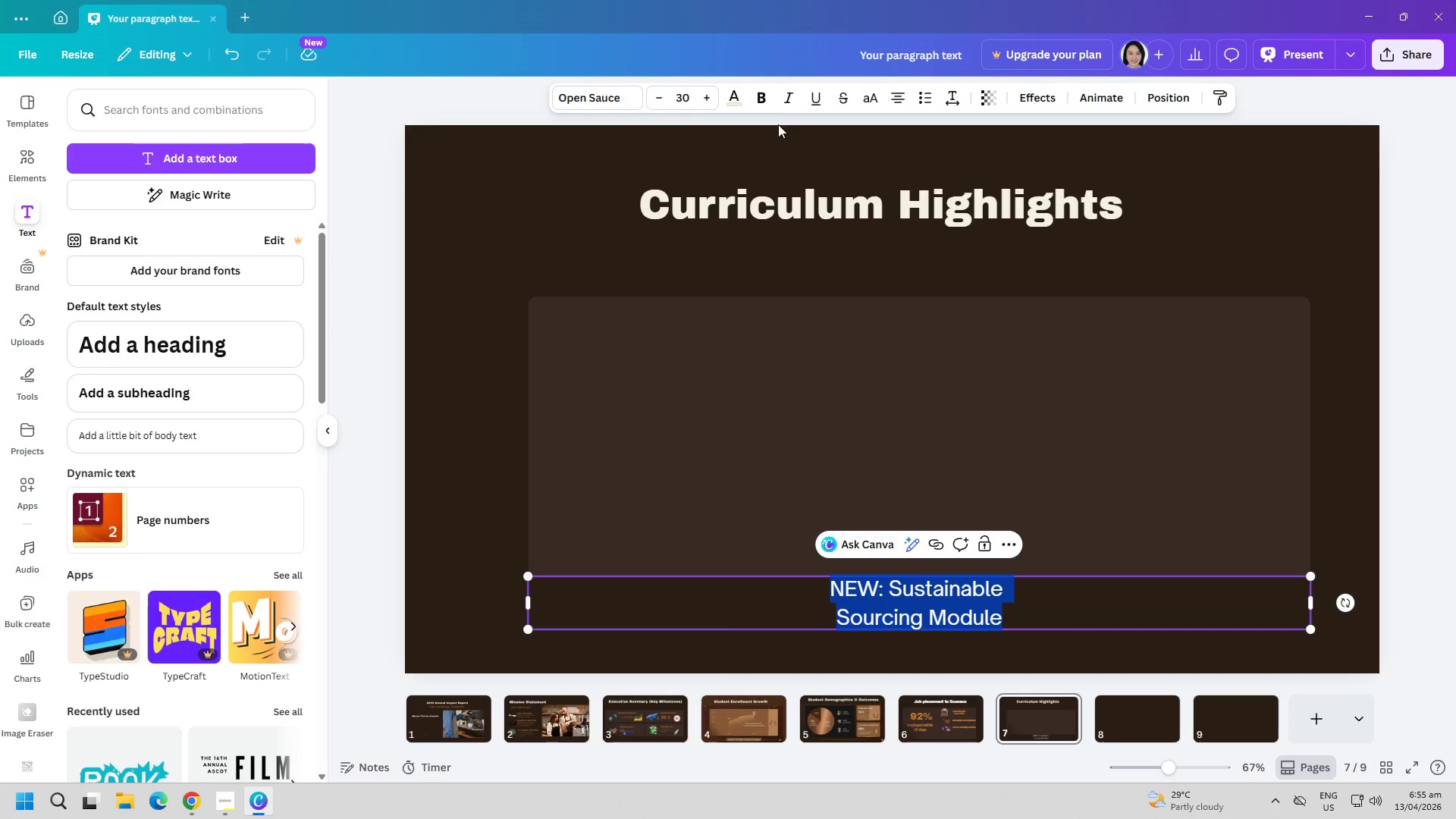 
left_click([732, 96])
 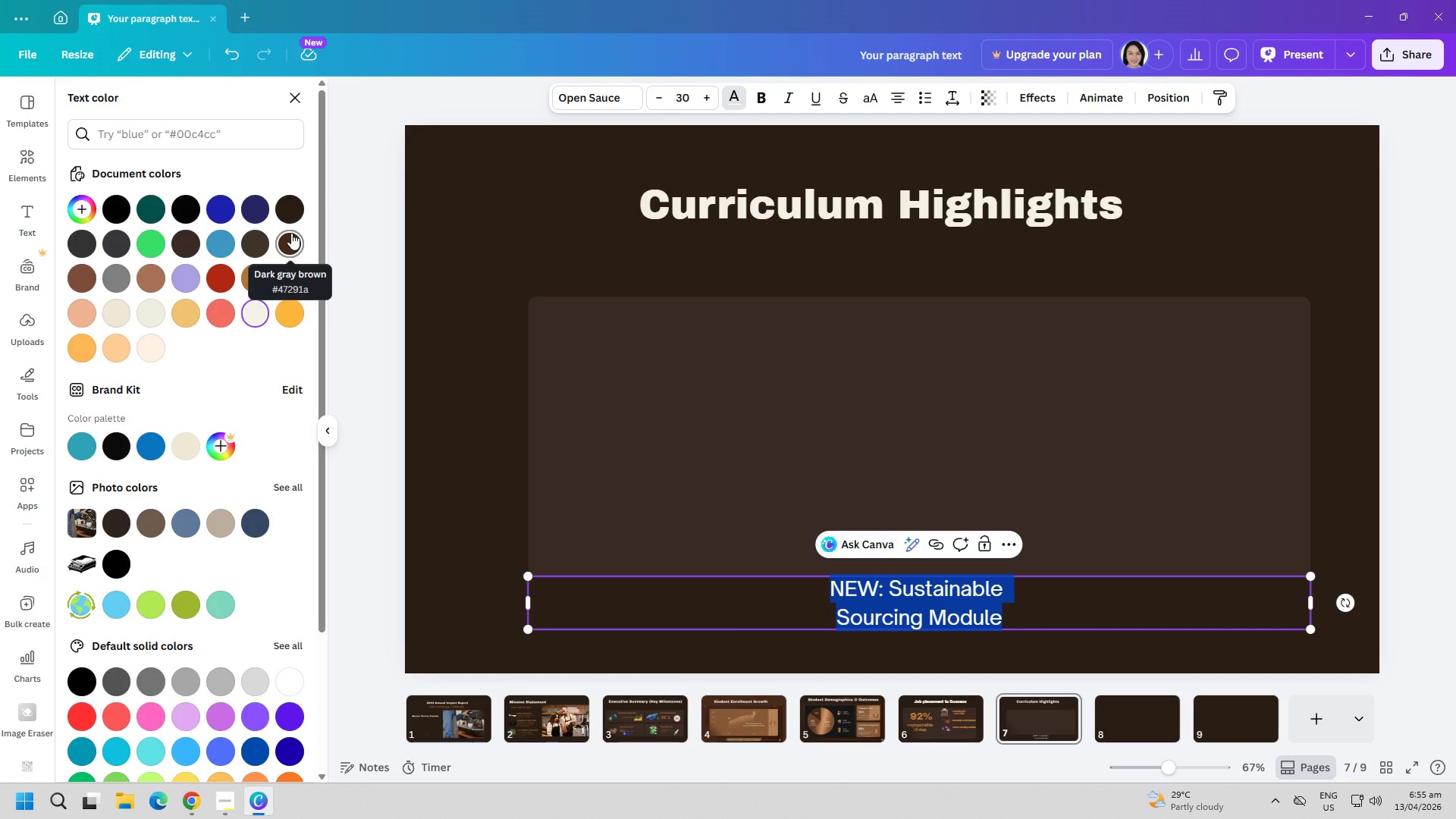 
left_click([291, 233])
 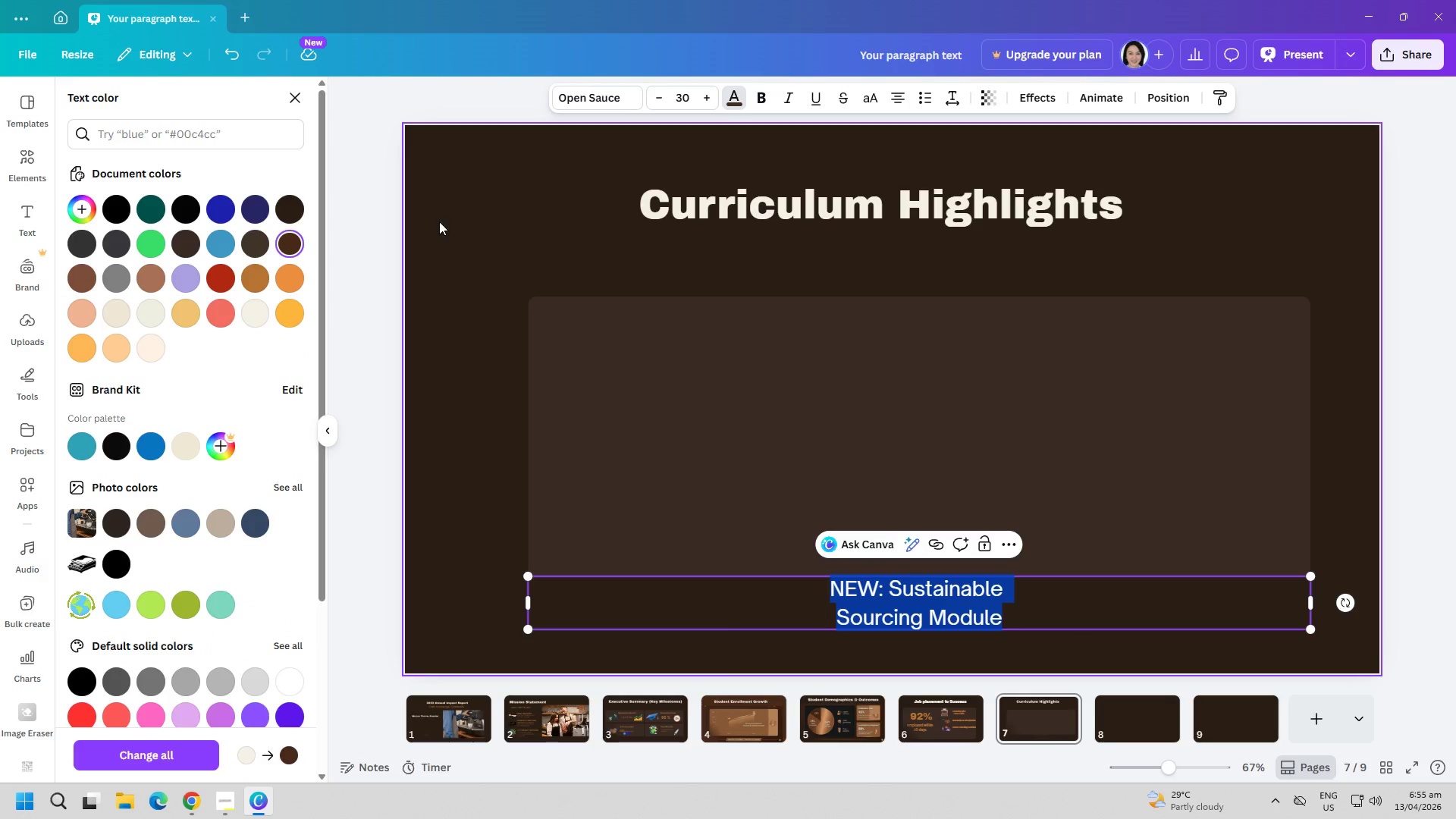 
left_click([455, 213])
 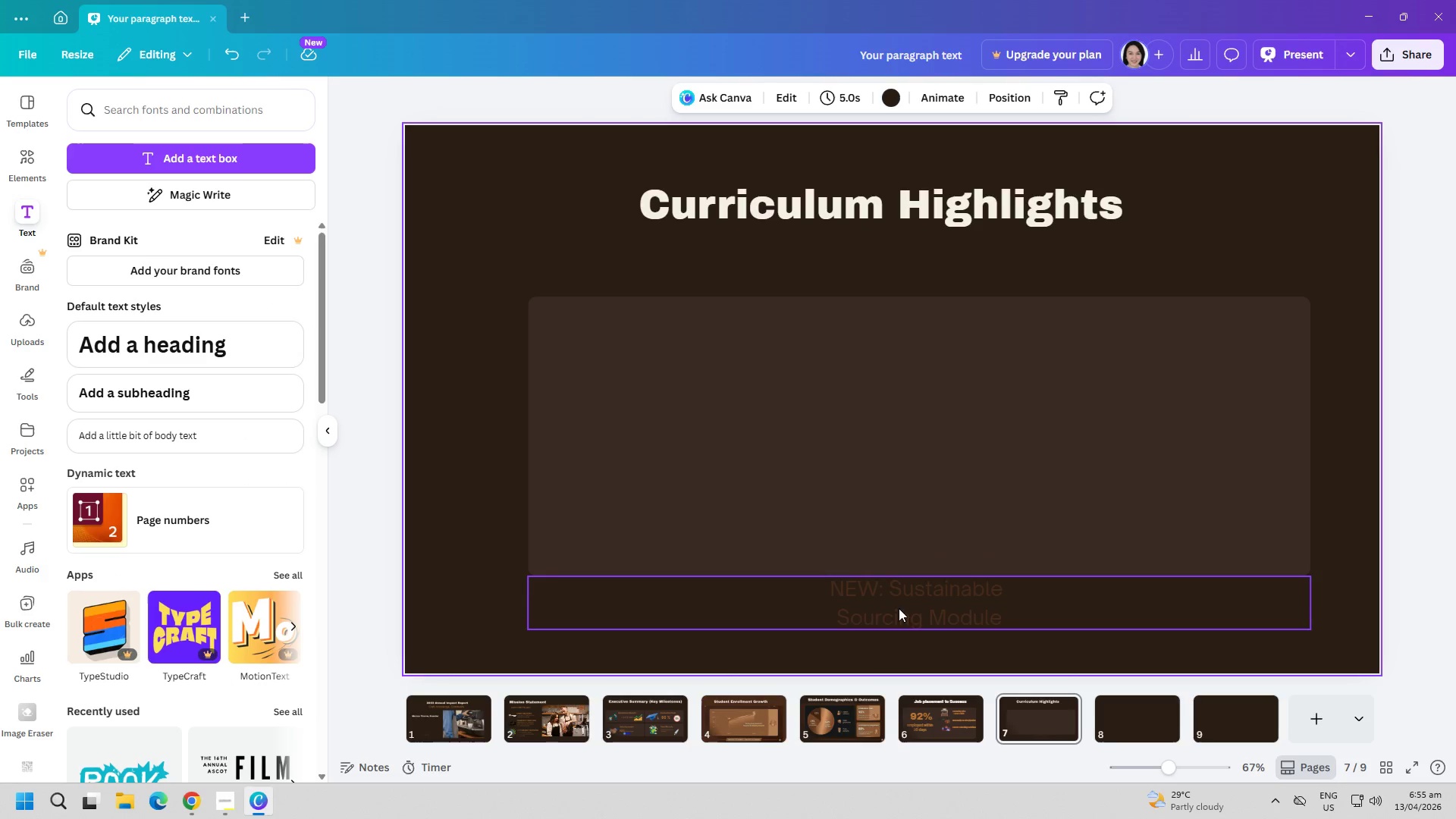 
left_click_drag(start_coordinate=[905, 617], to_coordinate=[673, 384])
 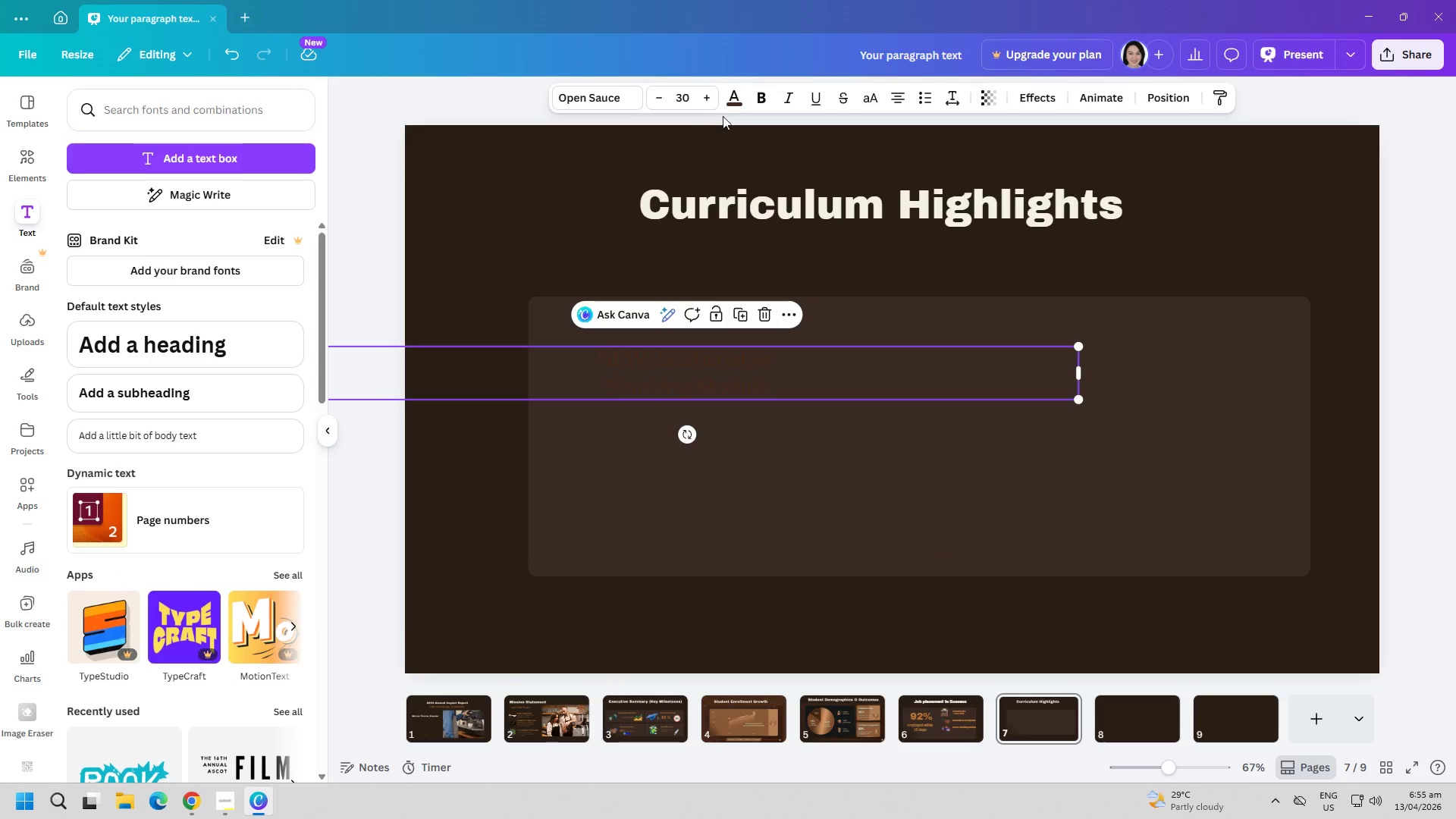 
left_click([735, 94])
 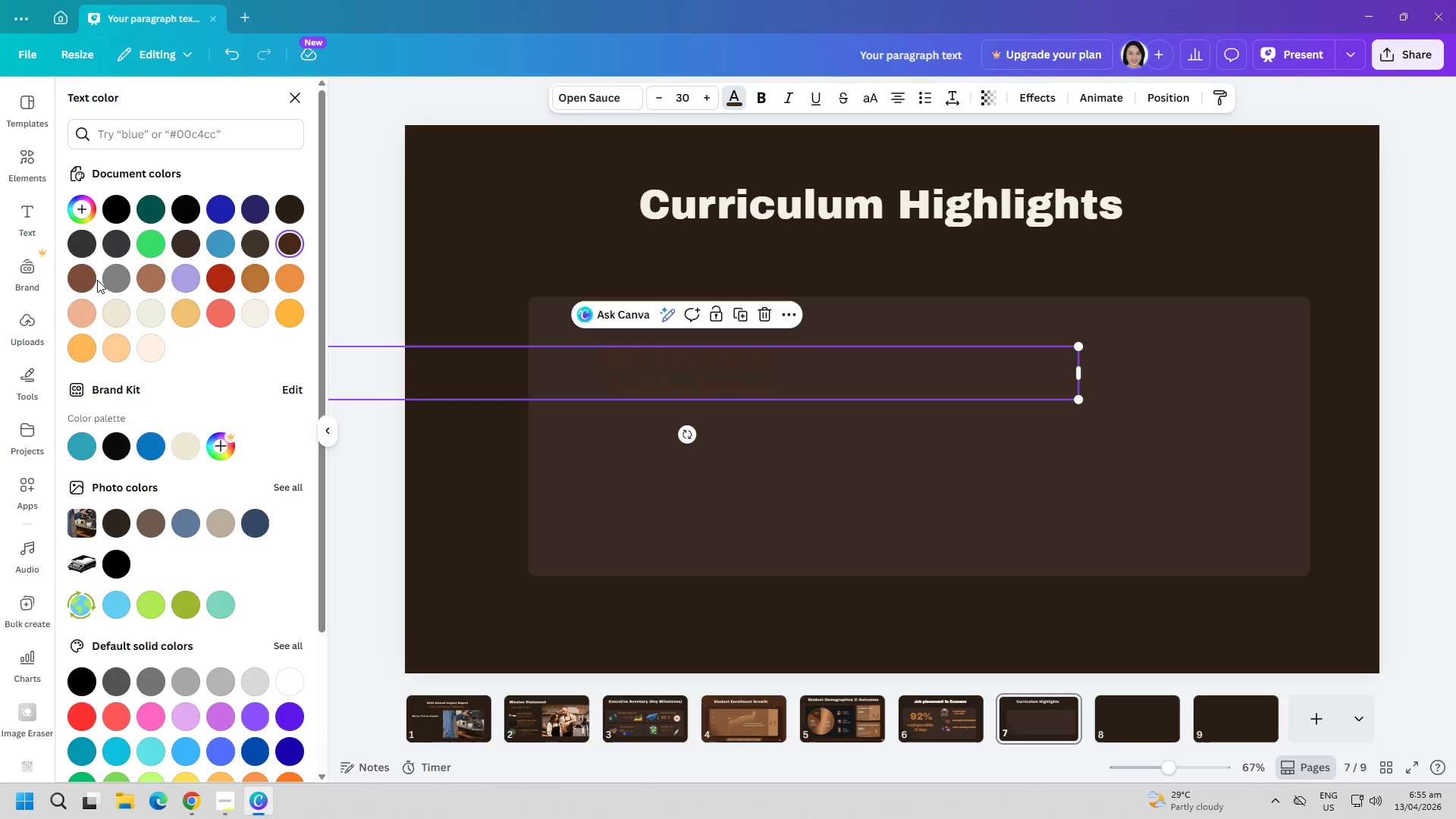 
double_click([90, 278])
 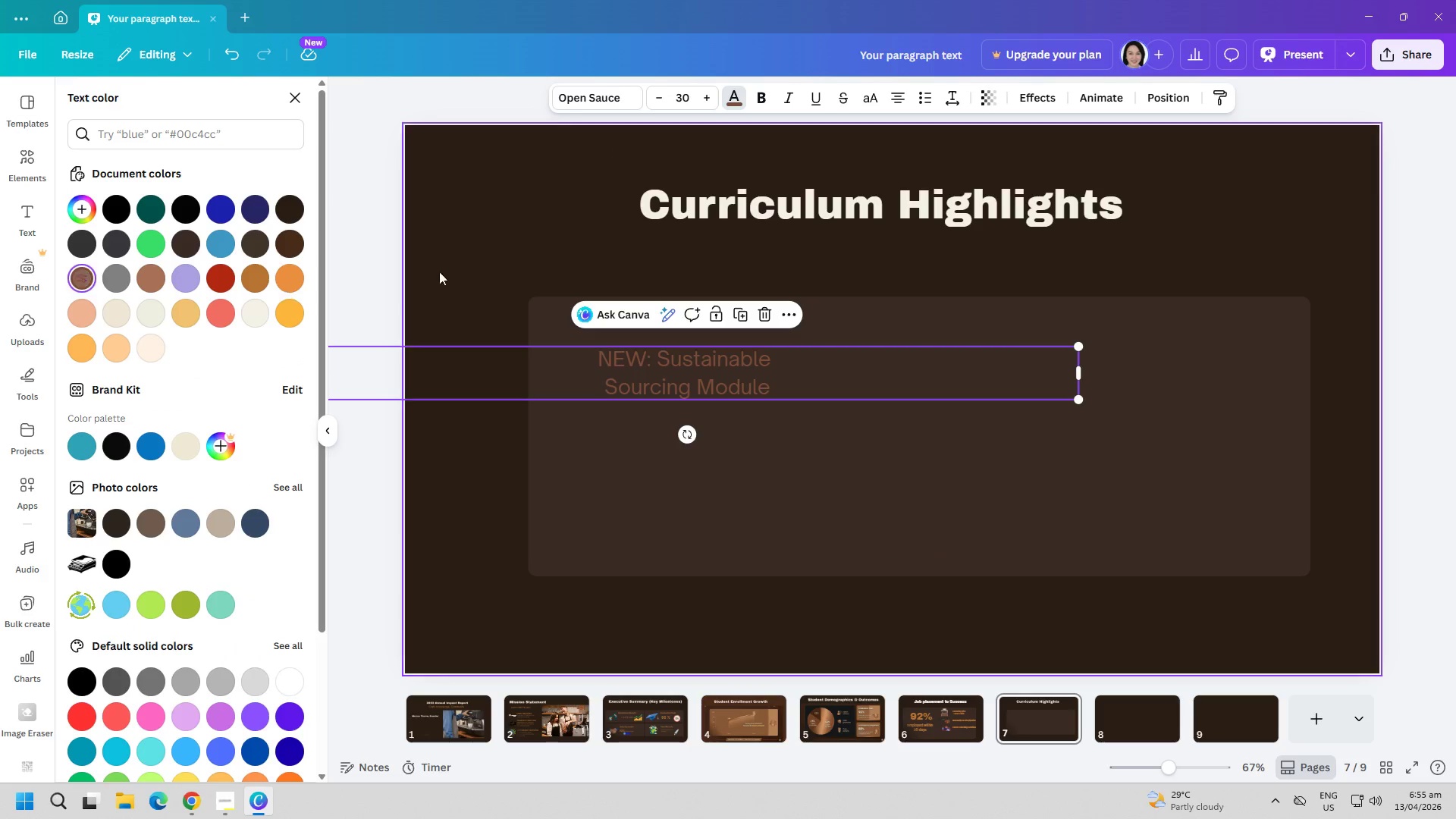 
left_click([494, 221])
 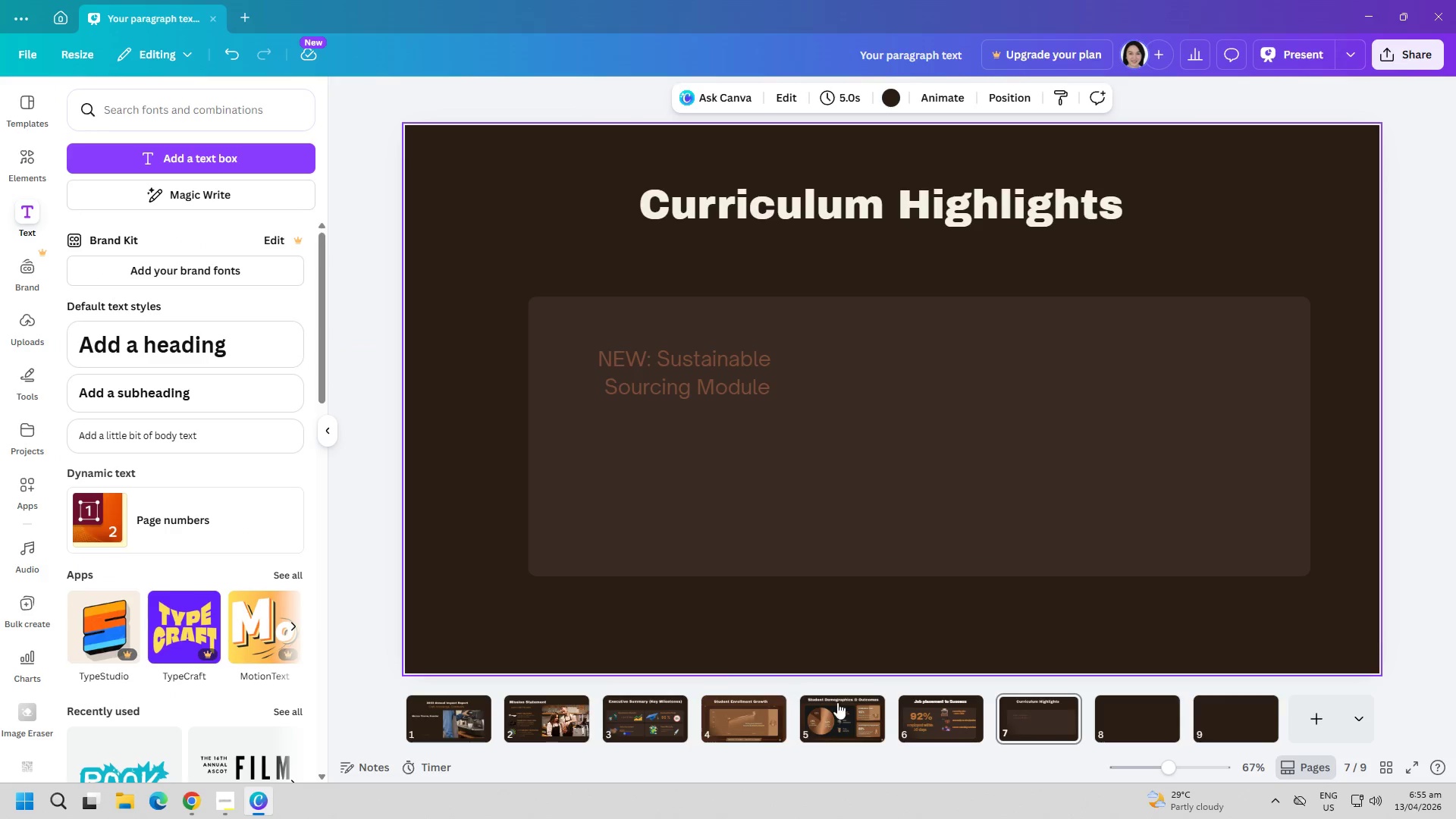 
left_click([941, 713])
 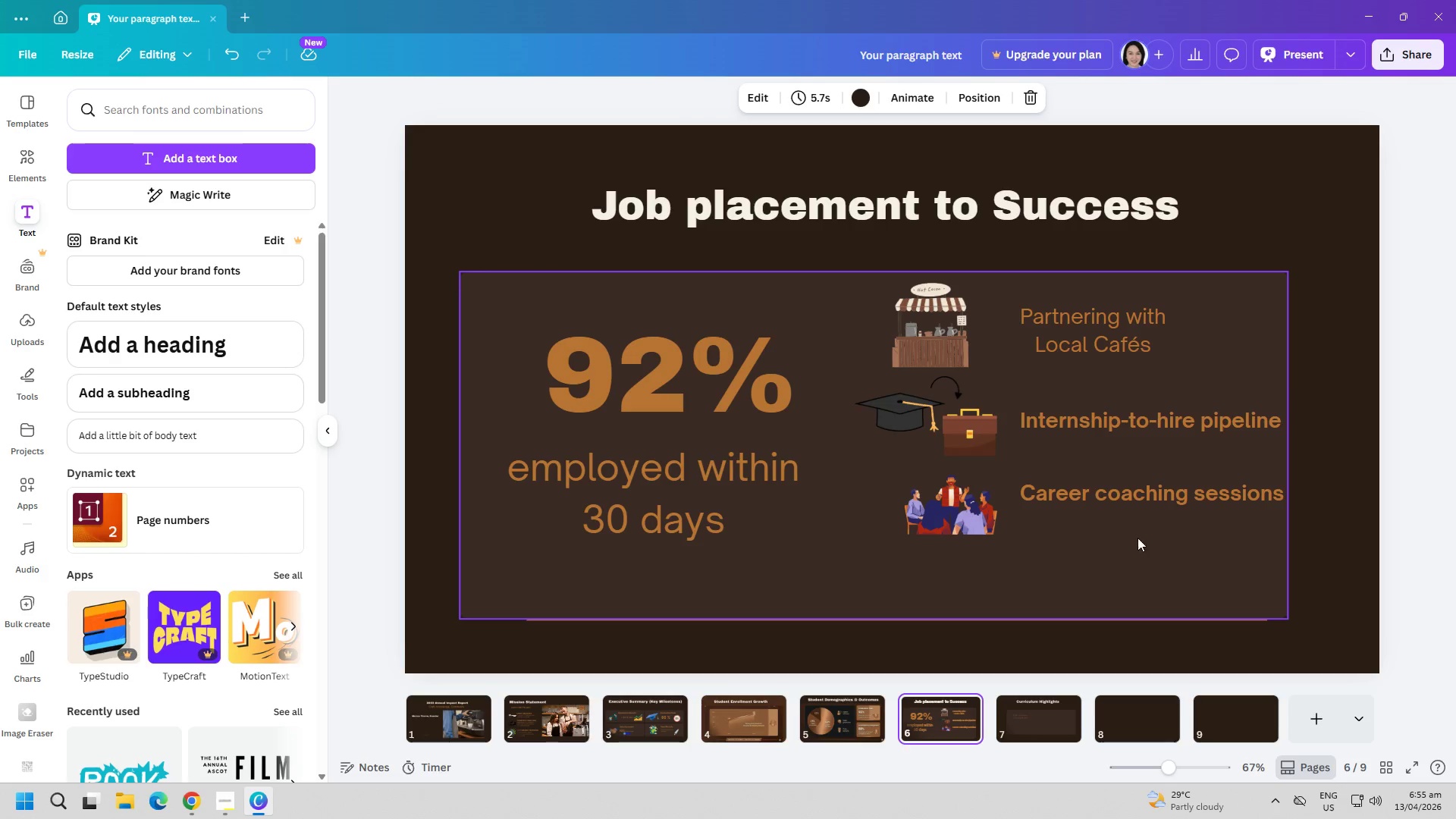 
left_click([1128, 488])
 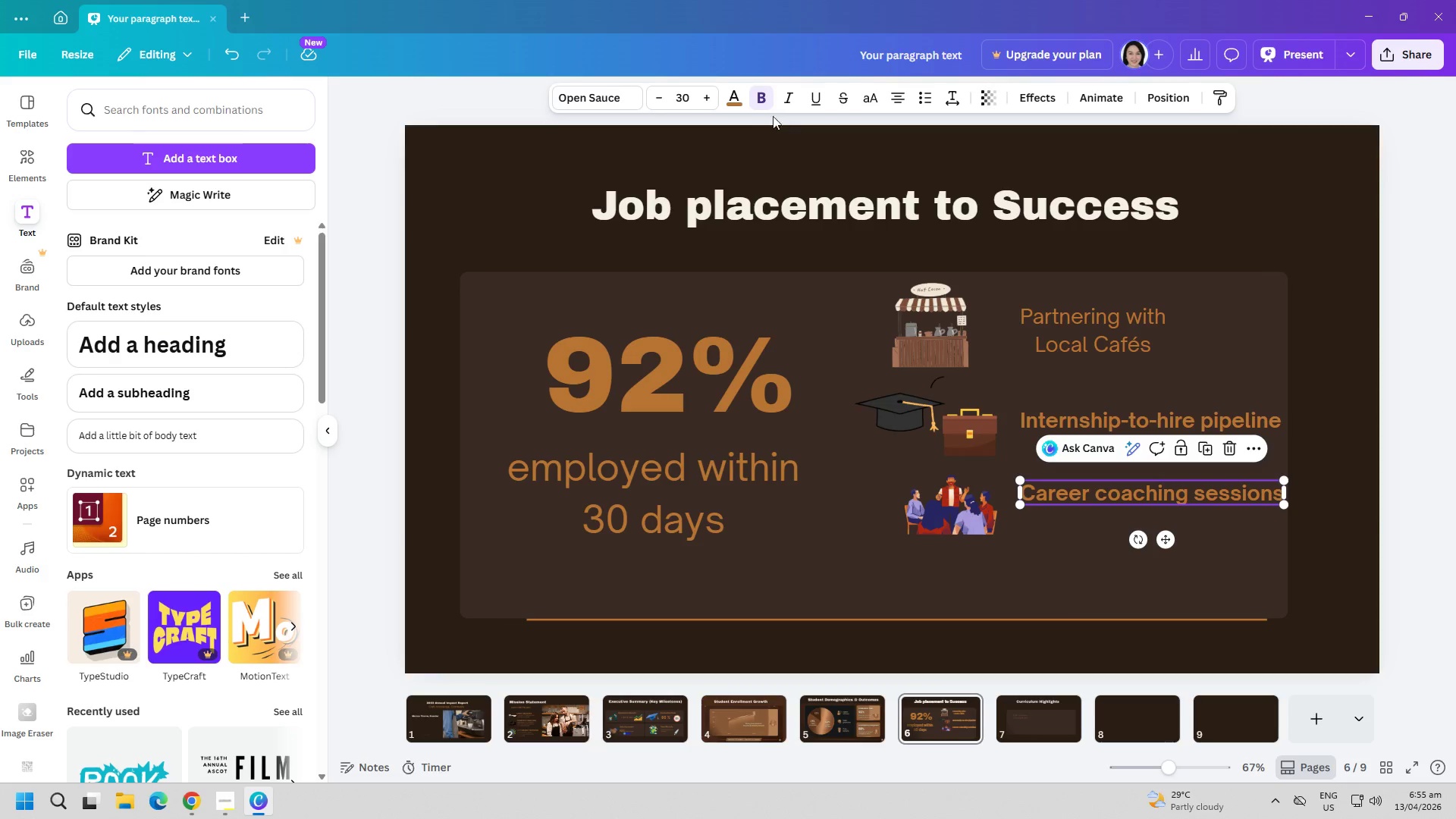 
left_click([732, 97])
 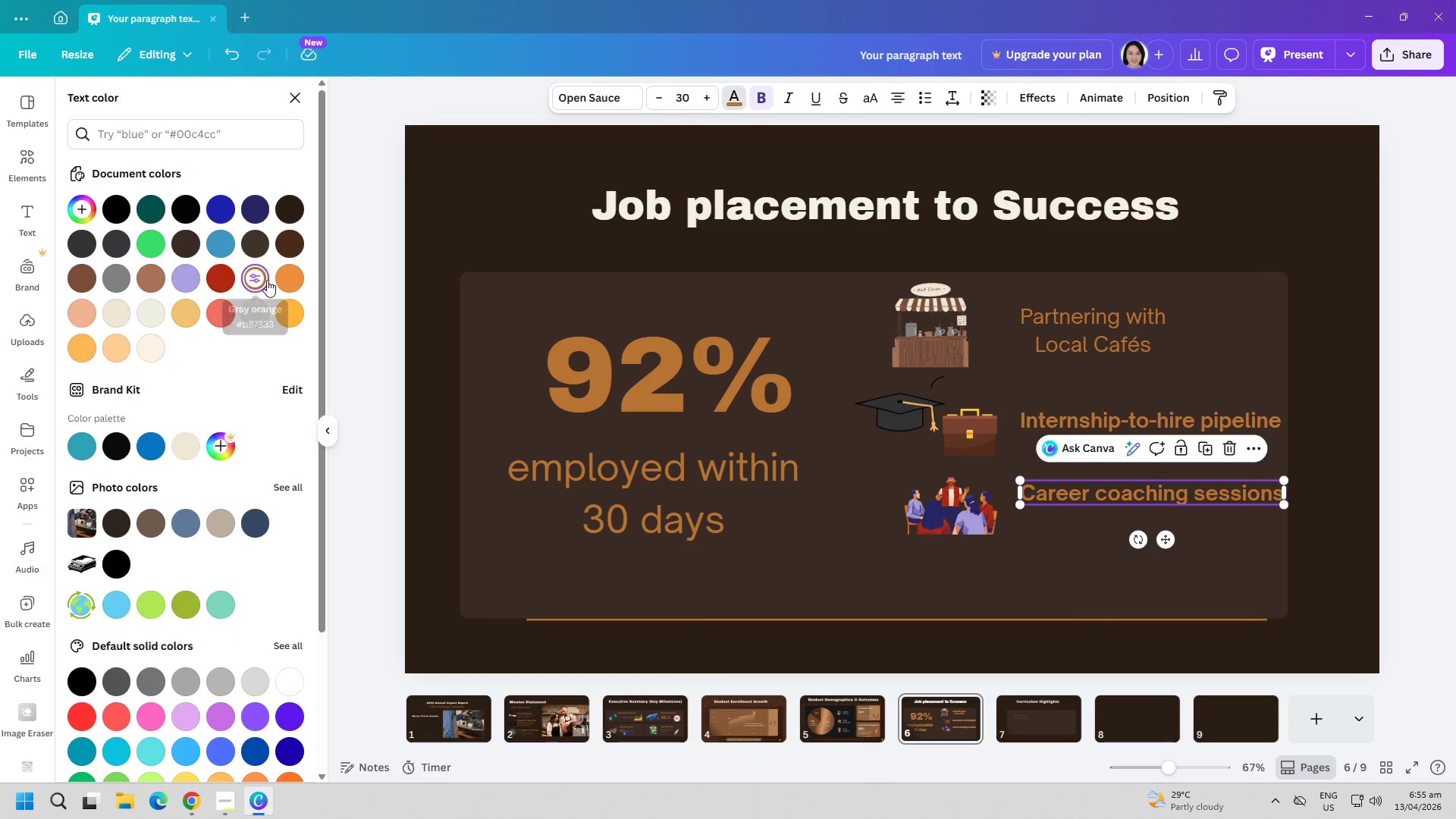 
key(Escape)
 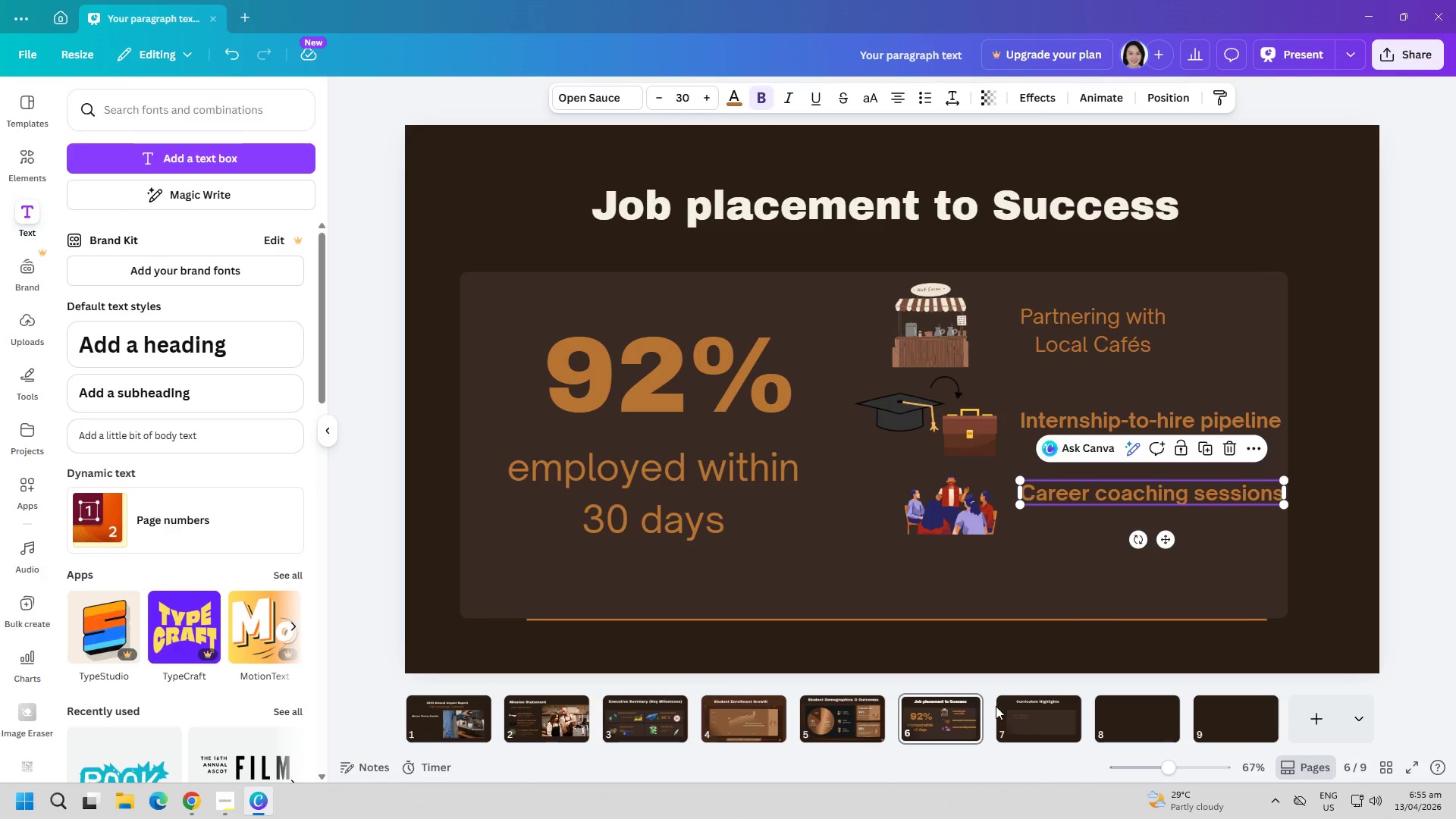 
left_click([1056, 728])
 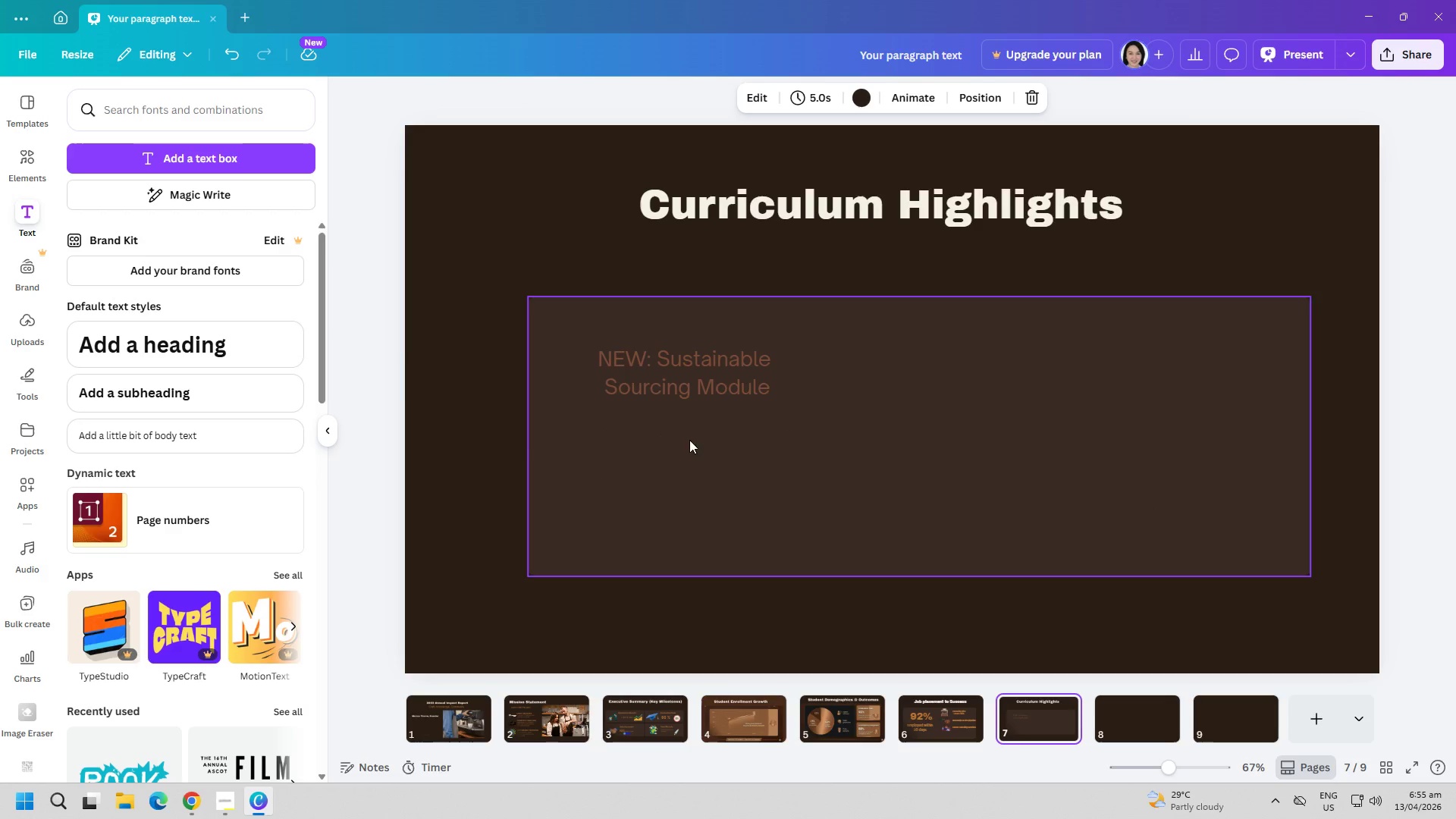 
left_click([684, 378])
 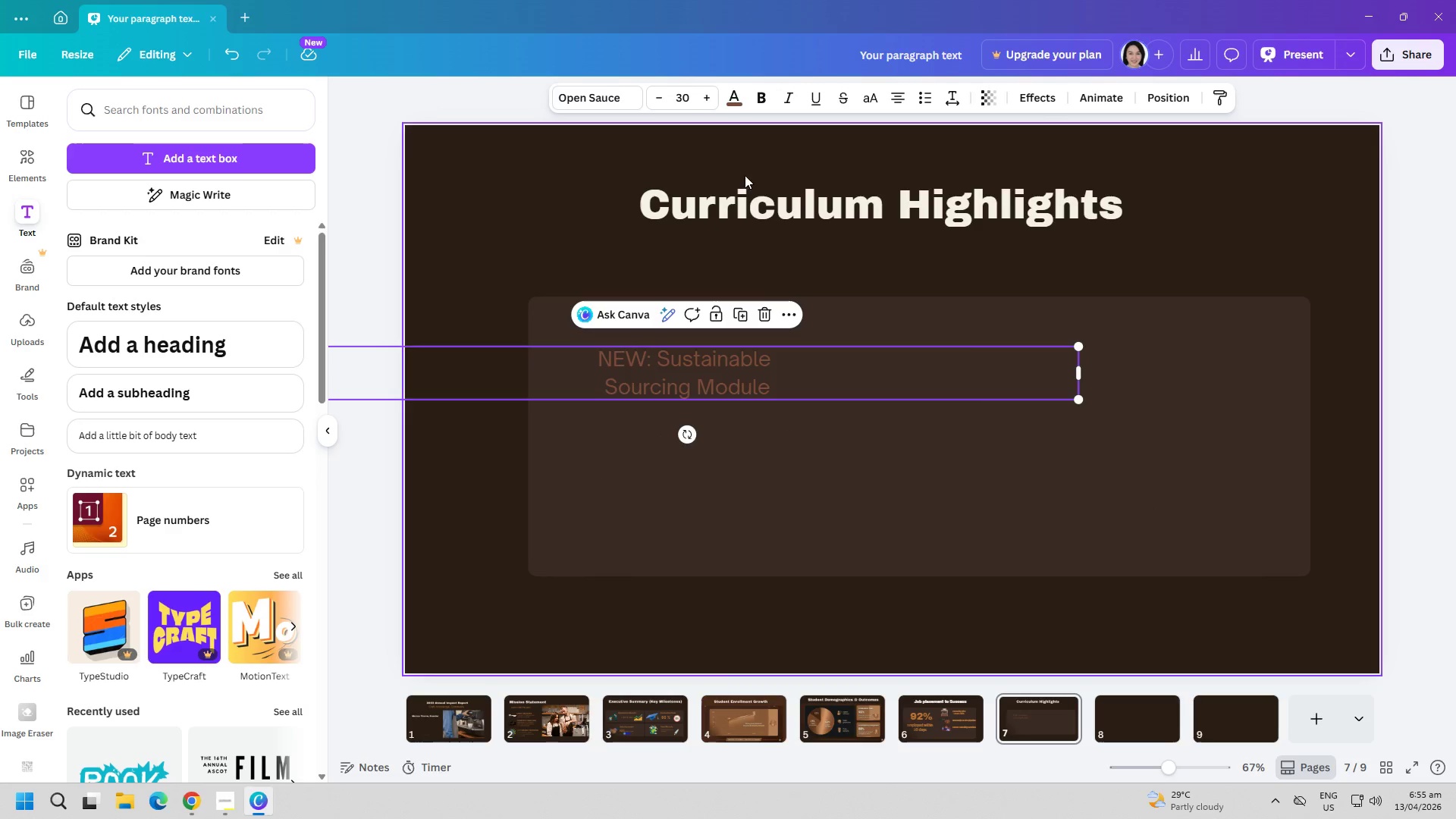 
key(Control+ControlLeft)
 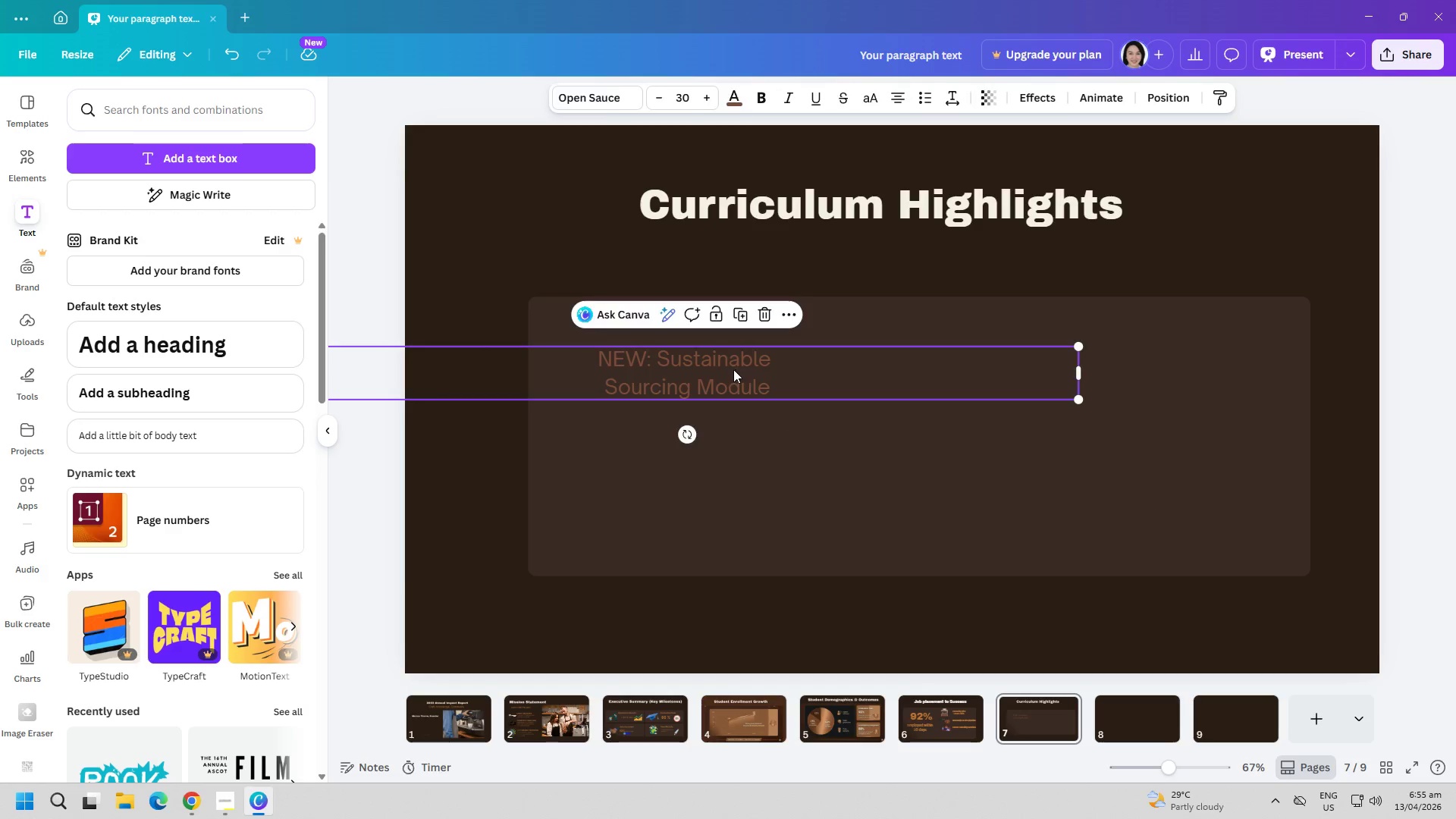 
key(Control+A)
 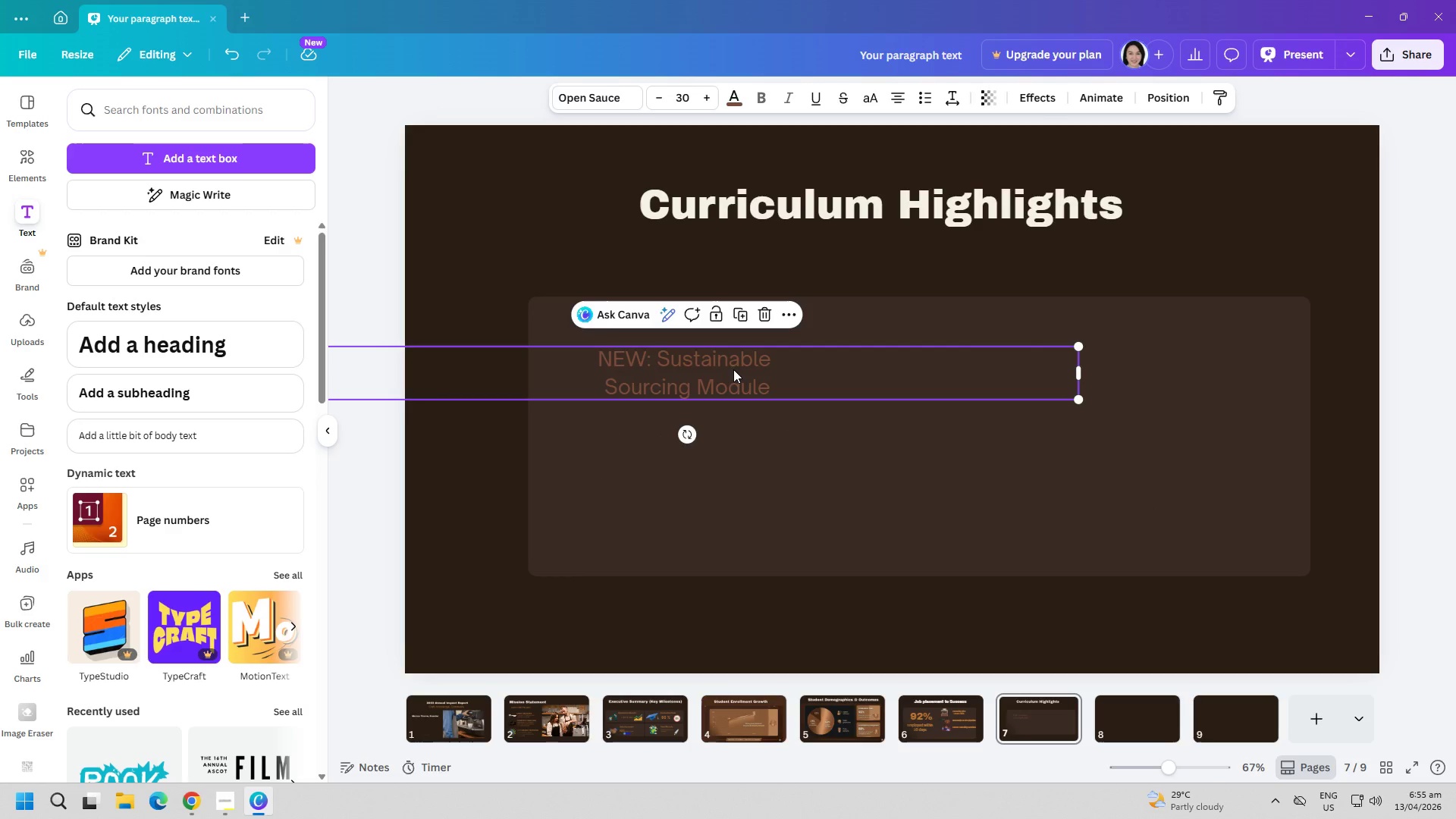 
double_click([733, 369])
 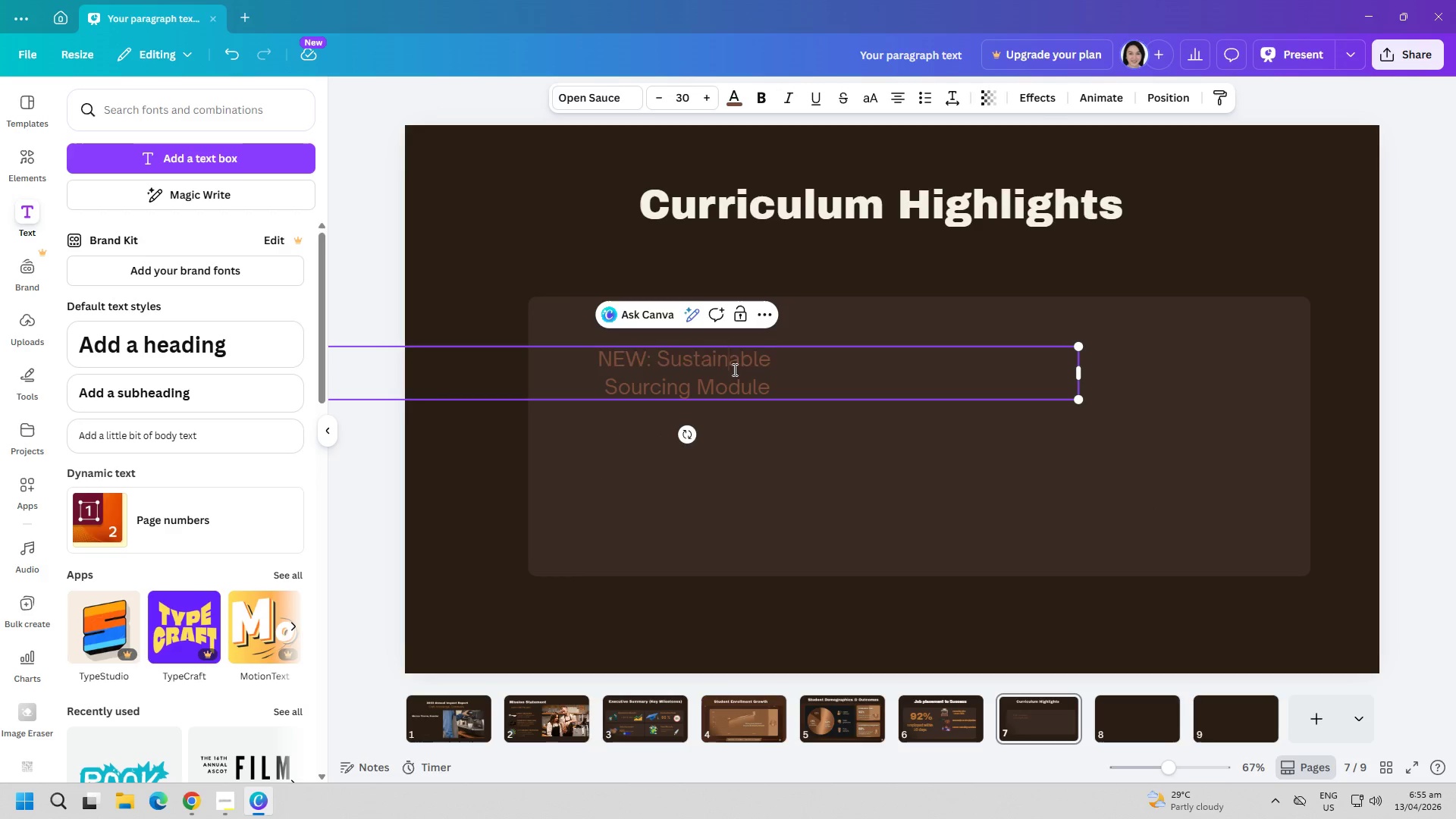 
triple_click([733, 369])
 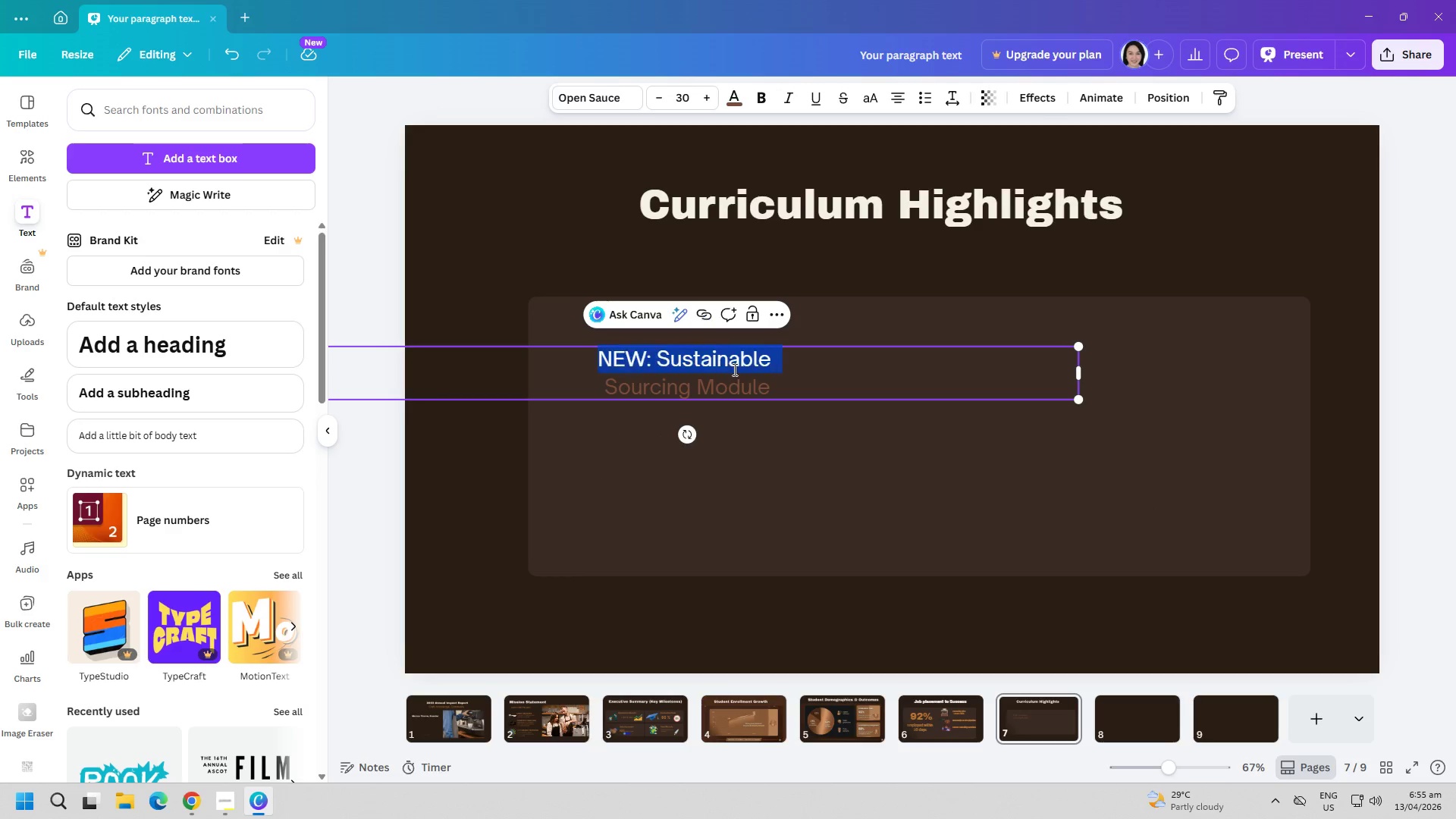 
key(Control+ControlLeft)
 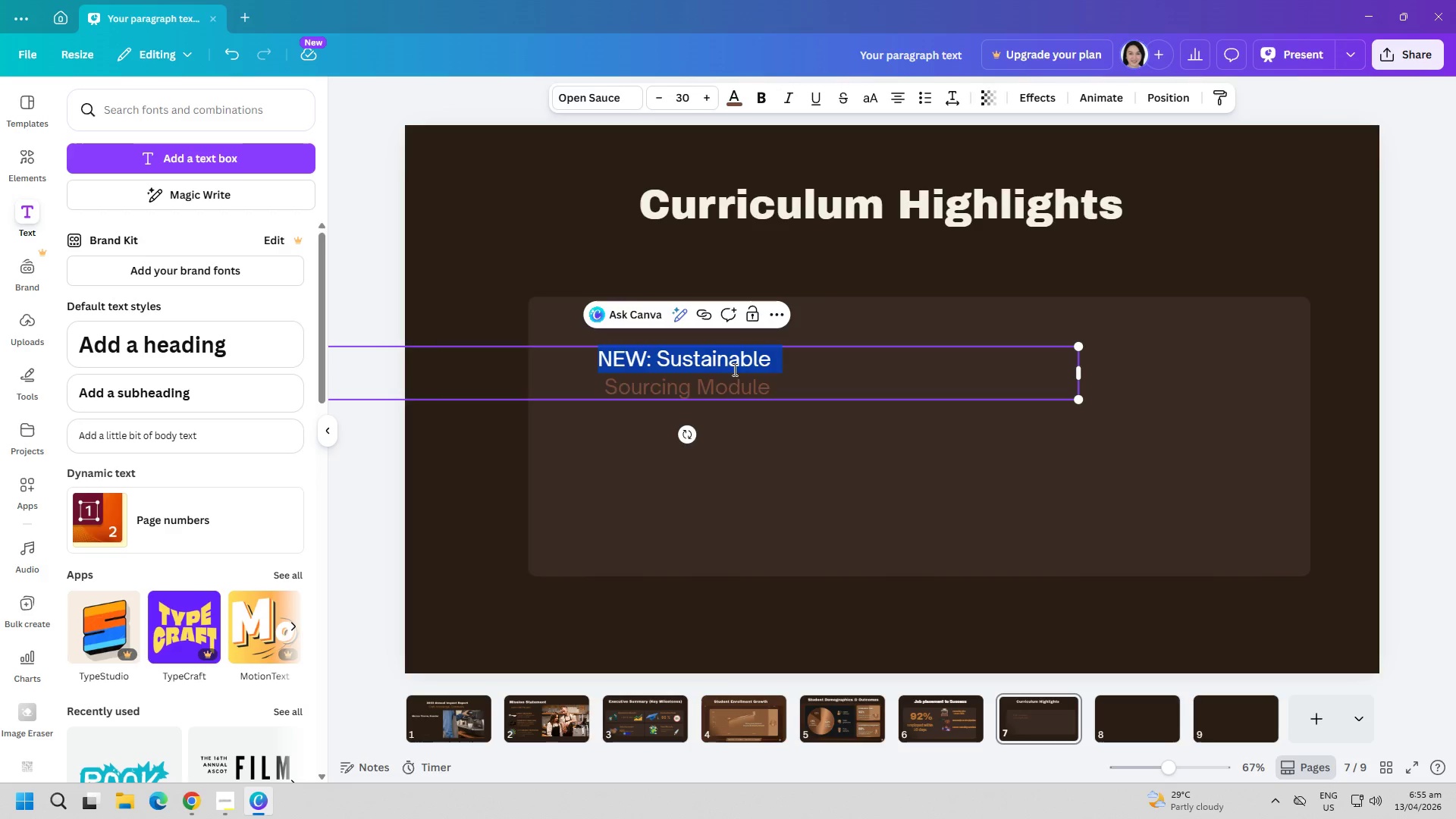 
key(Control+A)
 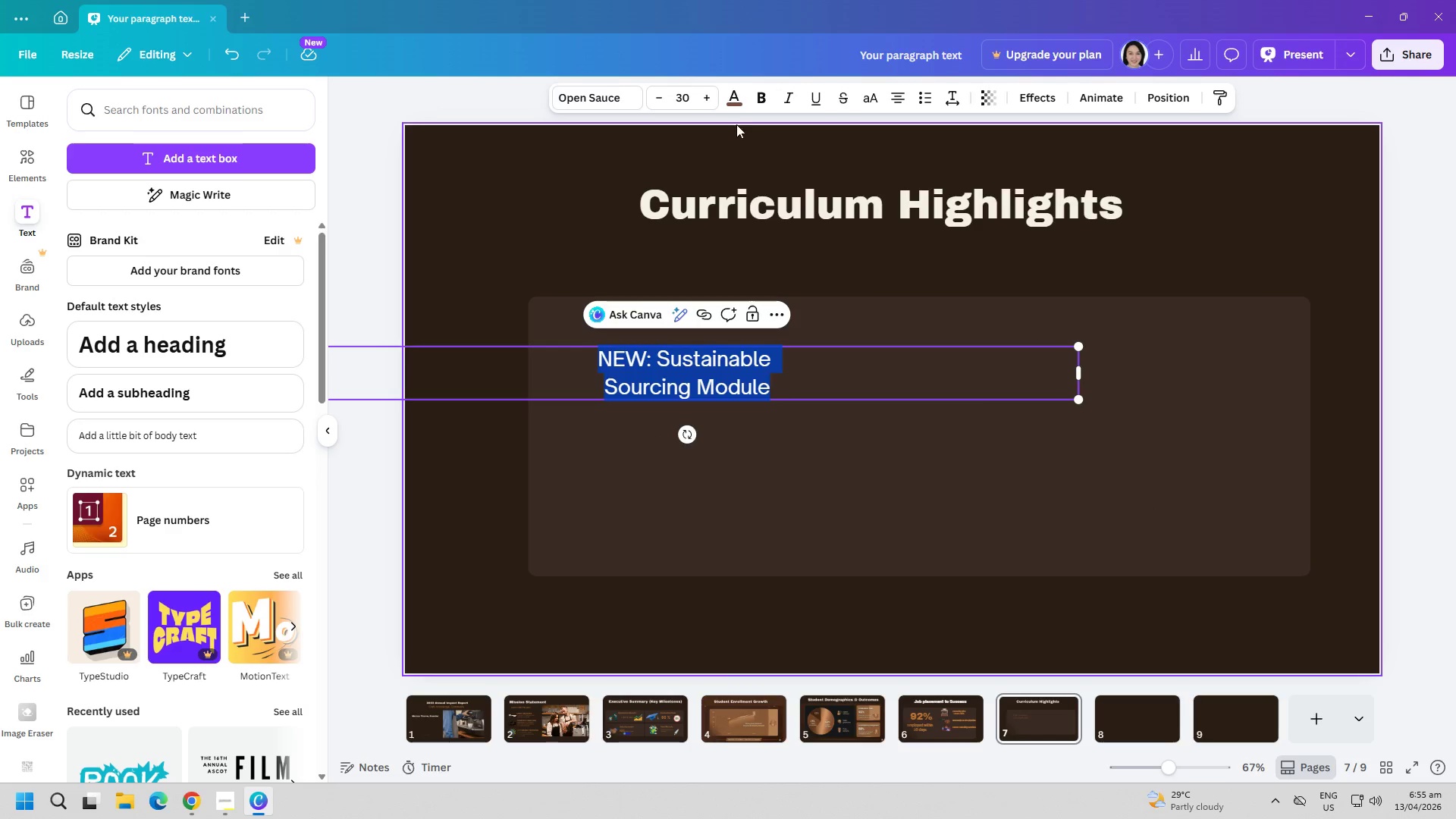 
left_click([735, 97])
 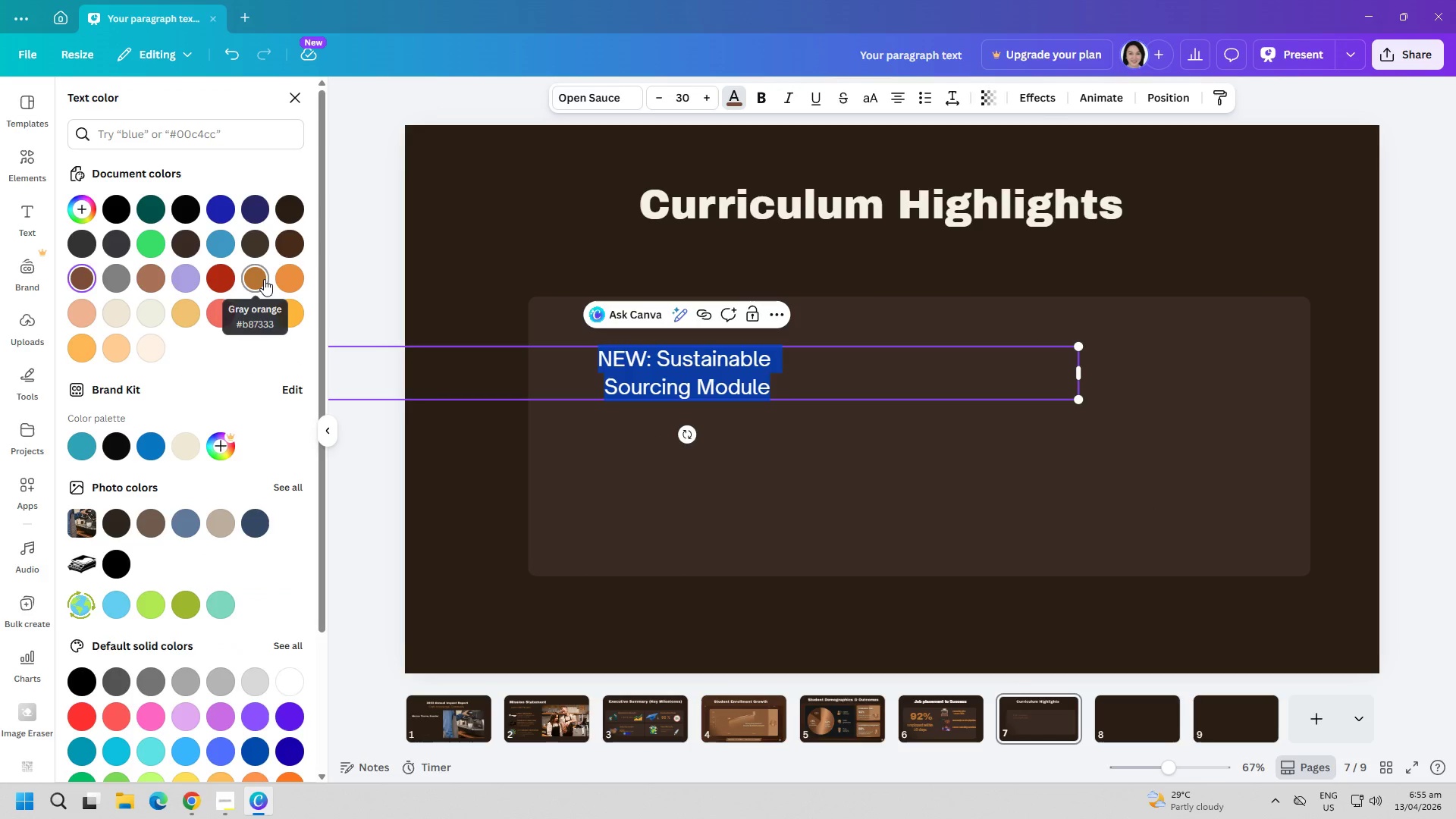 
double_click([521, 247])
 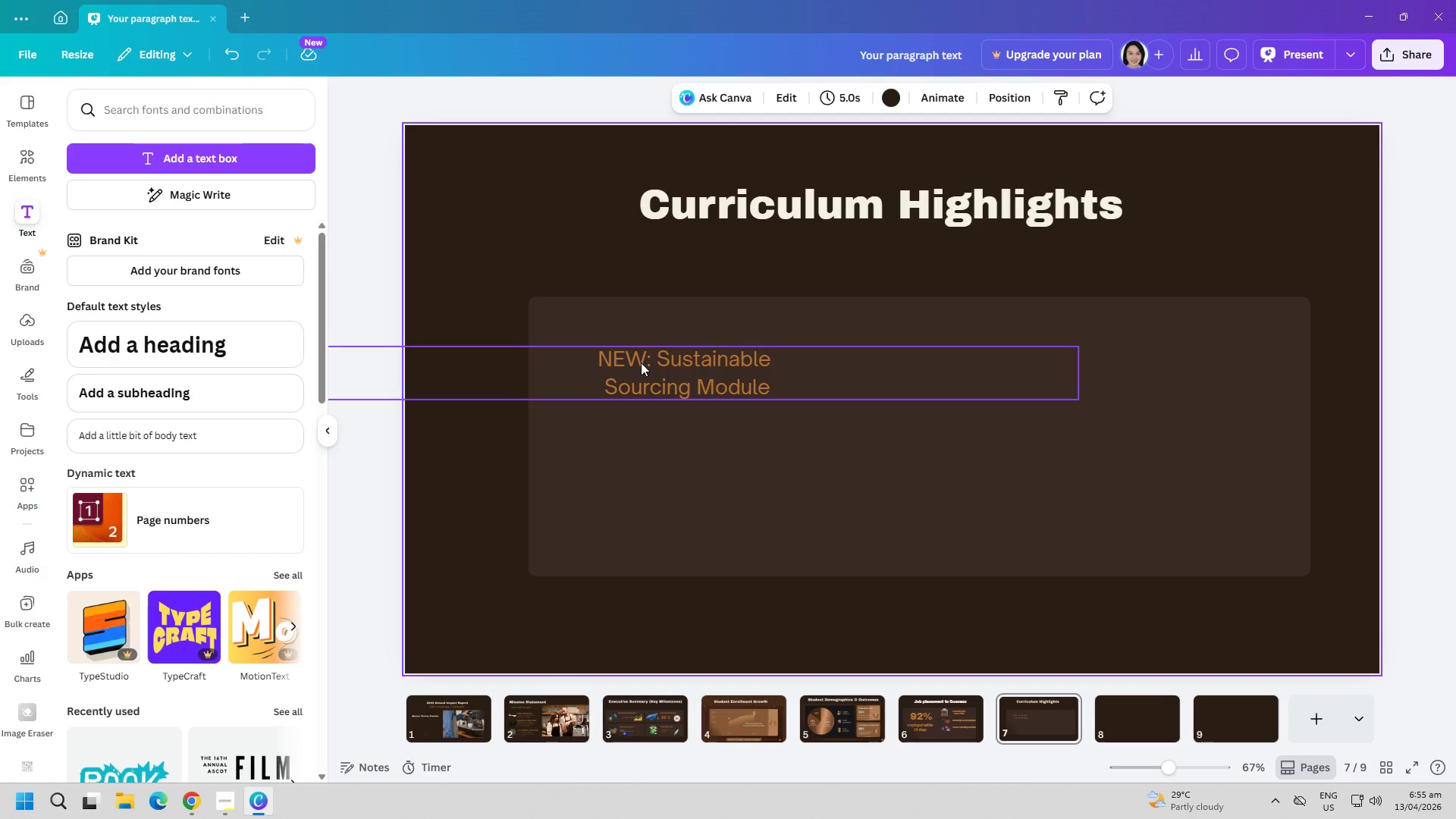 
left_click_drag(start_coordinate=[641, 362], to_coordinate=[632, 324])
 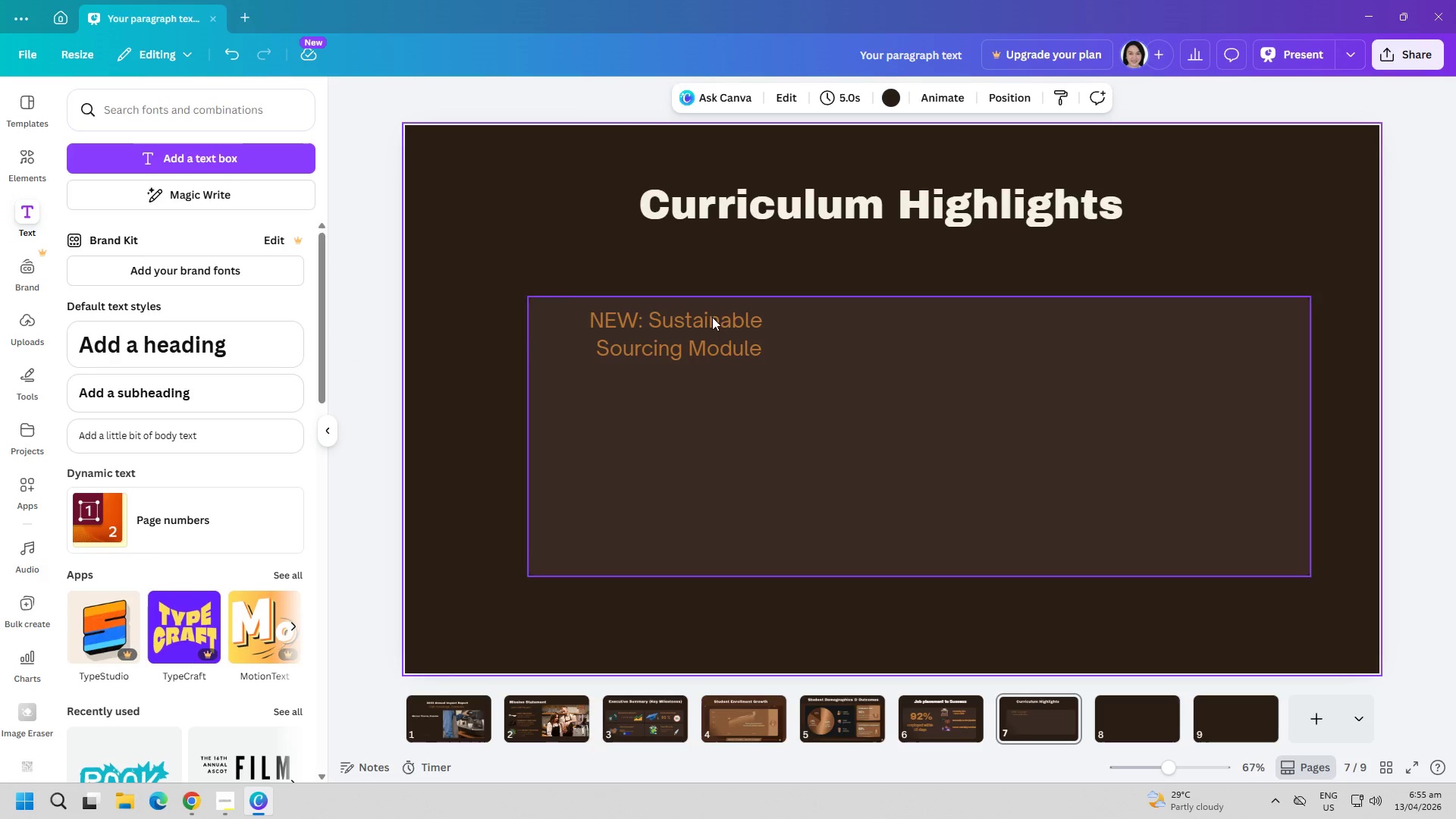 
double_click([721, 319])
 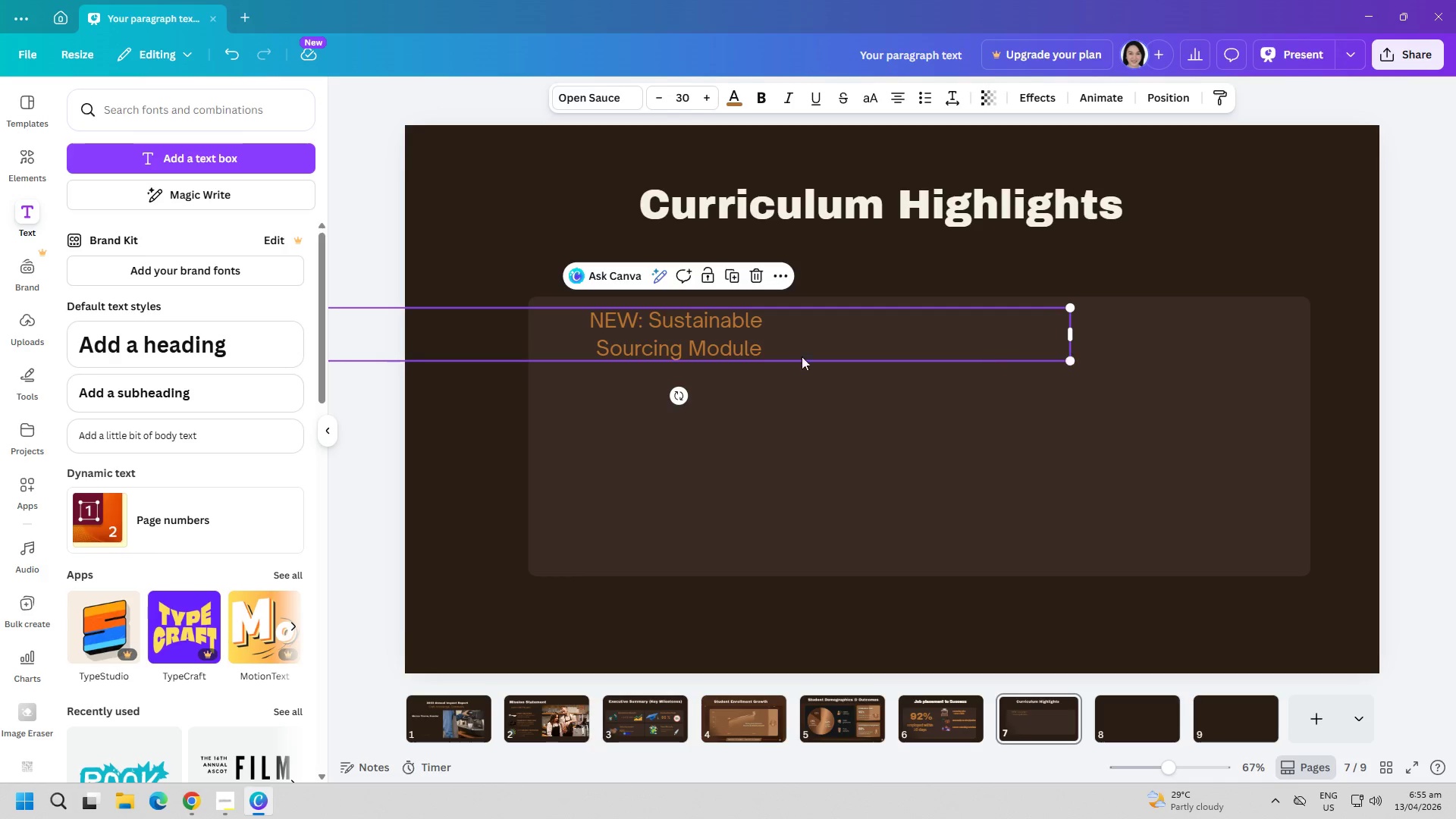 
double_click([739, 348])
 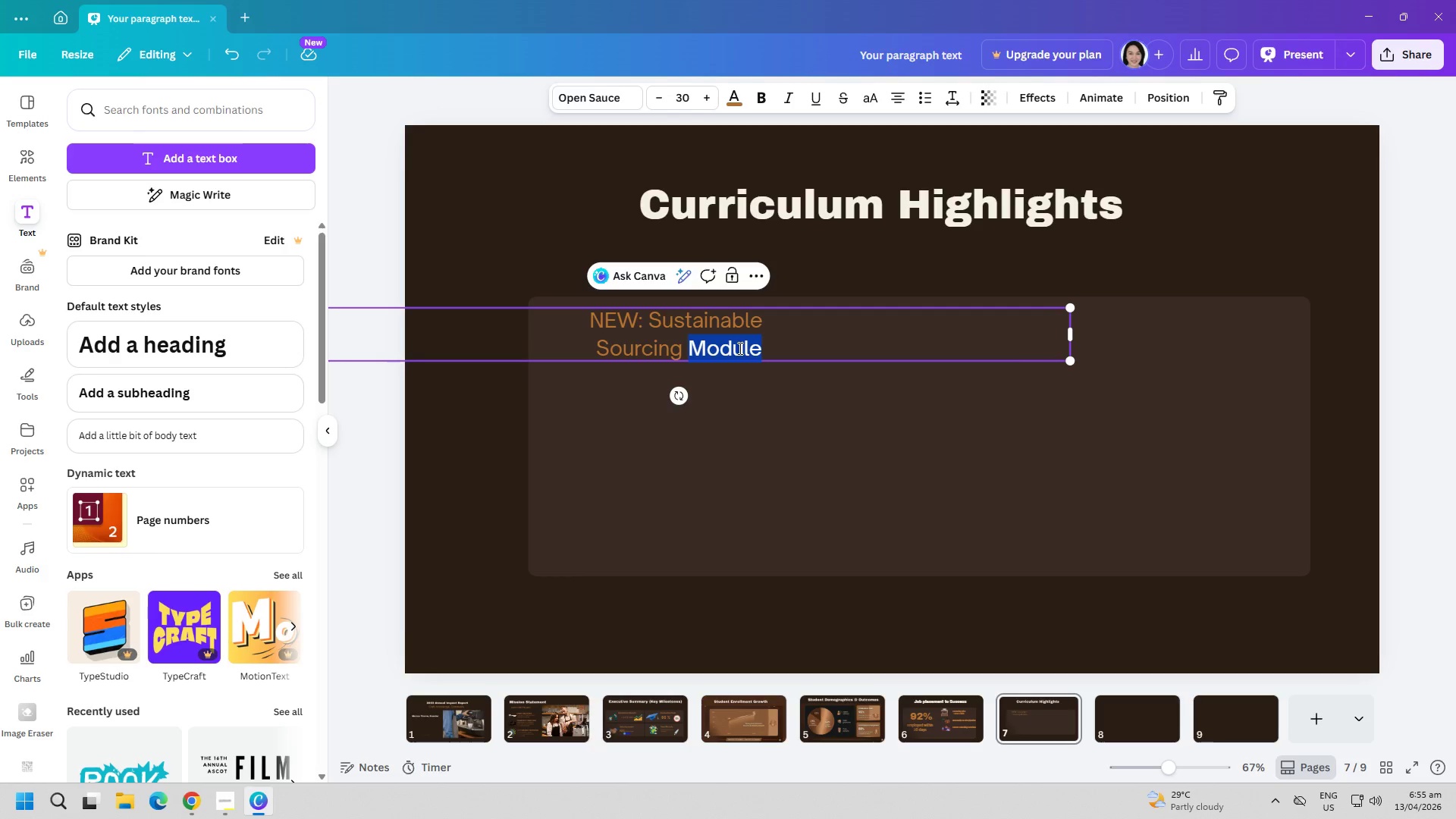 
triple_click([739, 348])
 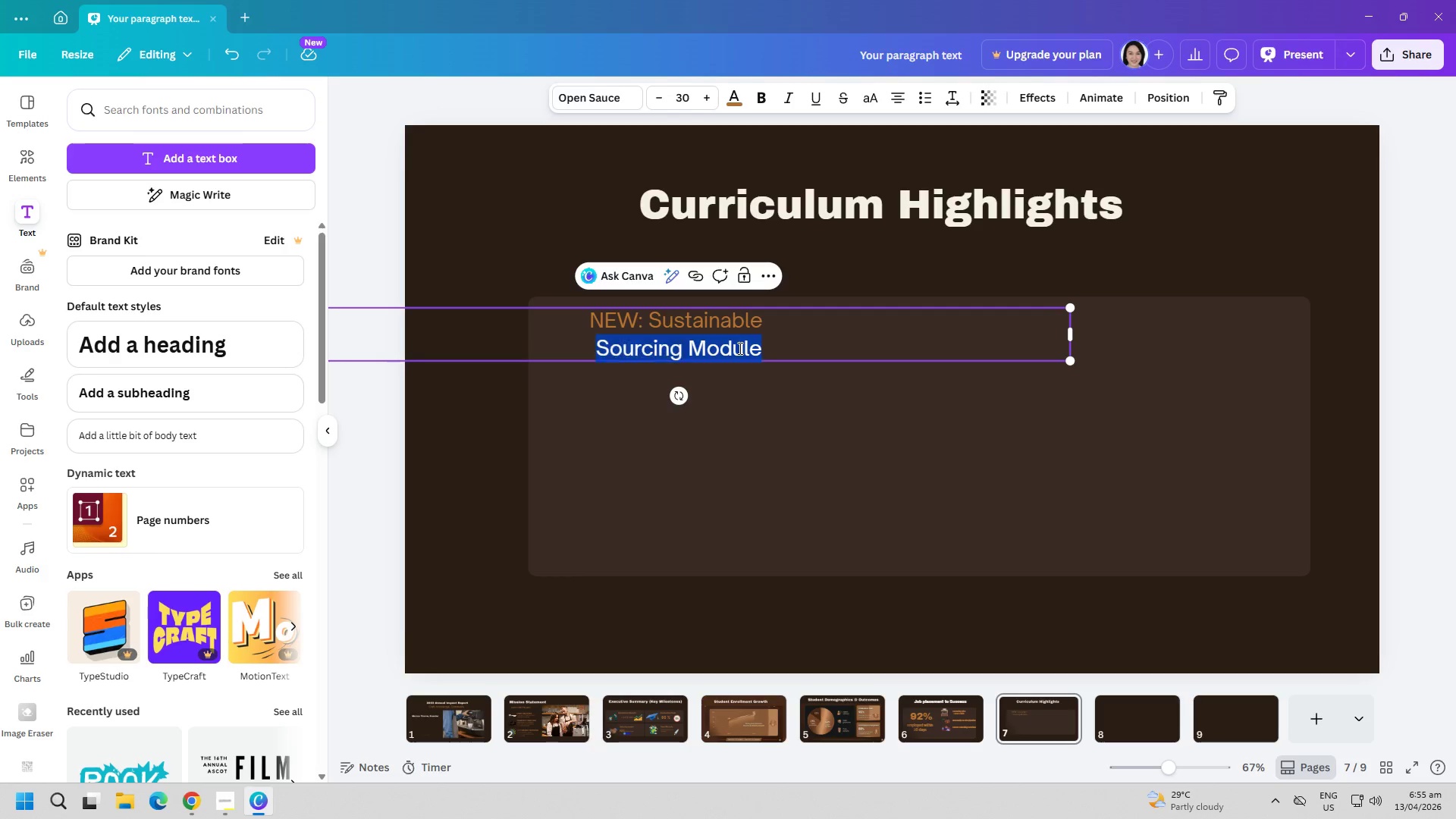 
key(Control+ControlLeft)
 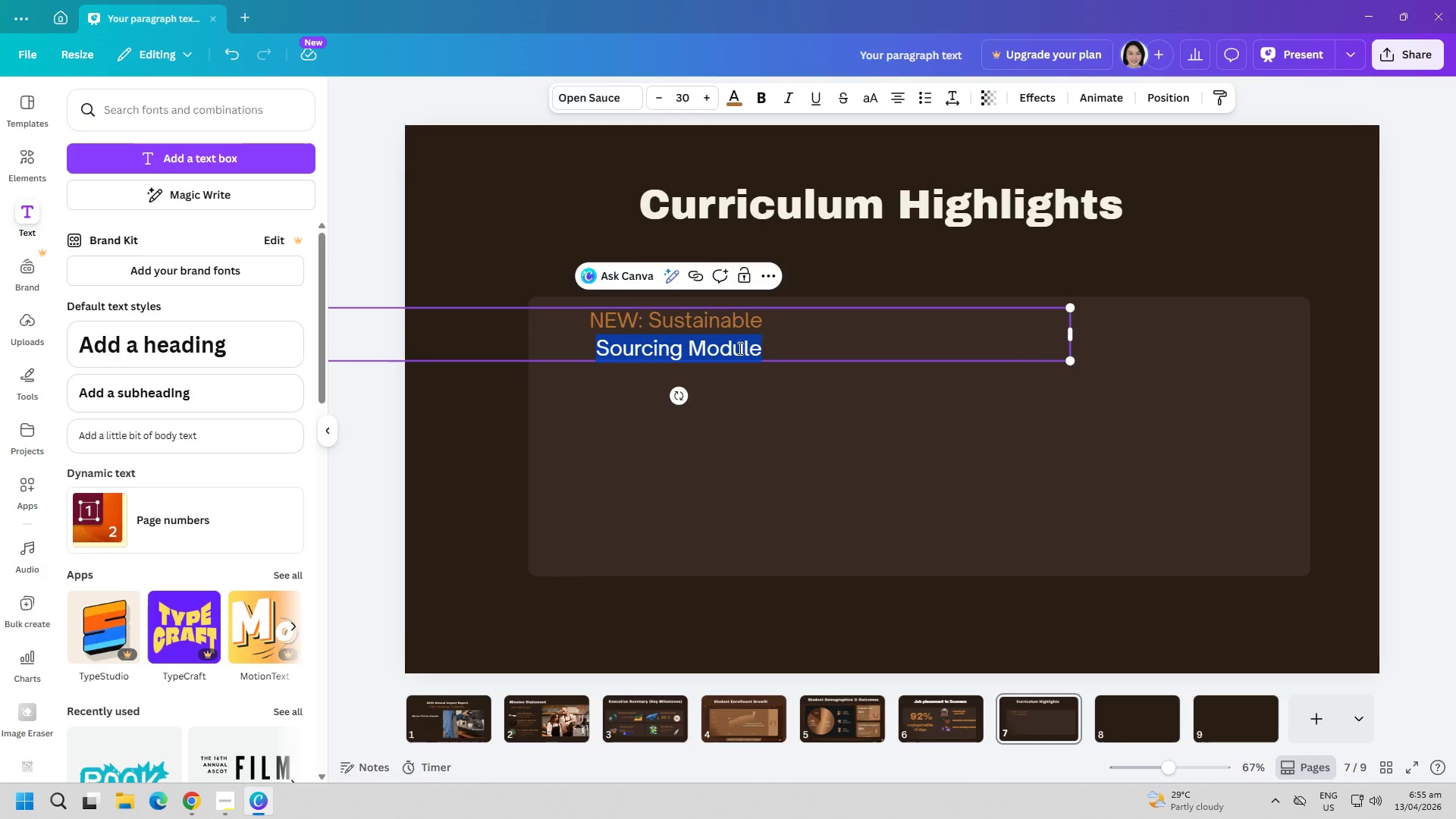 
key(Control+A)
 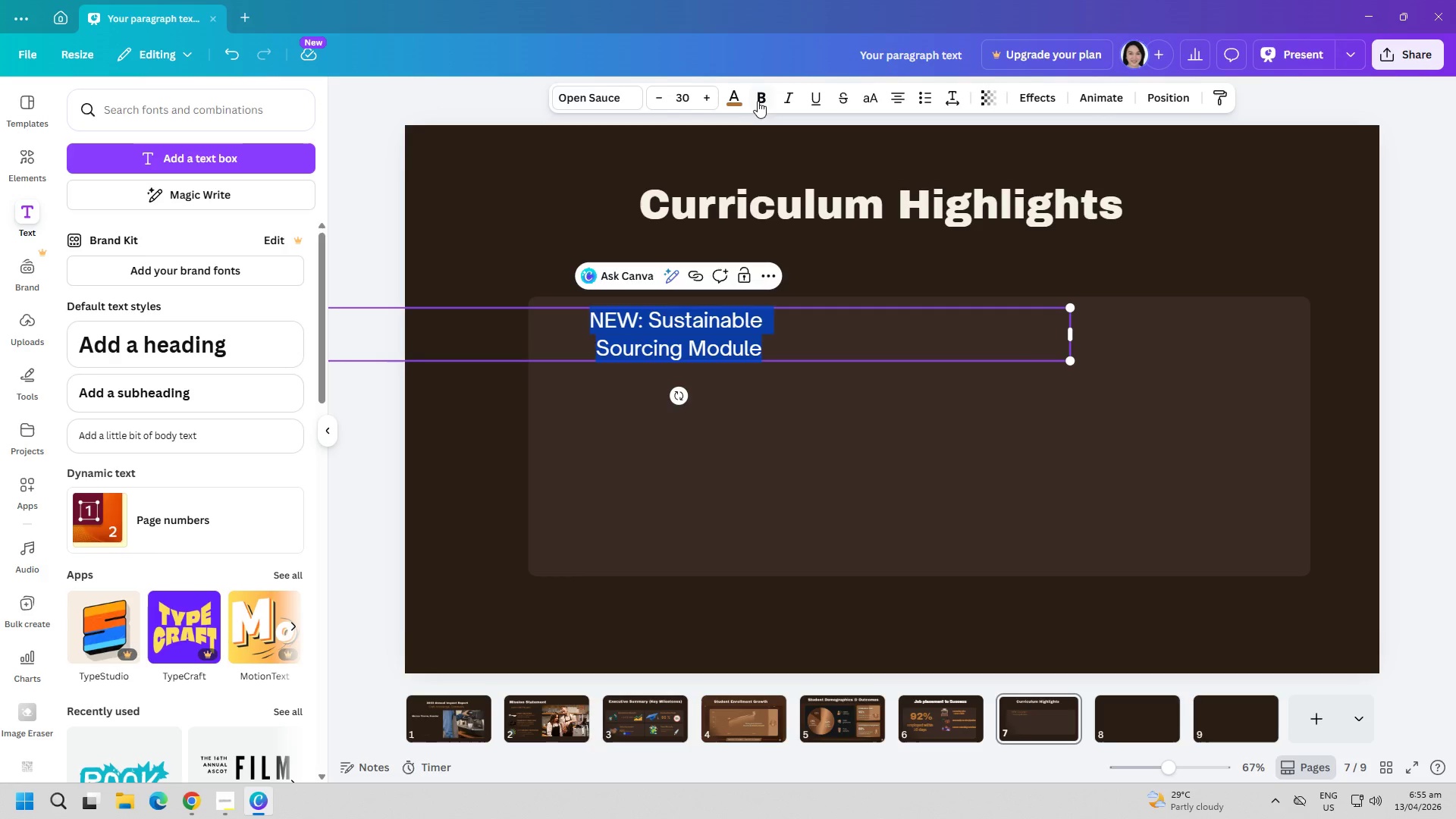 
left_click([760, 96])
 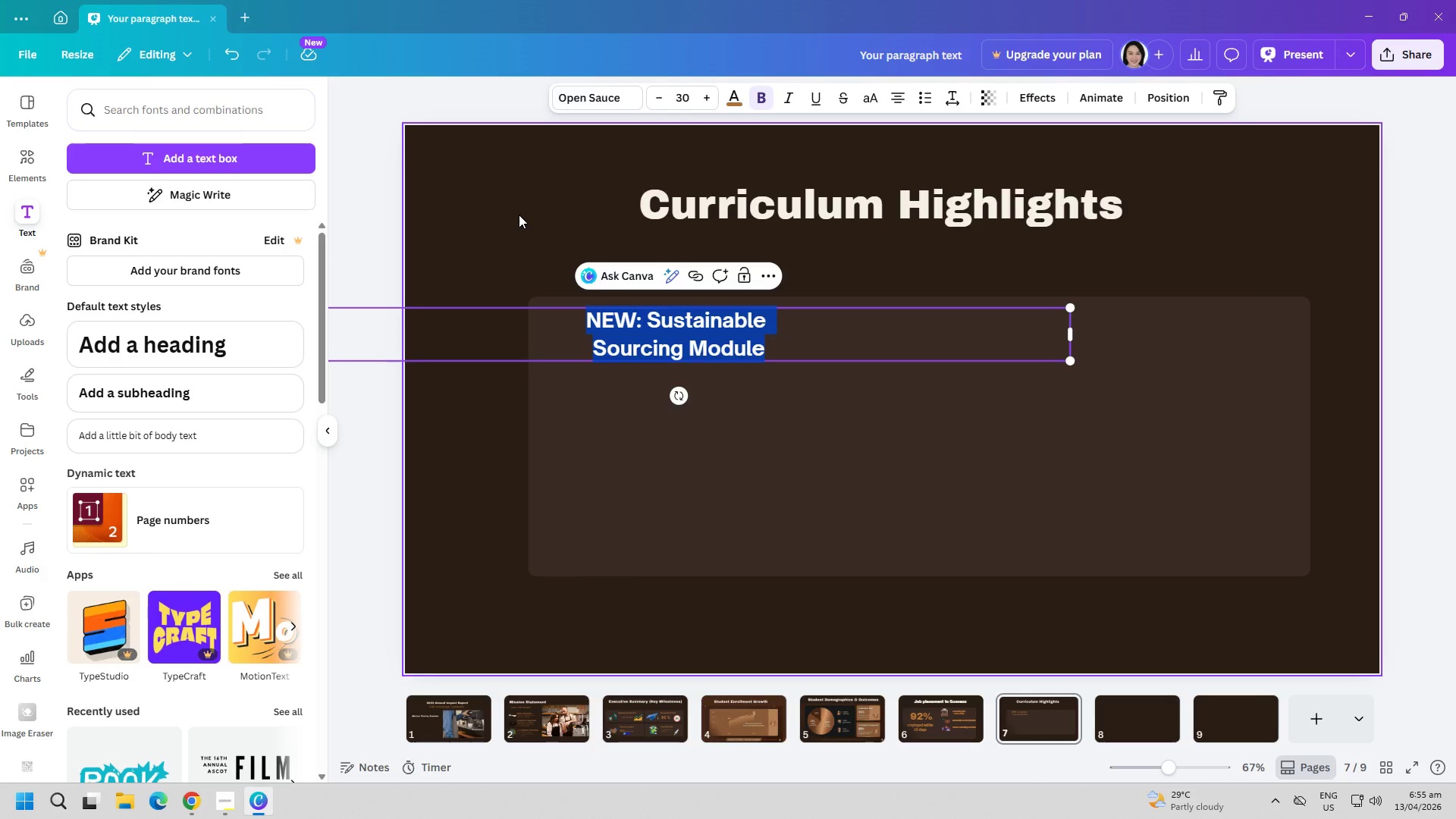 
left_click([519, 215])
 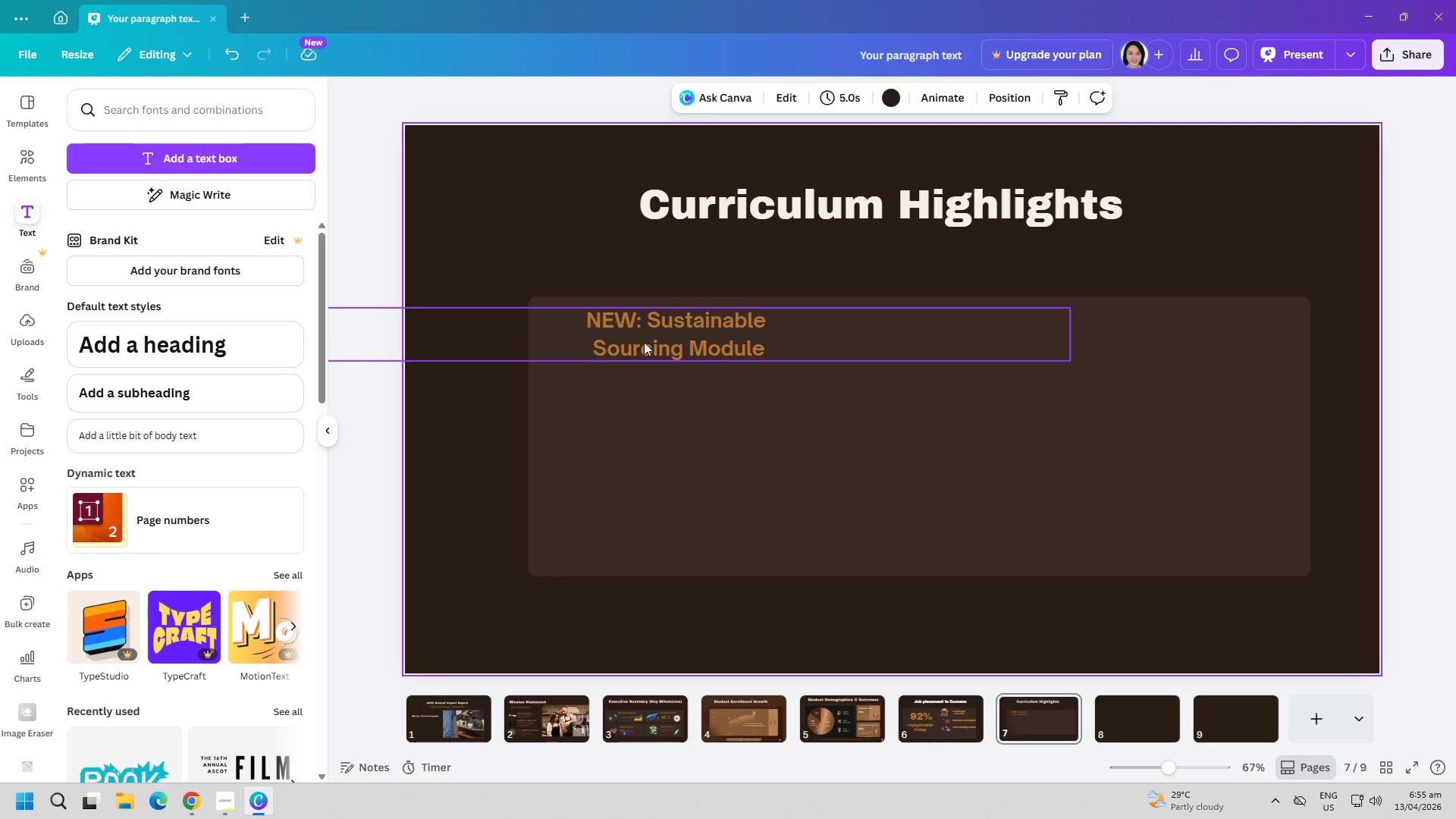 
left_click([726, 346])
 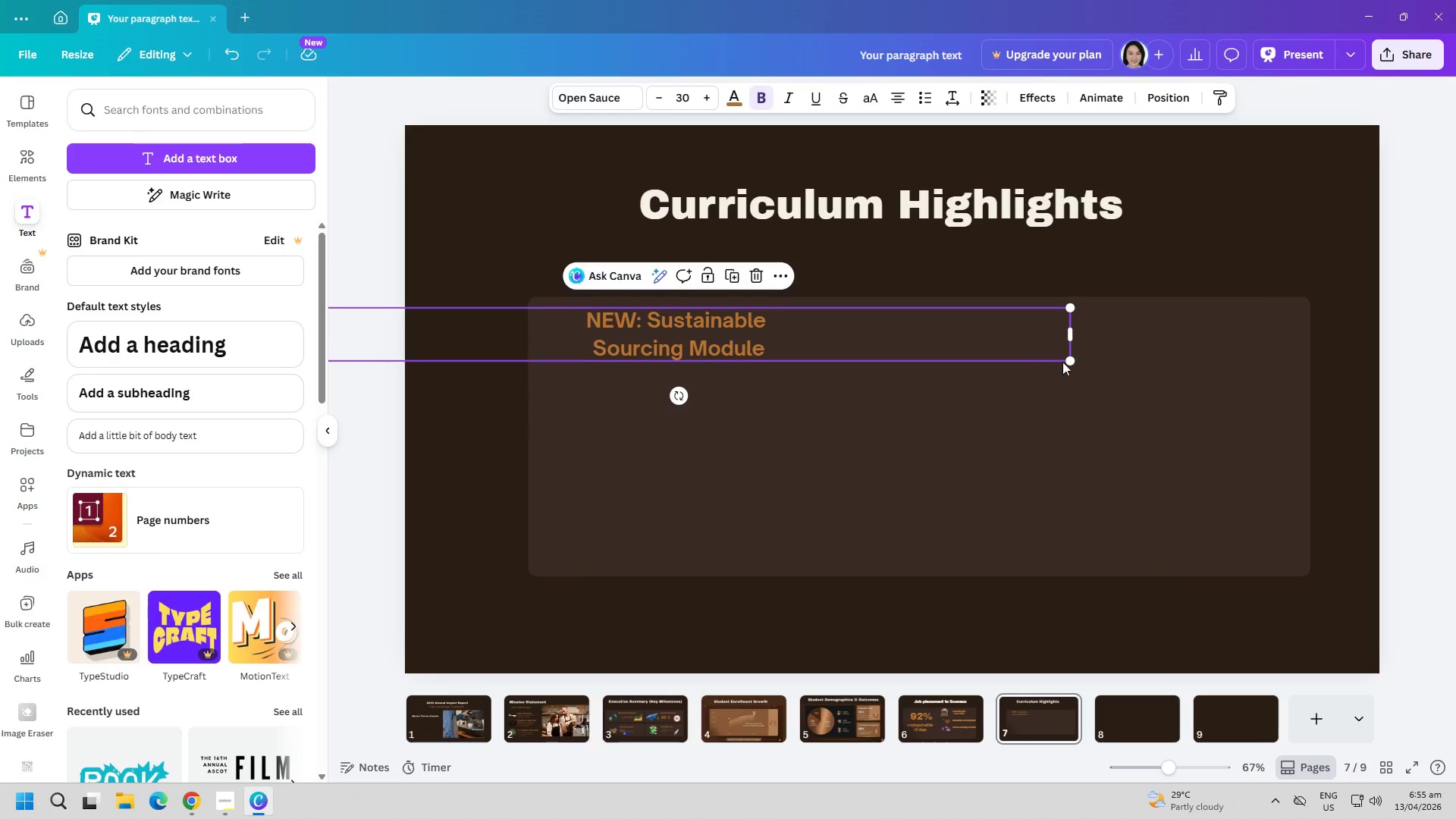 
left_click_drag(start_coordinate=[1067, 362], to_coordinate=[1213, 410])
 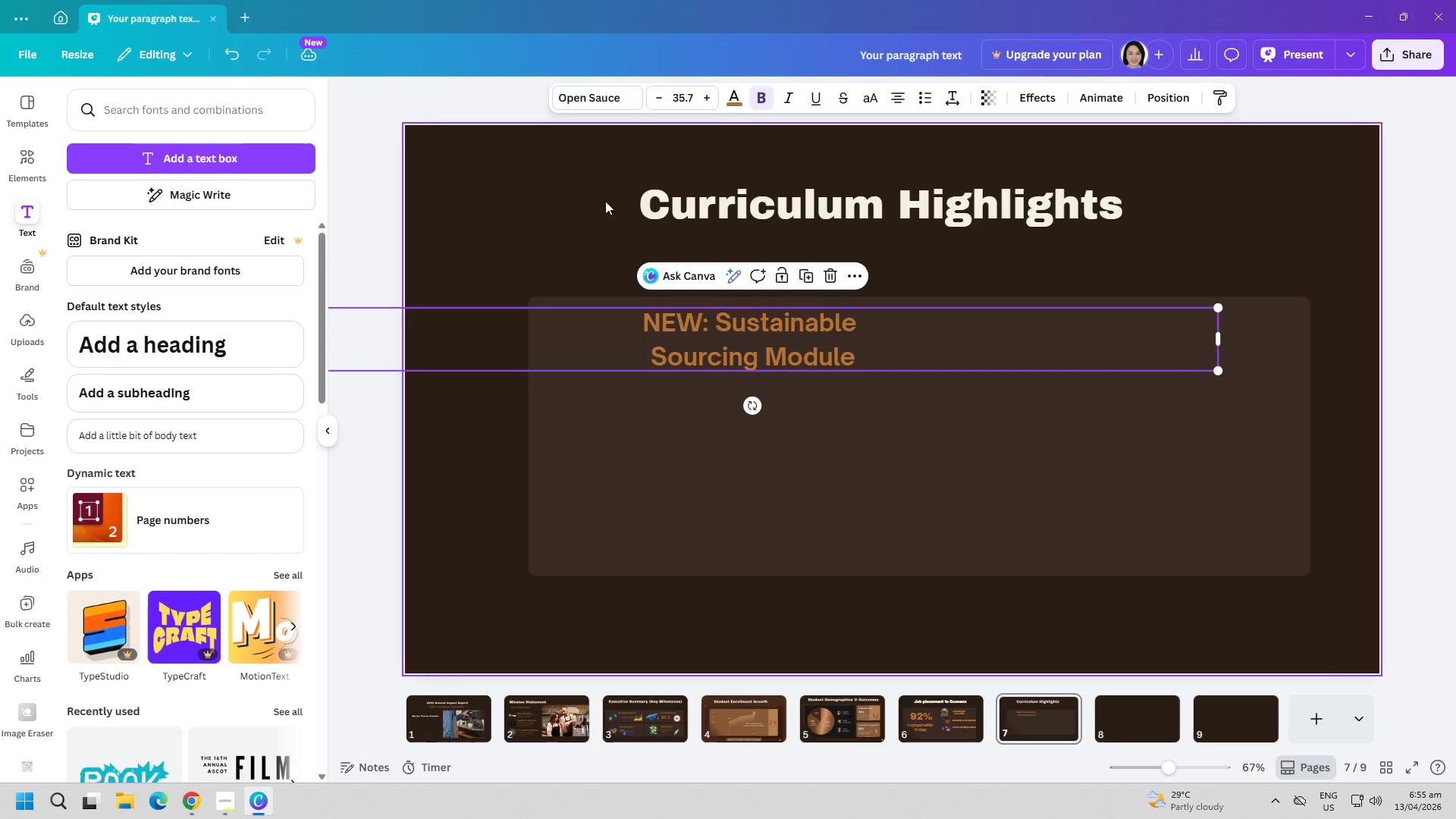 
left_click([570, 196])
 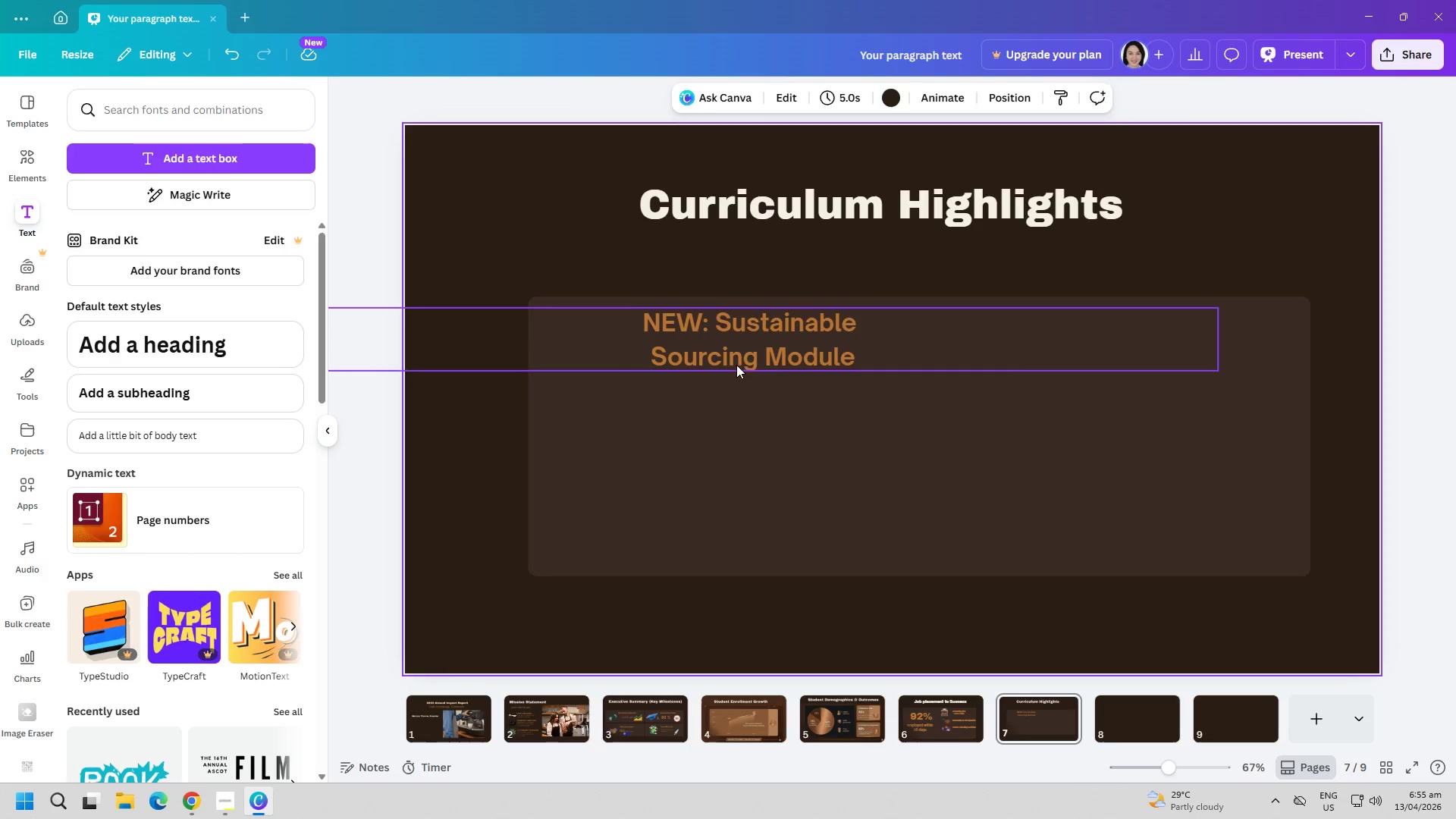 
left_click_drag(start_coordinate=[753, 350], to_coordinate=[667, 346])
 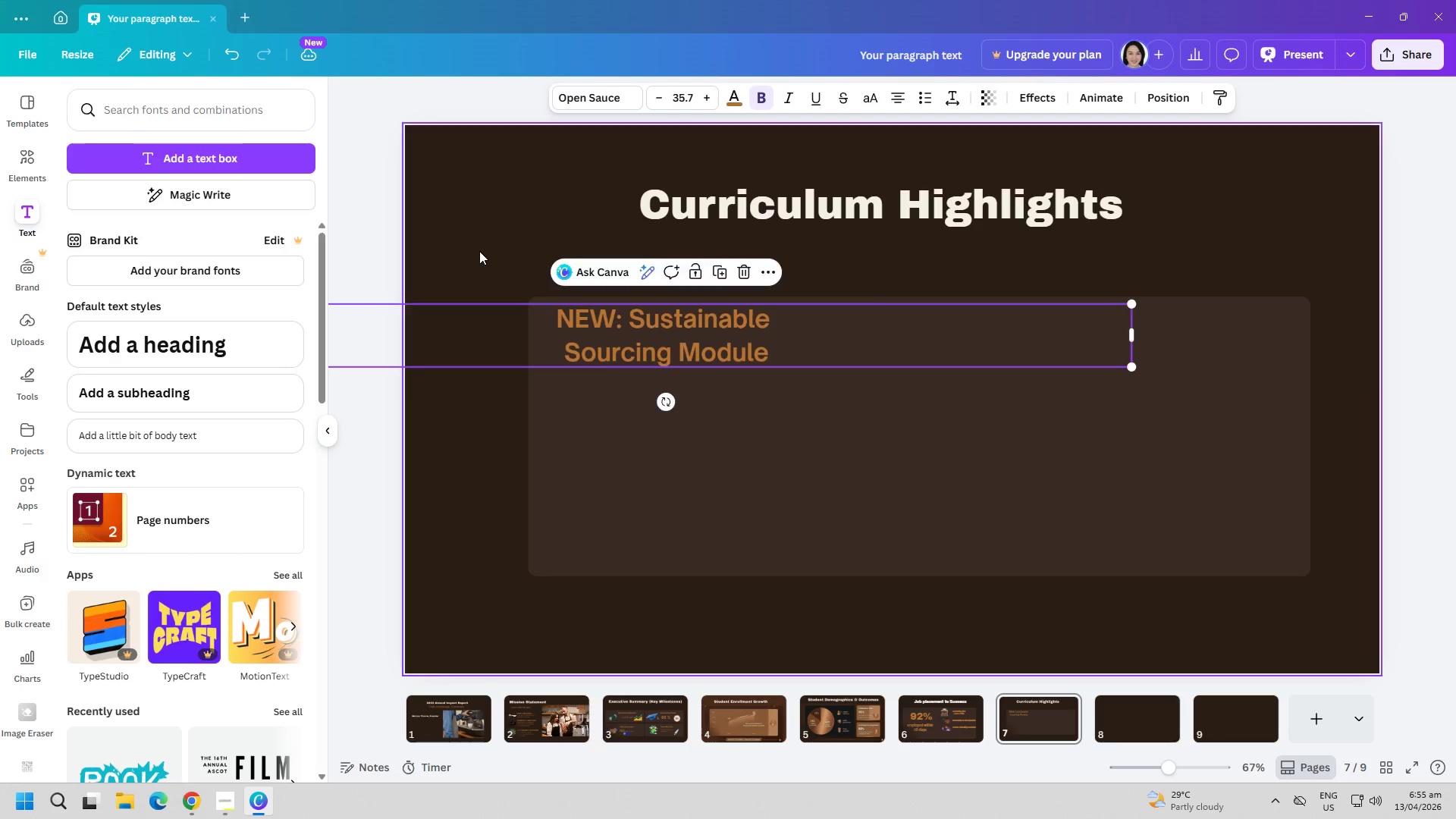 
left_click([472, 246])
 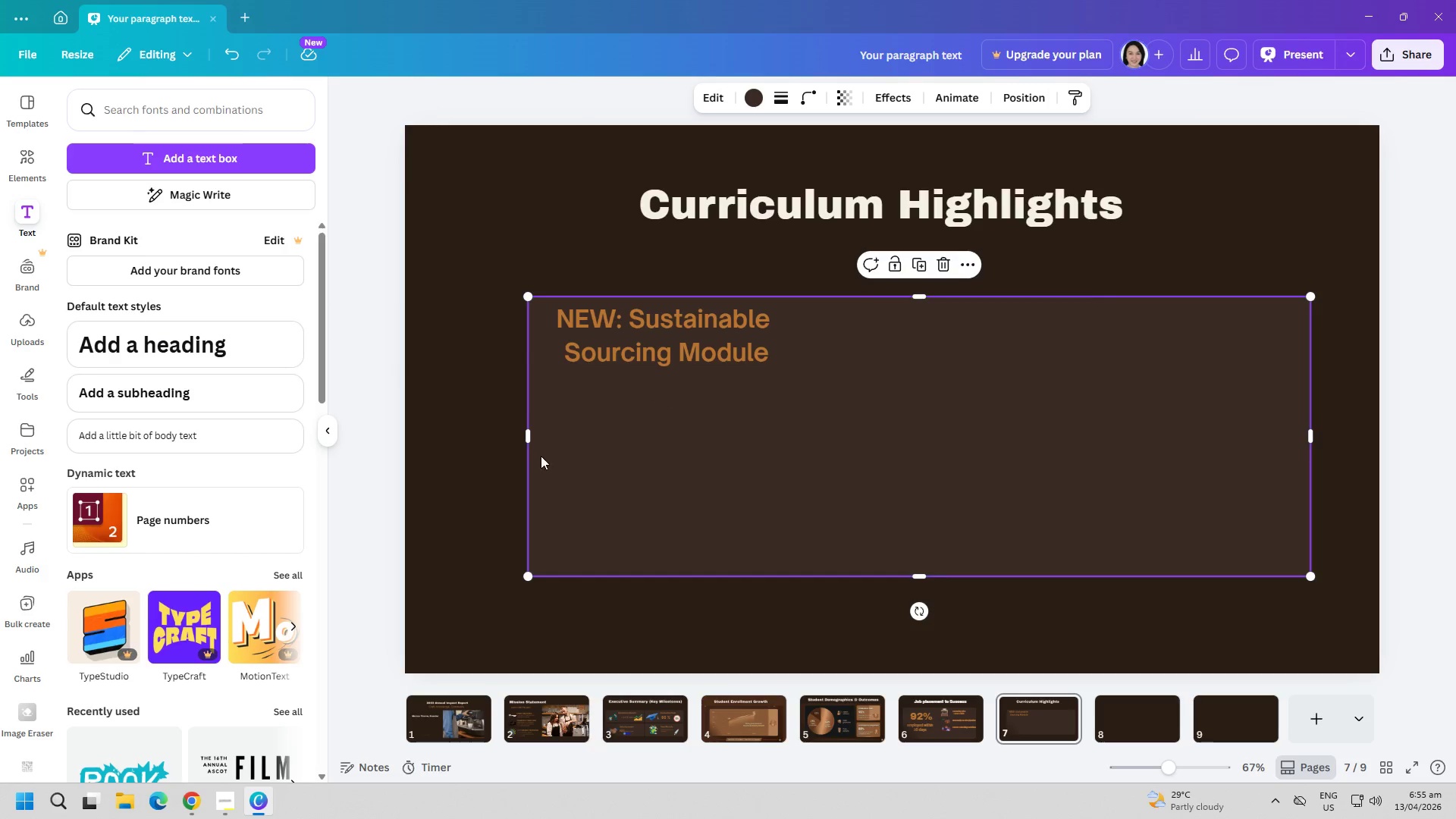 
left_click_drag(start_coordinate=[527, 437], to_coordinate=[457, 431])
 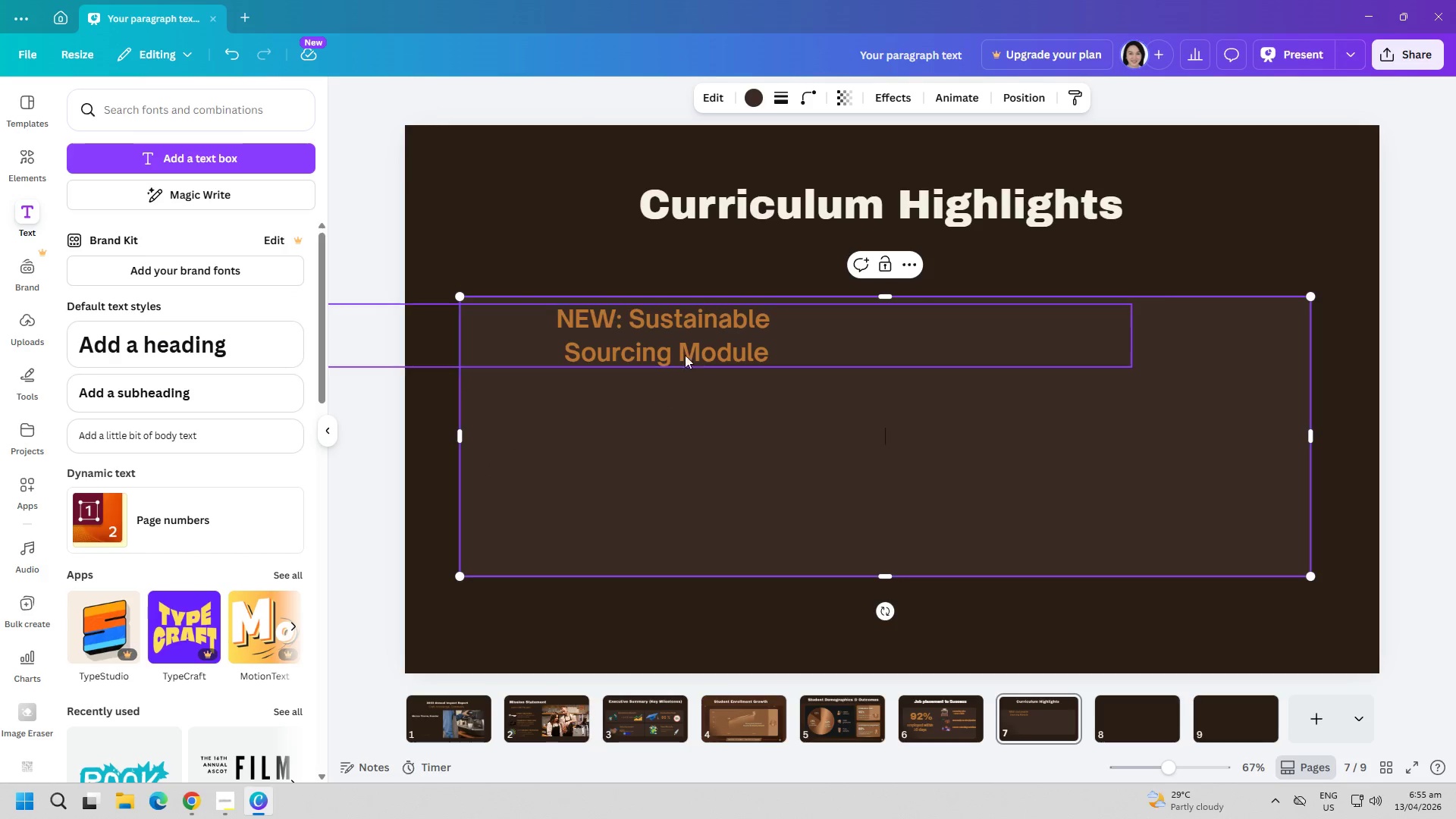 
left_click_drag(start_coordinate=[685, 348], to_coordinate=[703, 359])
 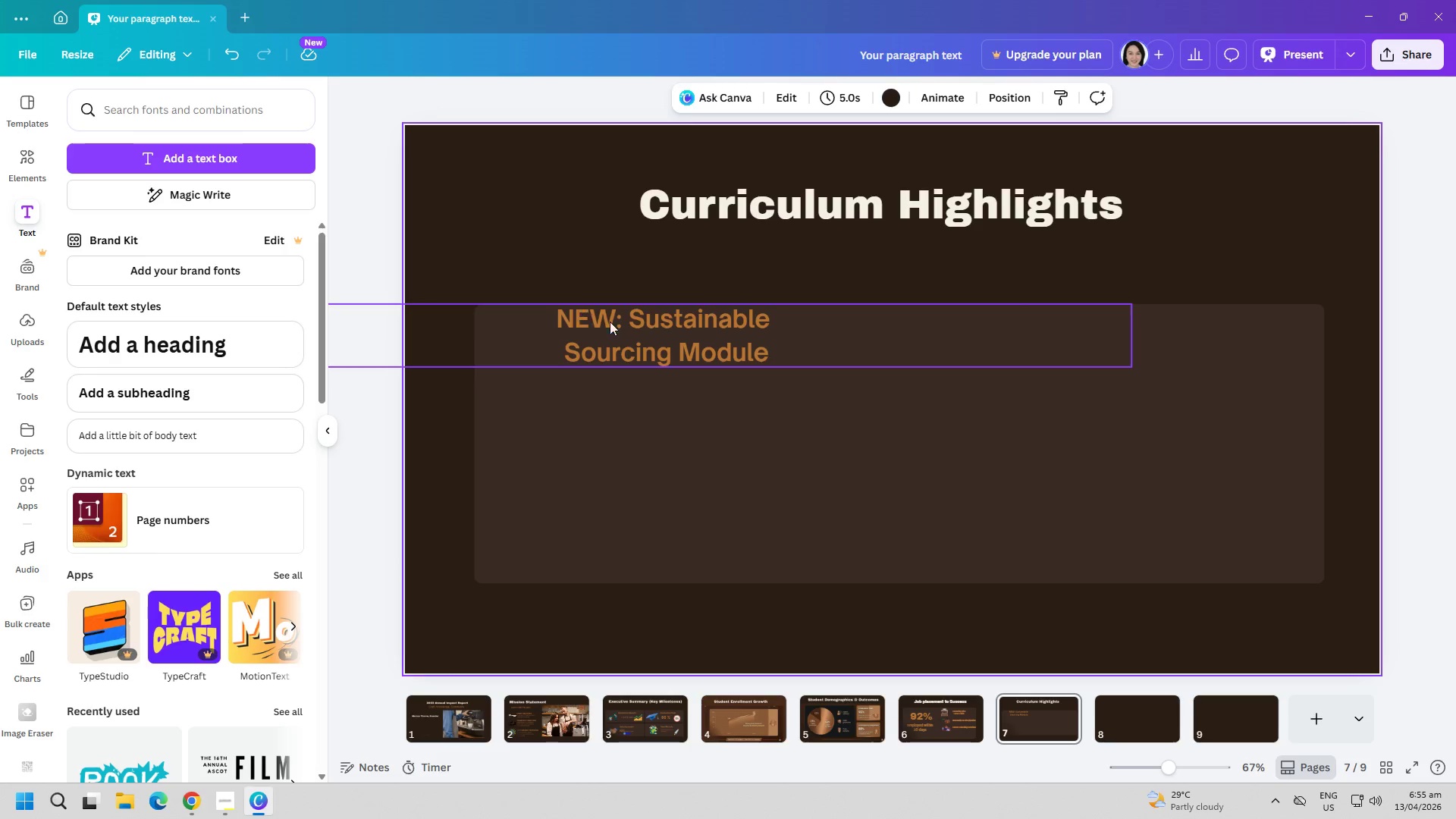 
left_click_drag(start_coordinate=[639, 347], to_coordinate=[582, 350])
 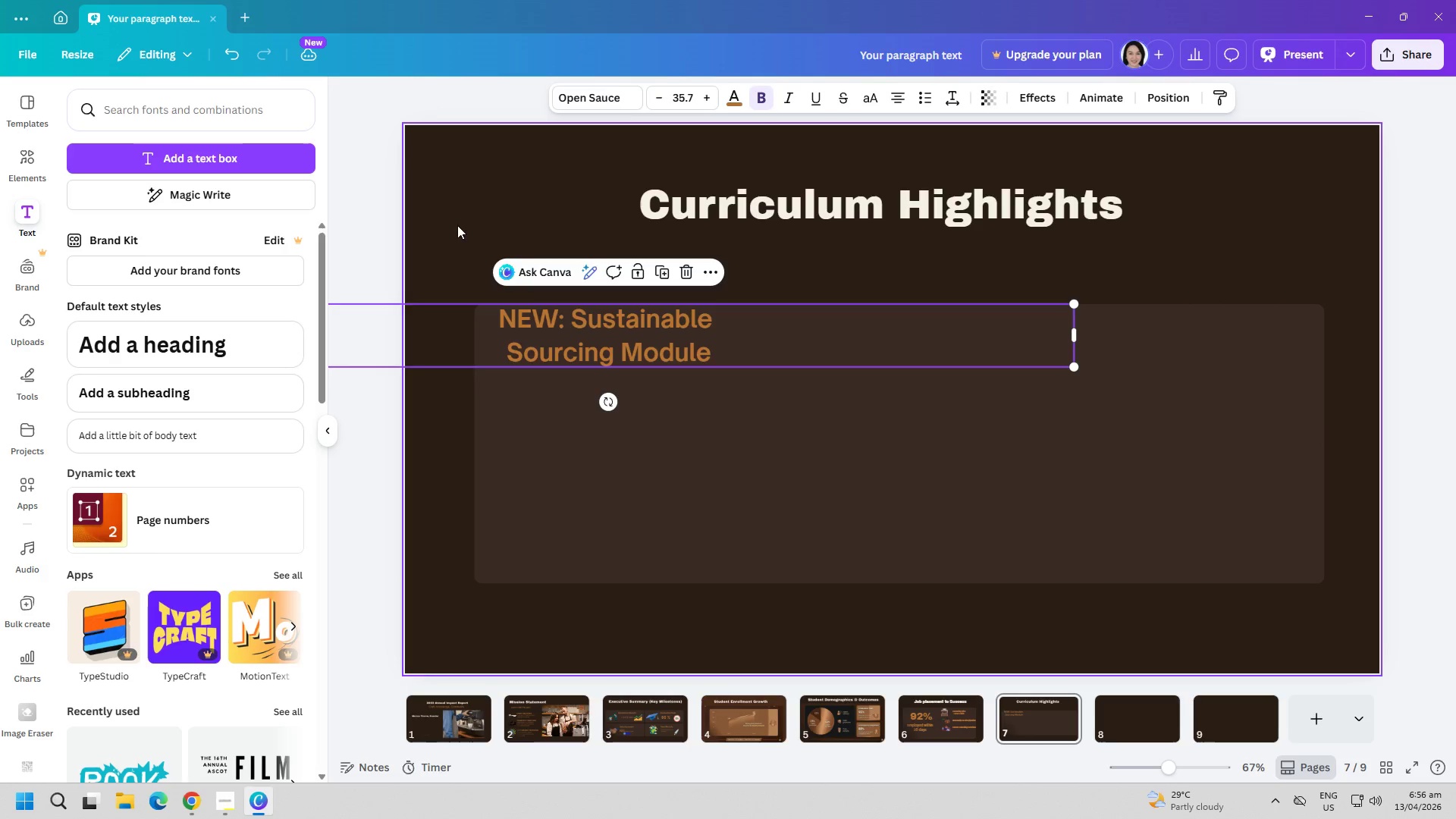 
left_click([445, 205])
 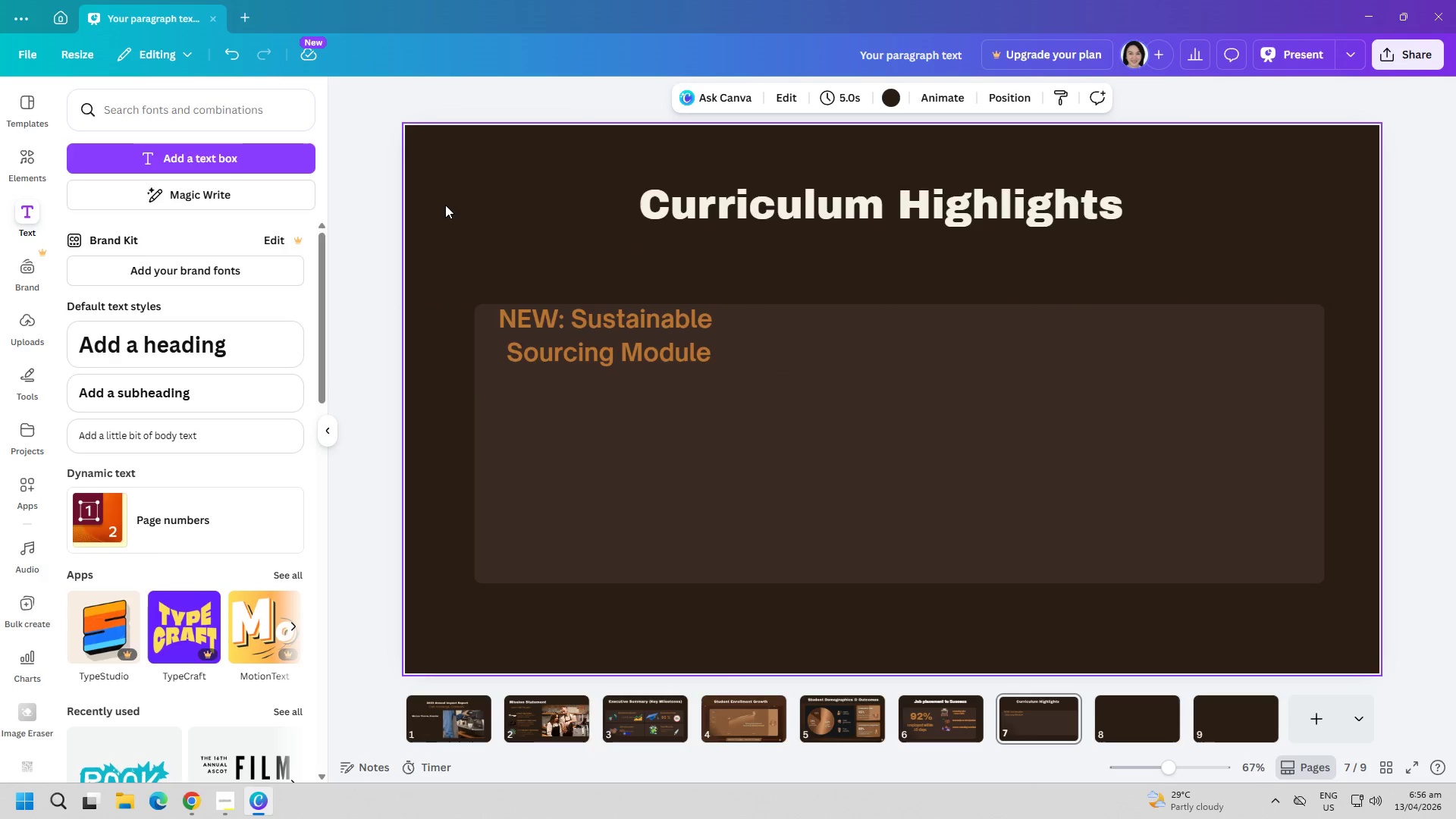 
left_click([246, 169])
 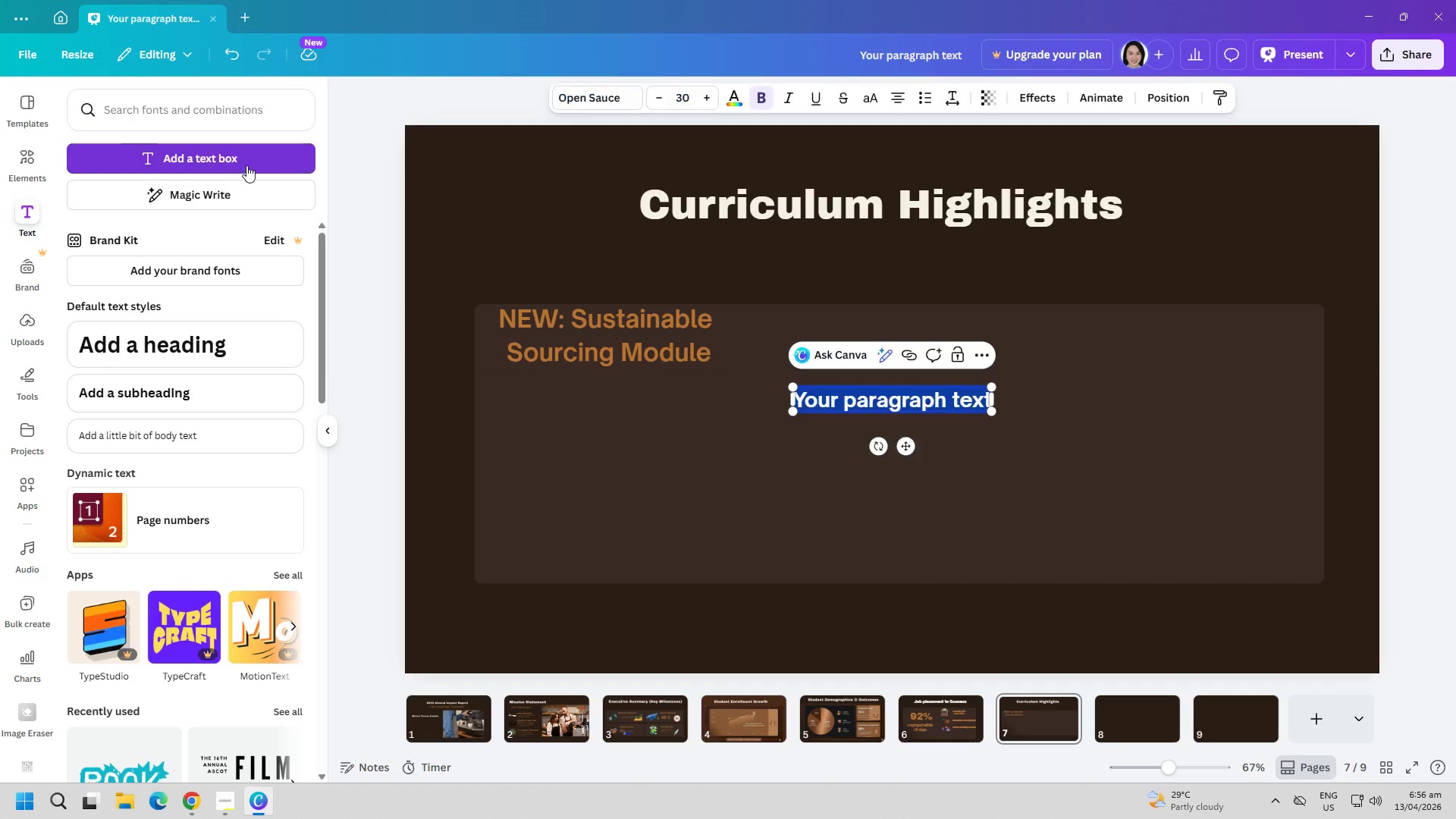 
key(CapsLock)
 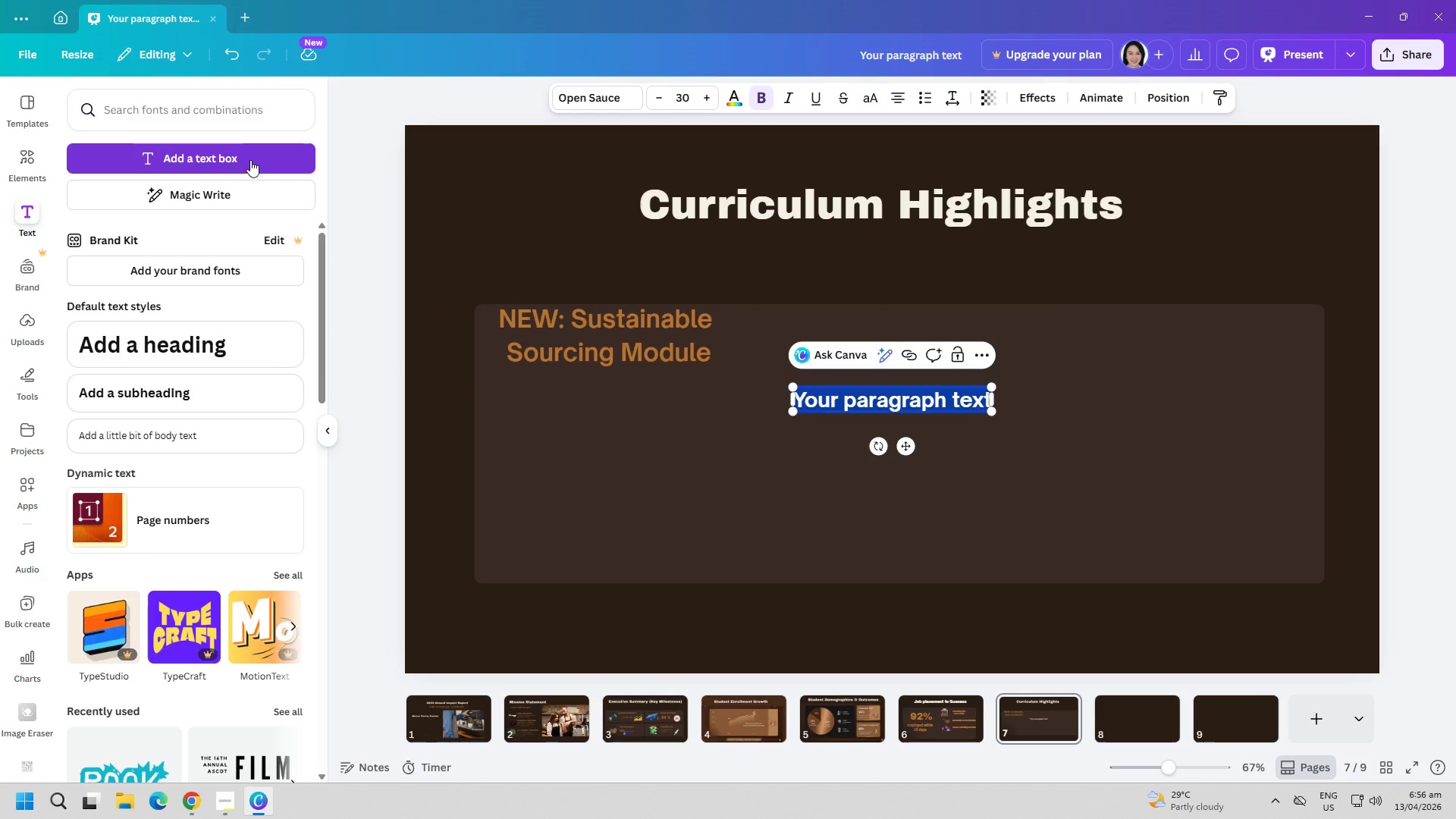 
key(Delete)
 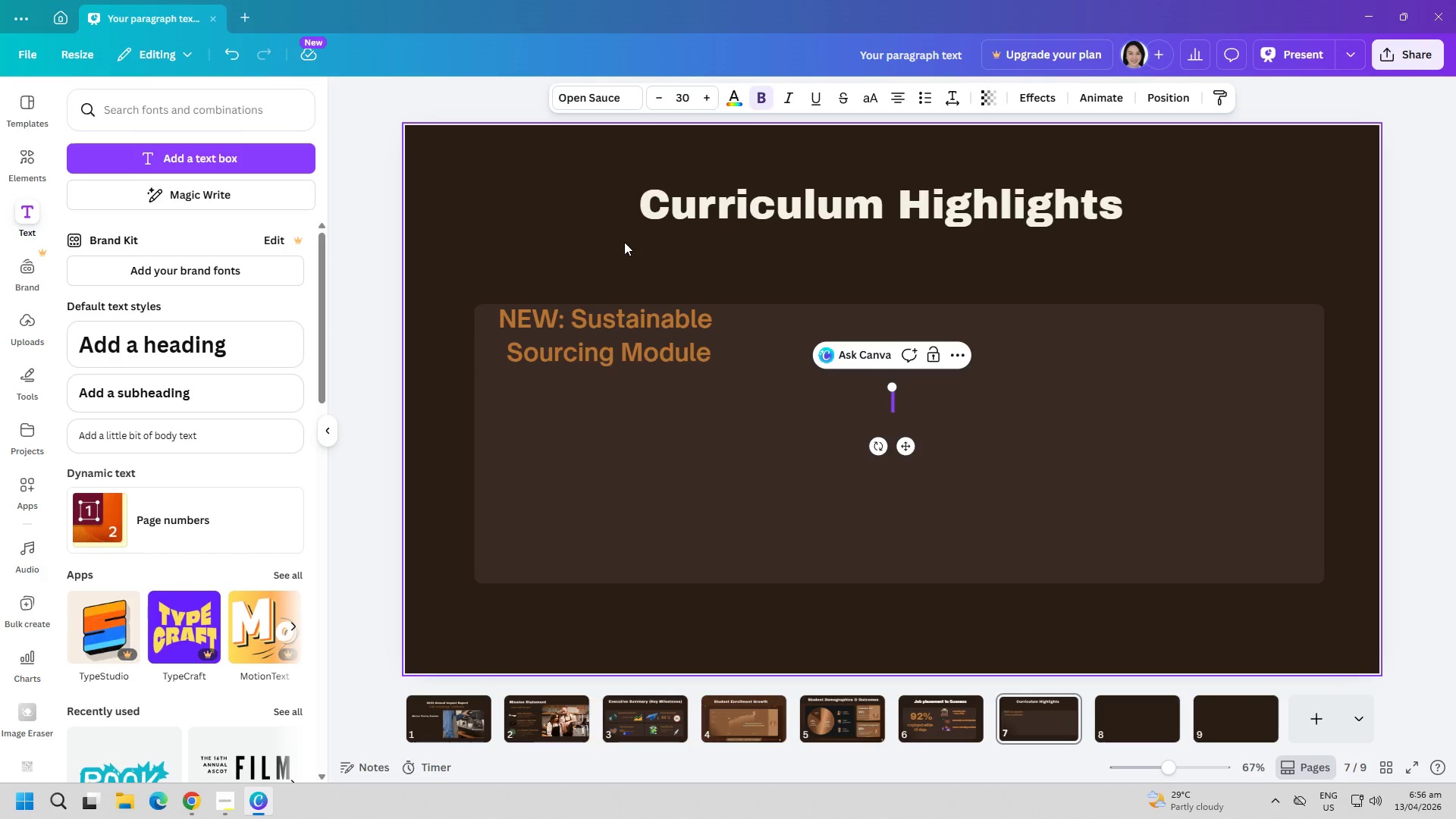 
double_click([757, 469])
 